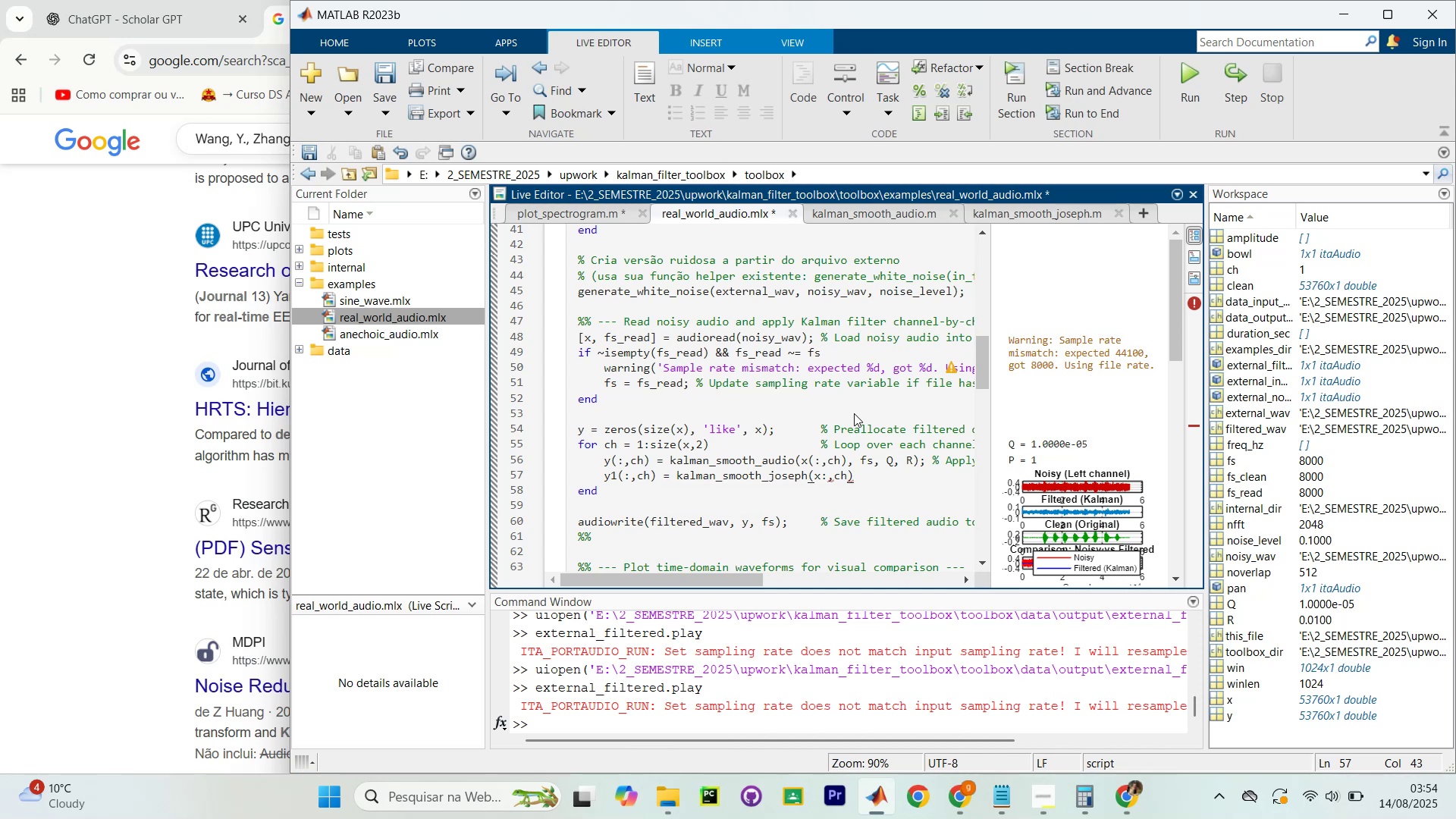 
type(, fs, Q ,)
key(Backspace)
key(Backspace)
type(, r)
key(Backspace)
type(R)/)
 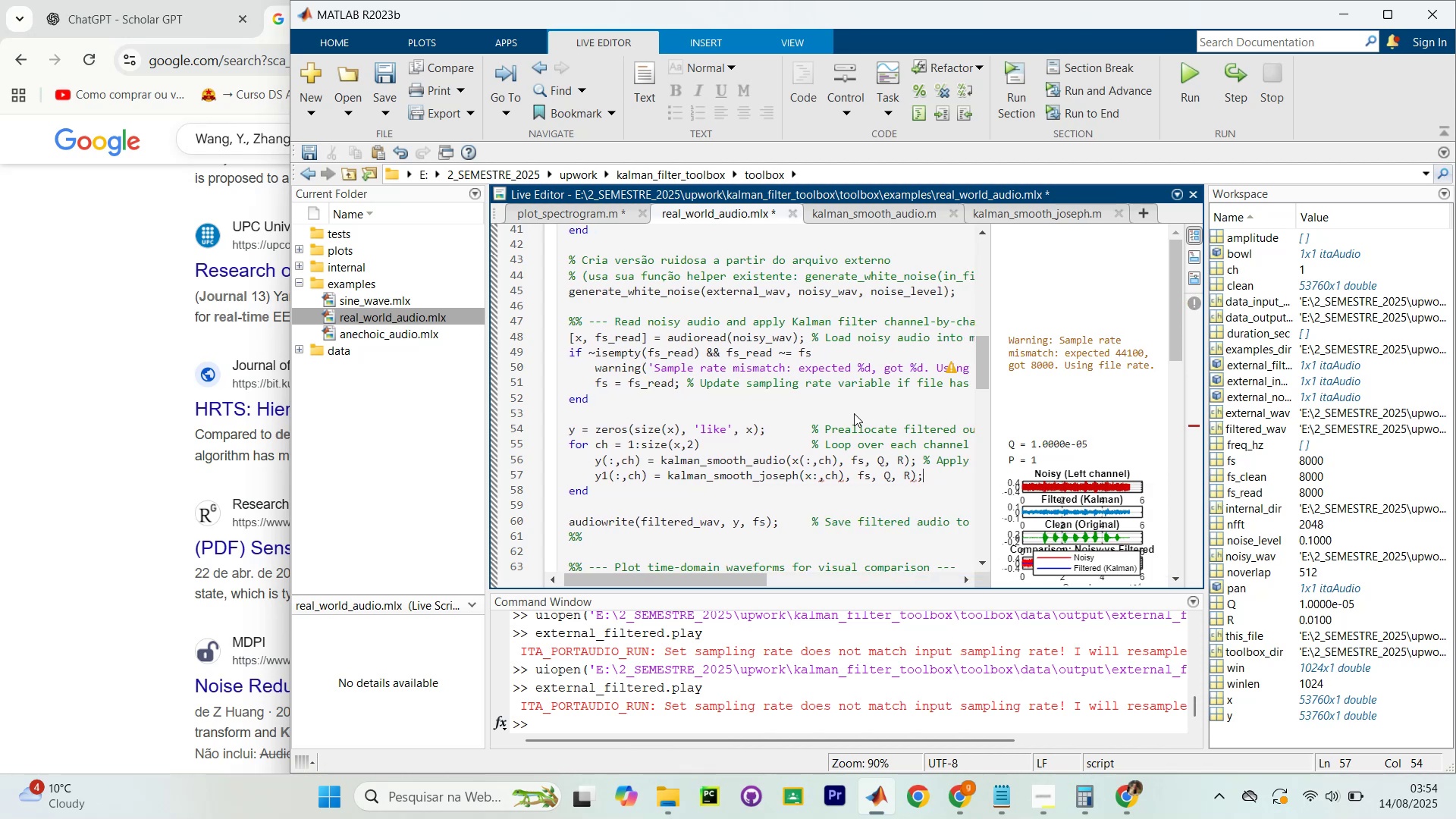 
scroll: coordinate [887, 492], scroll_direction: down, amount: 1.0
 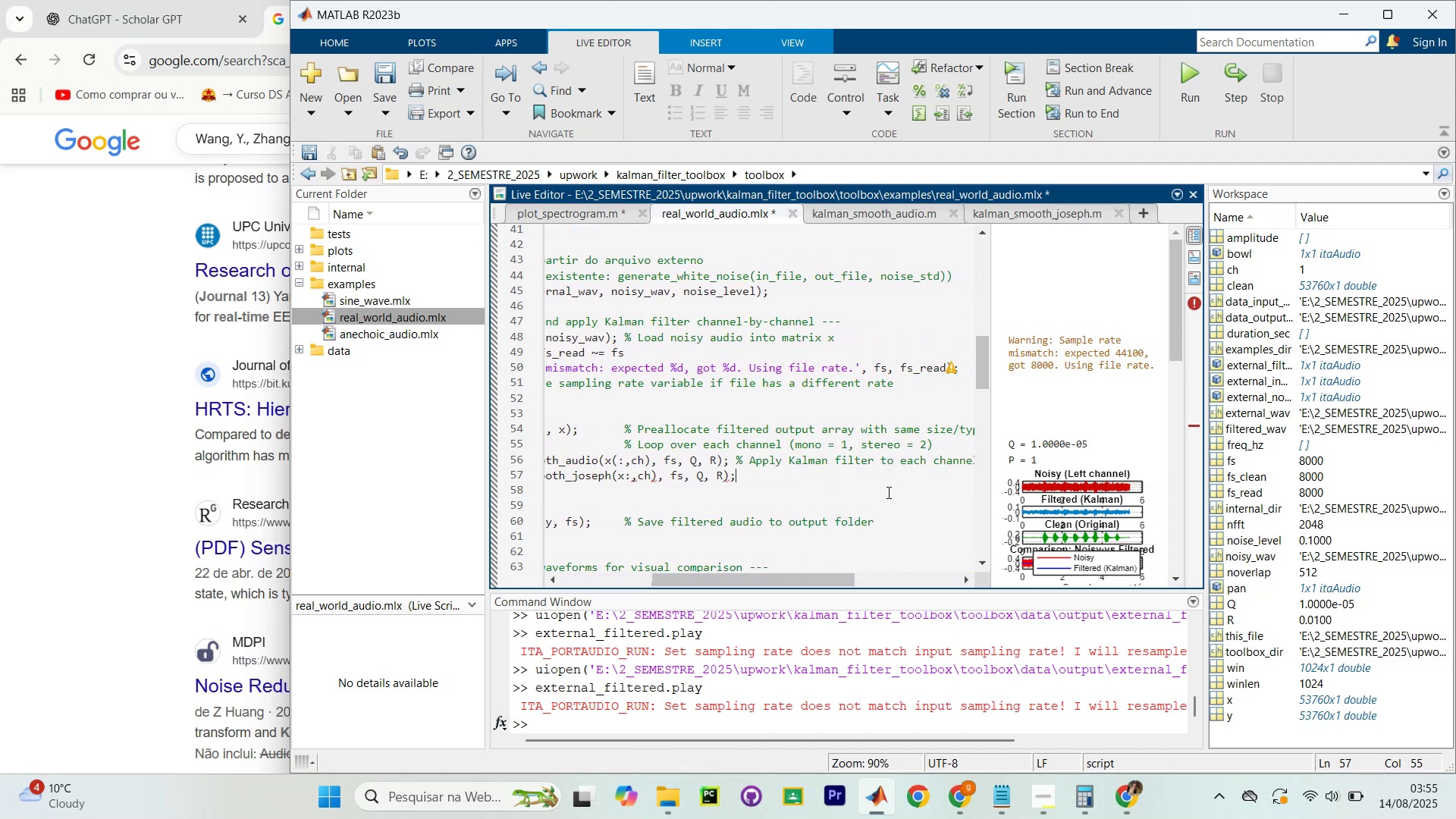 
scroll: coordinate [887, 492], scroll_direction: up, amount: 1.0
 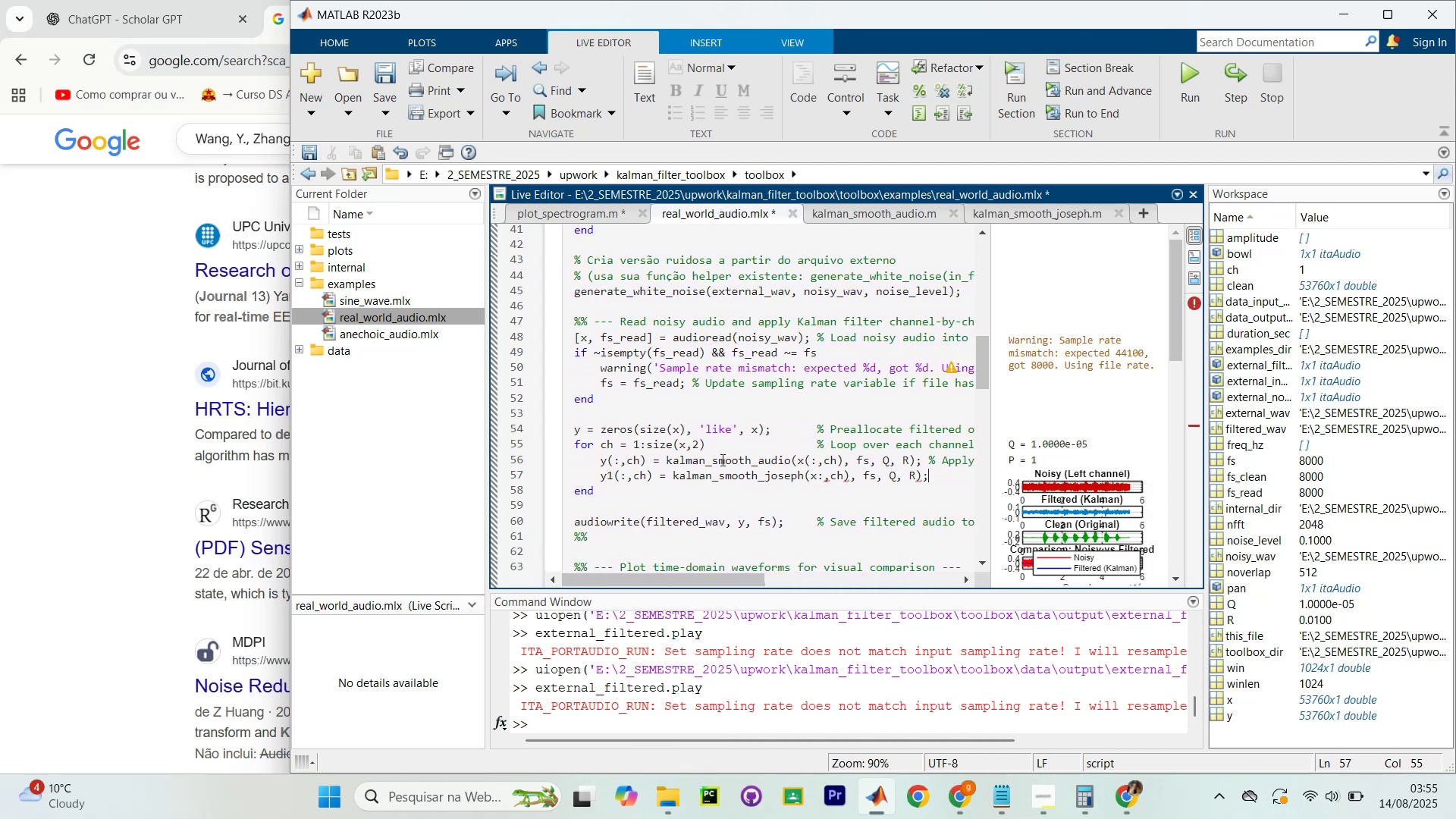 
scroll: coordinate [814, 497], scroll_direction: none, amount: 0.0
 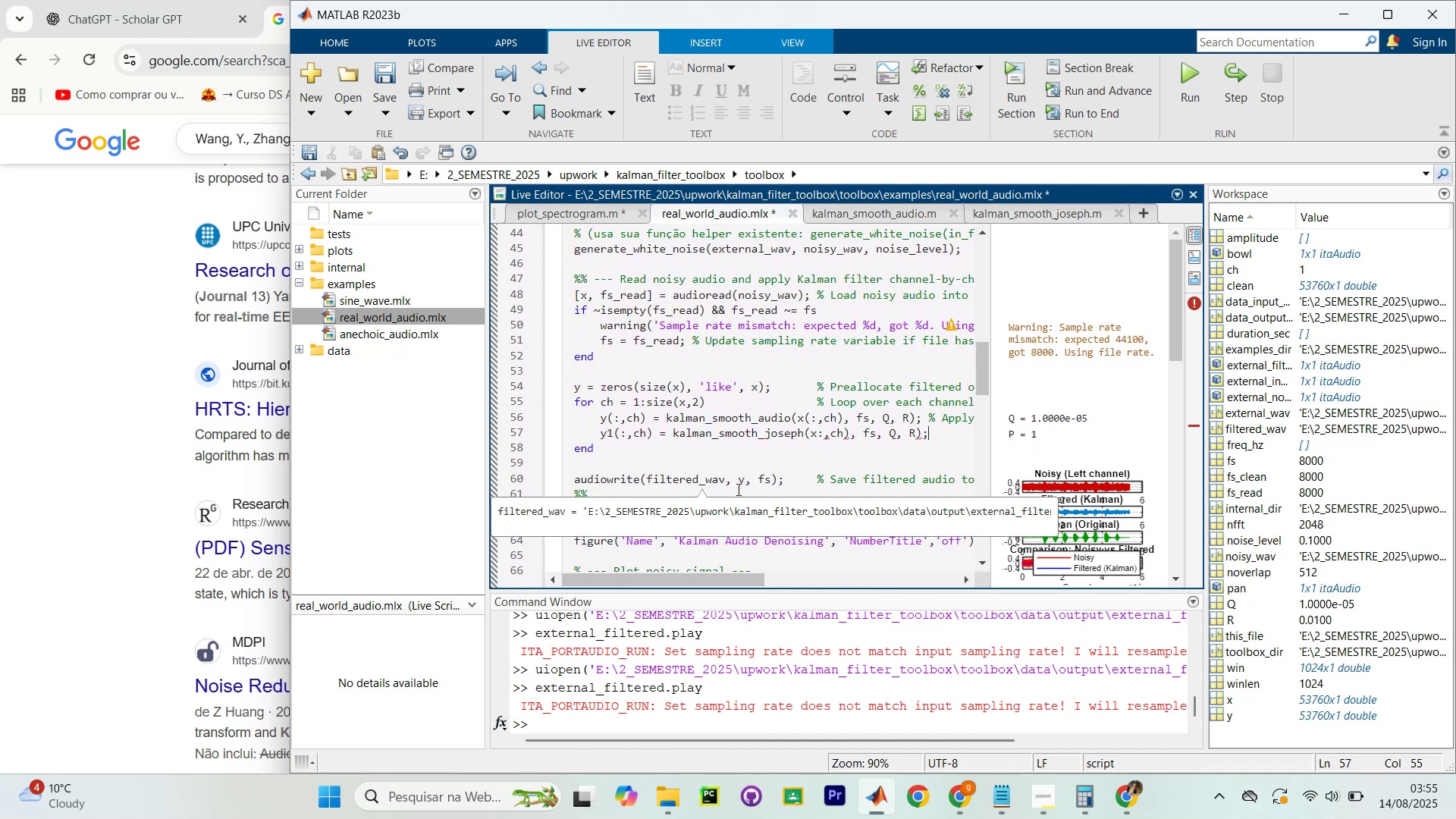 
scroll: coordinate [762, 494], scroll_direction: down, amount: 1.0
 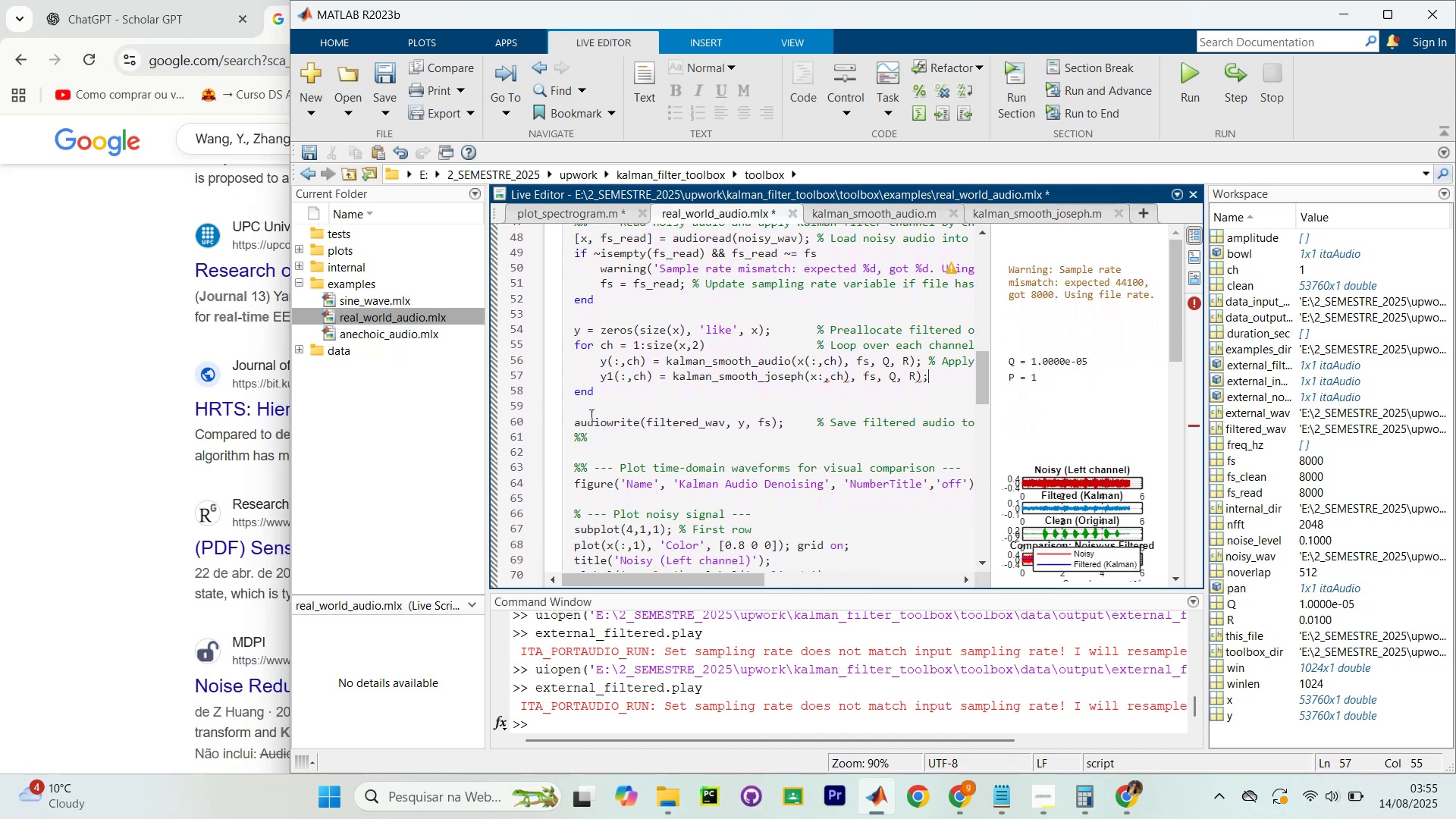 
left_click_drag(start_coordinate=[578, 423], to_coordinate=[796, 425])
 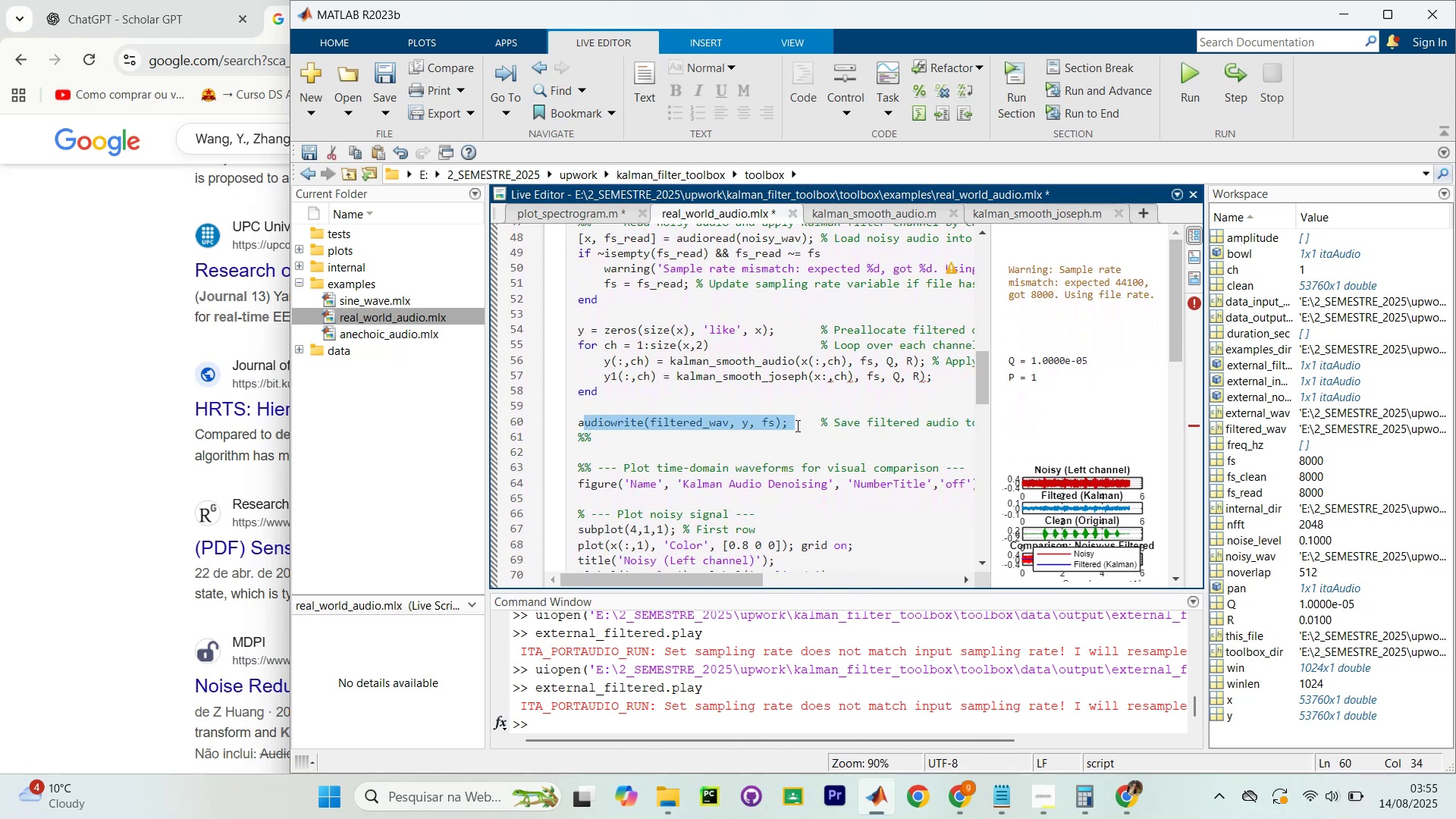 
key(Control+C)
 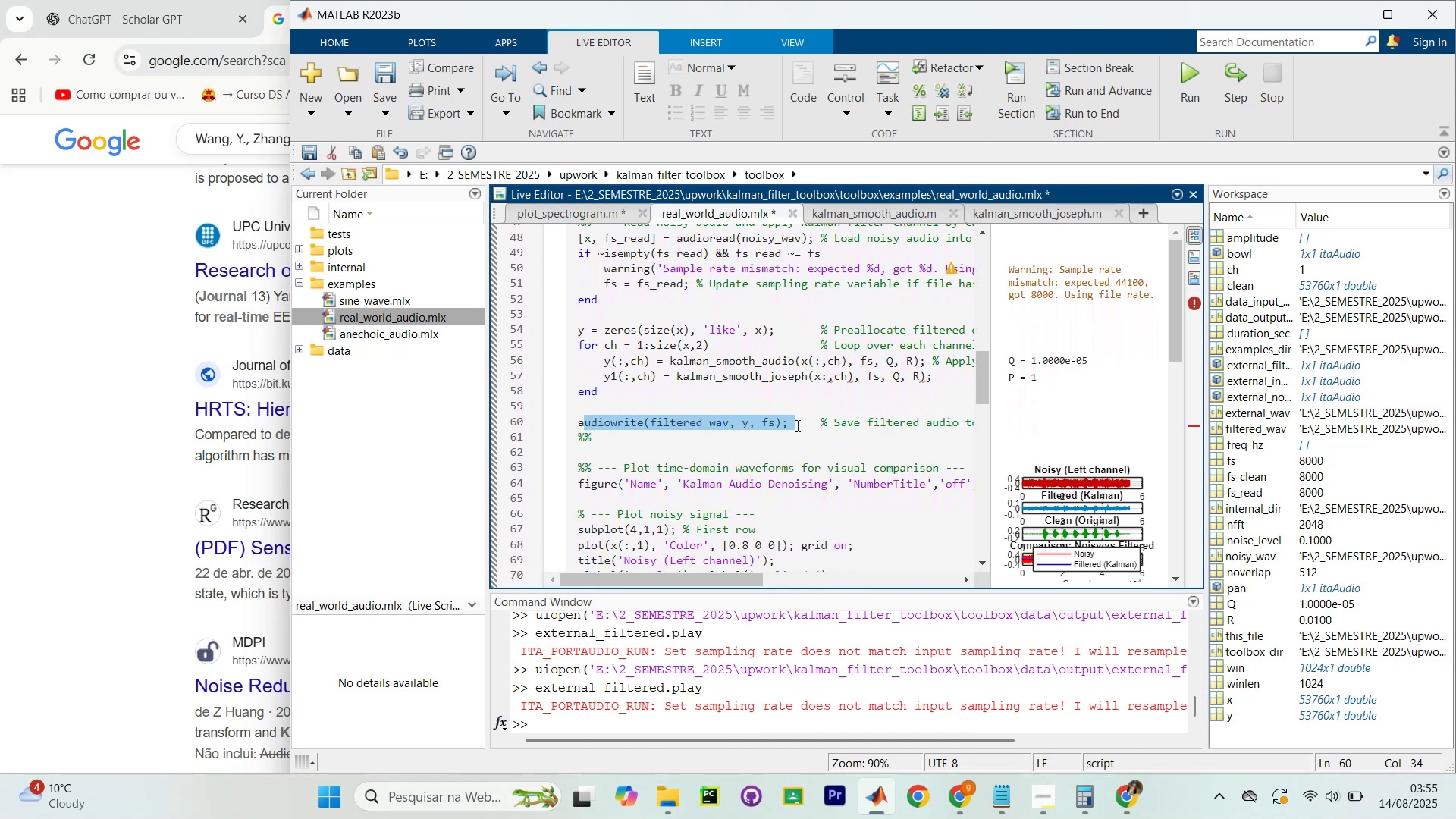 
key(Control+C)
 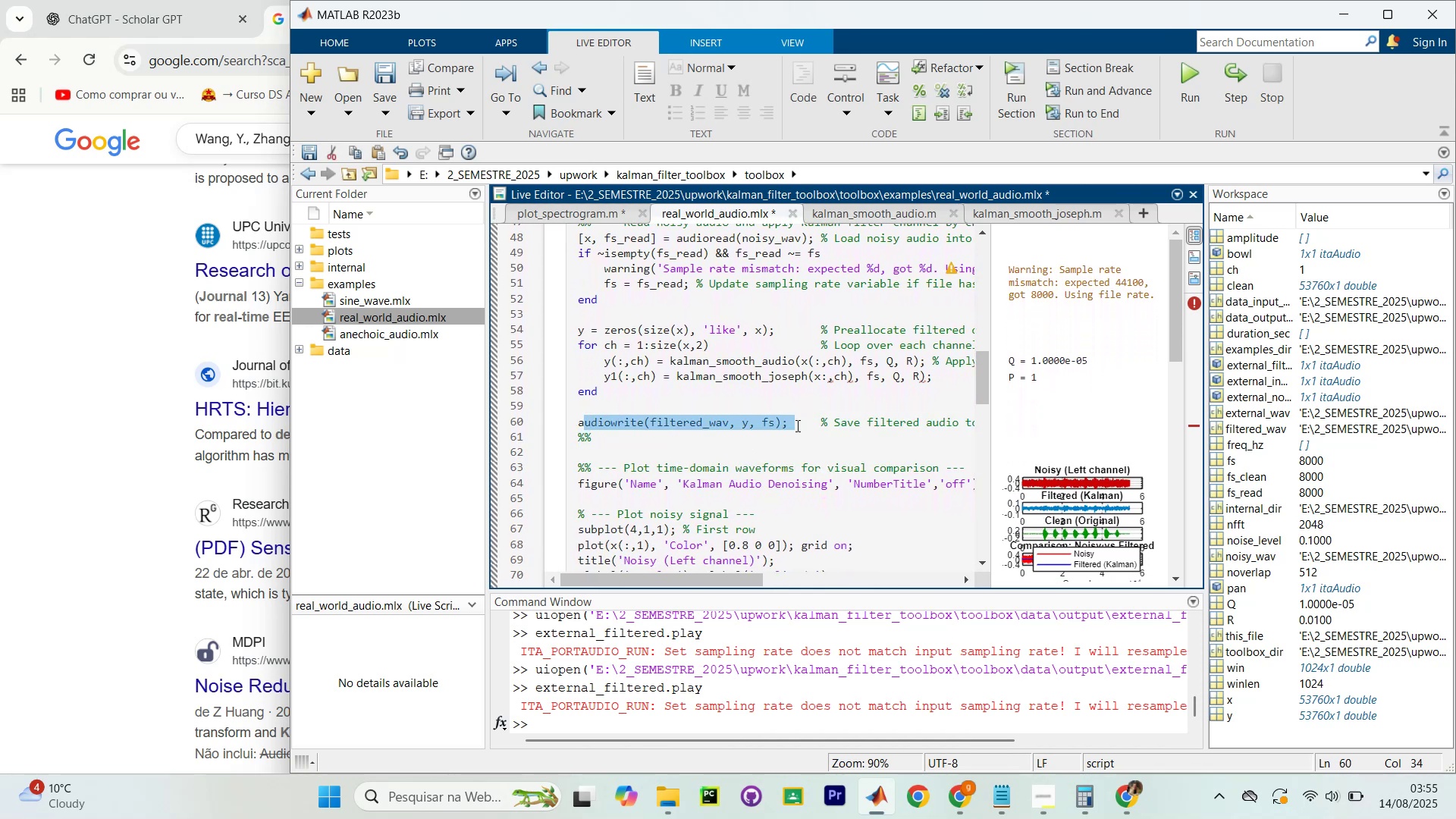 
key(Control+C)
 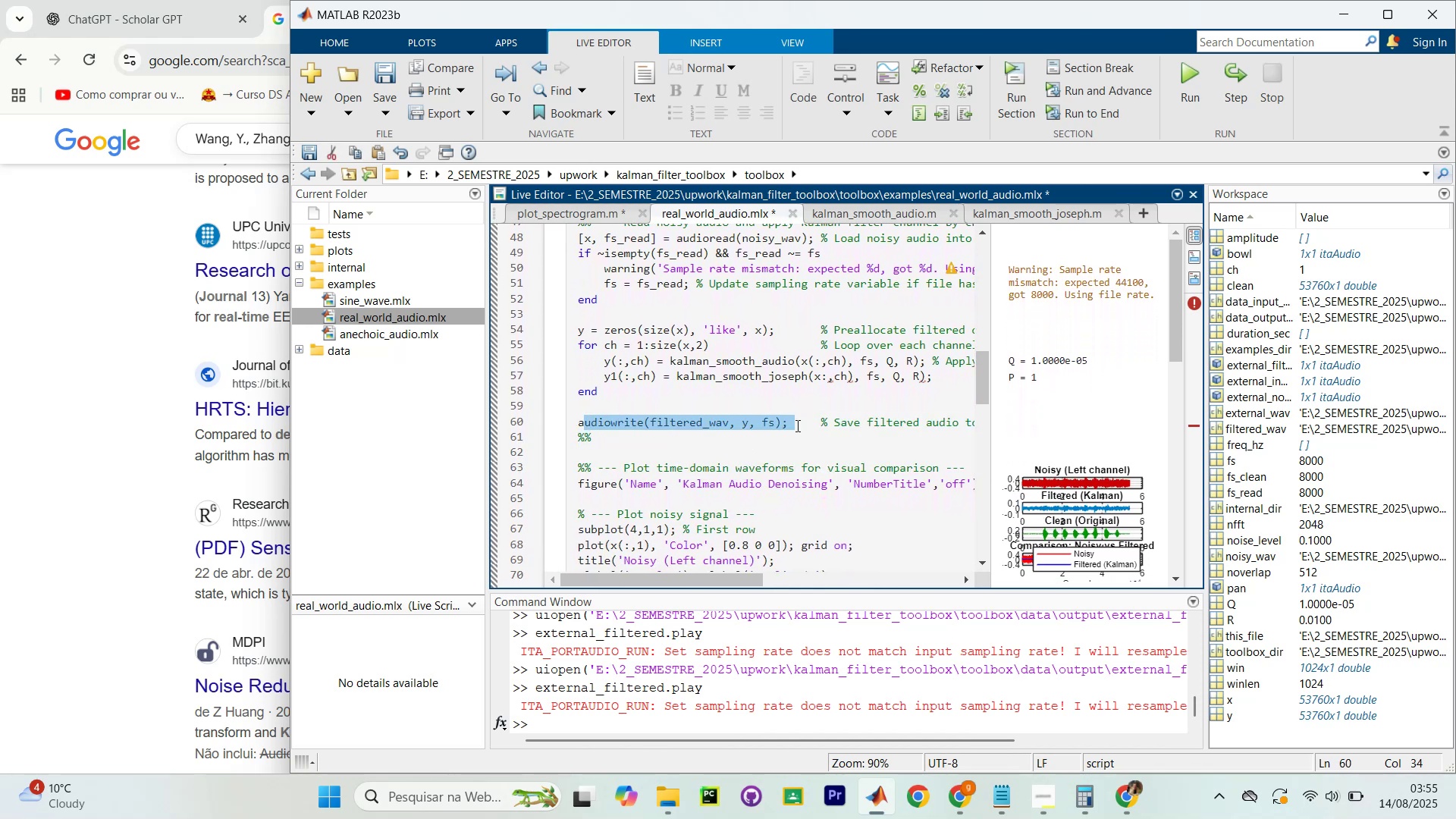 
key(Control+C)
 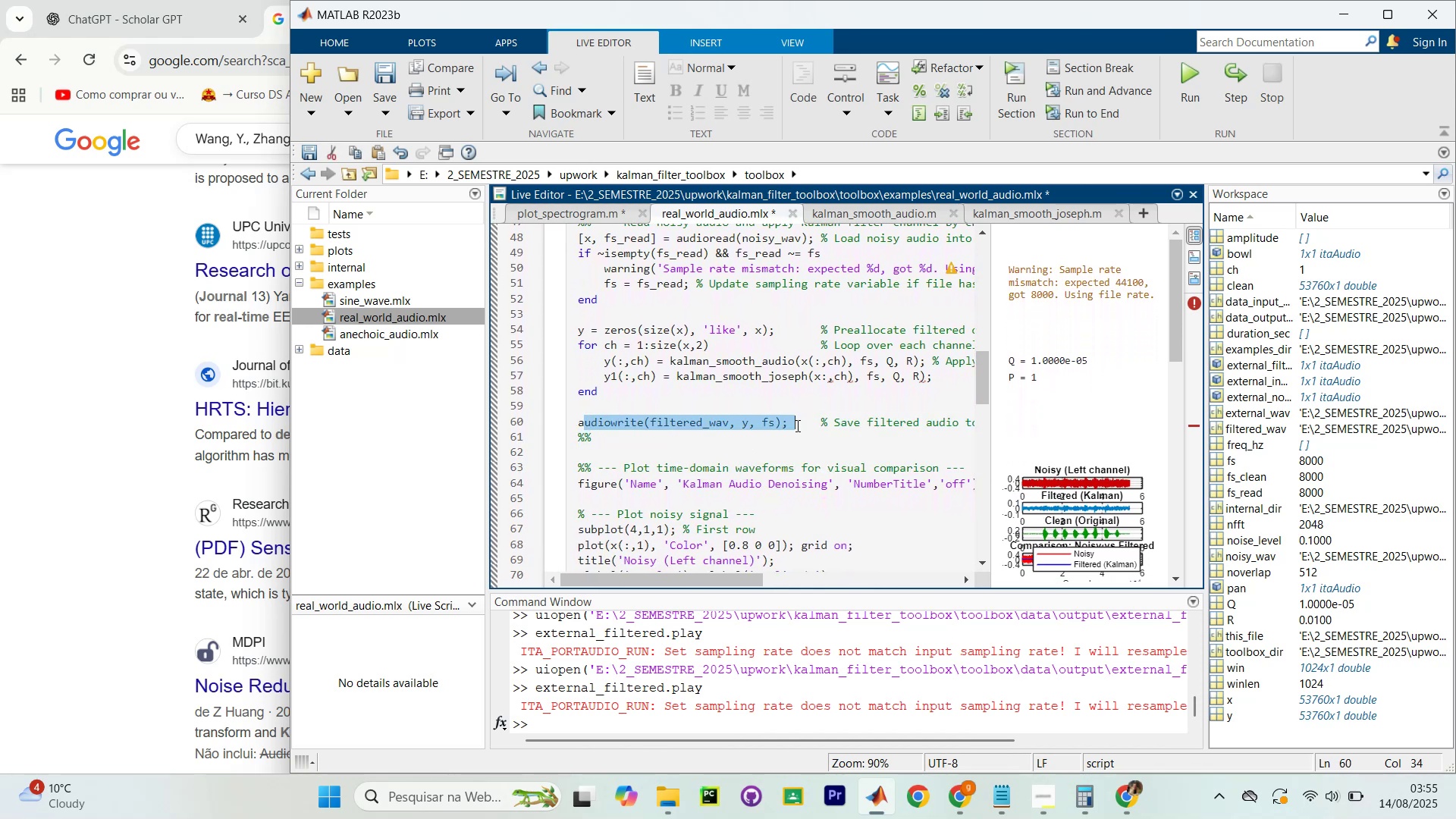 
key(Control+C)
 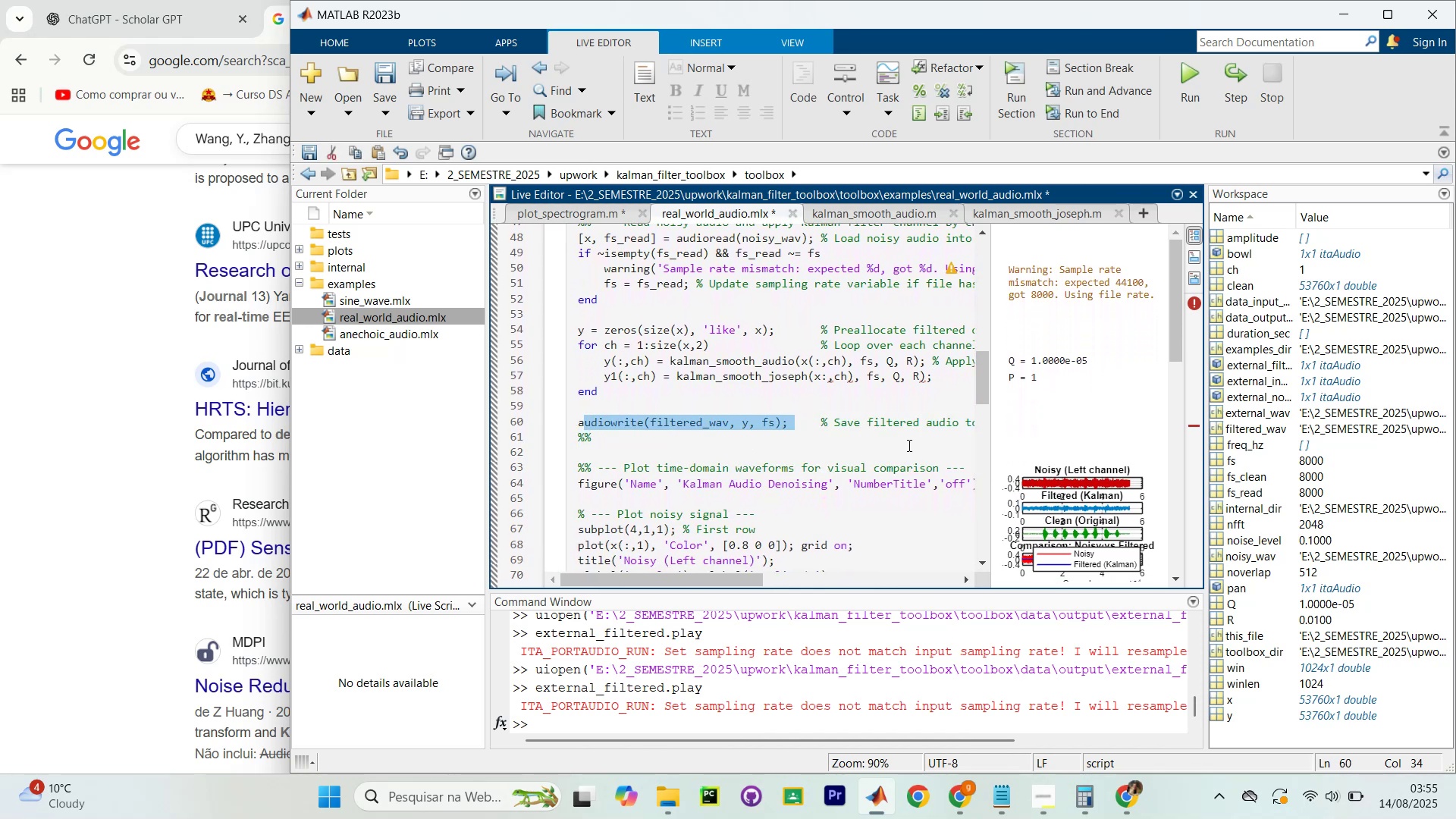 
scroll: coordinate [908, 445], scroll_direction: down, amount: 1.0
 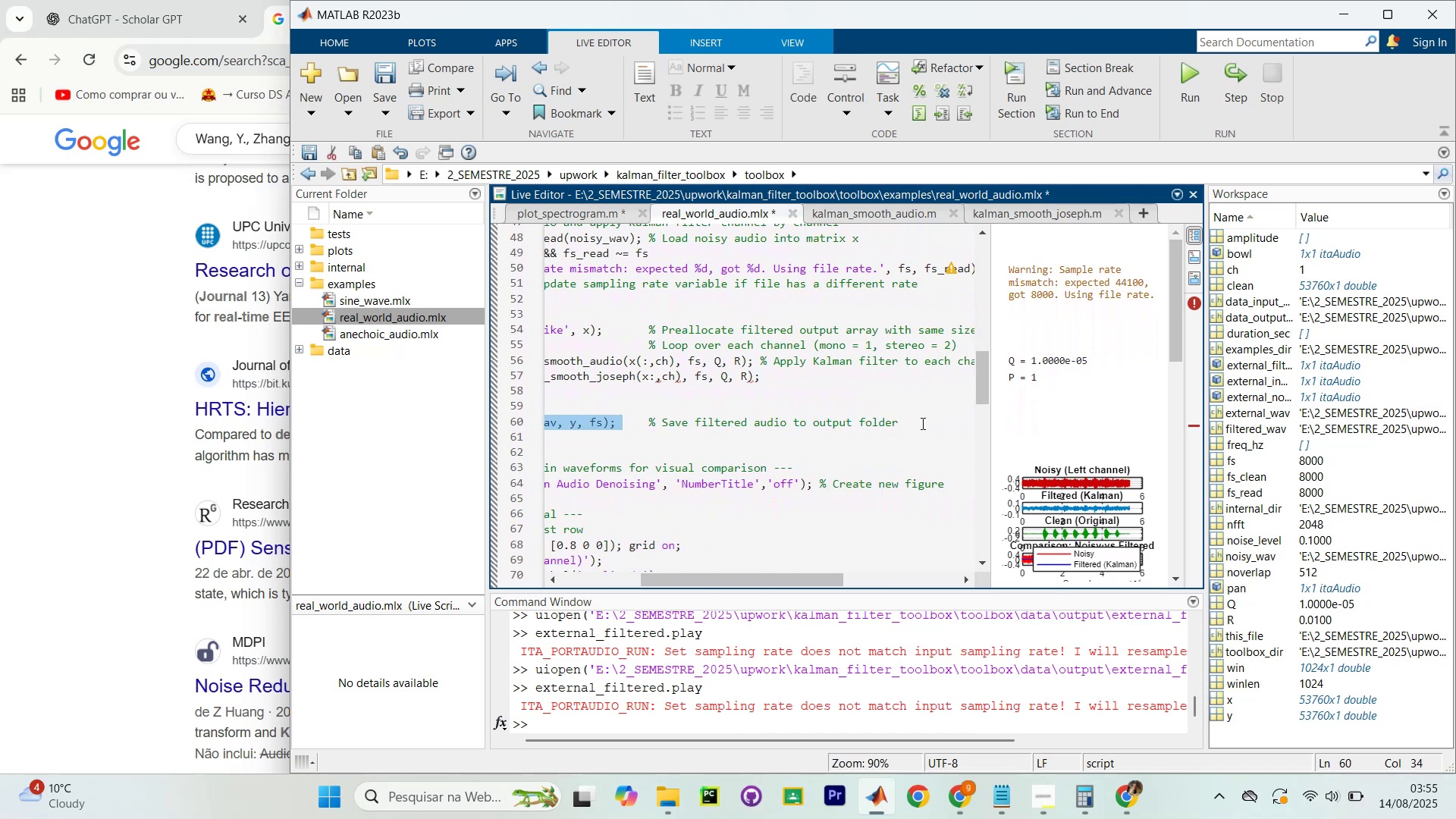 
left_click([921, 423])
 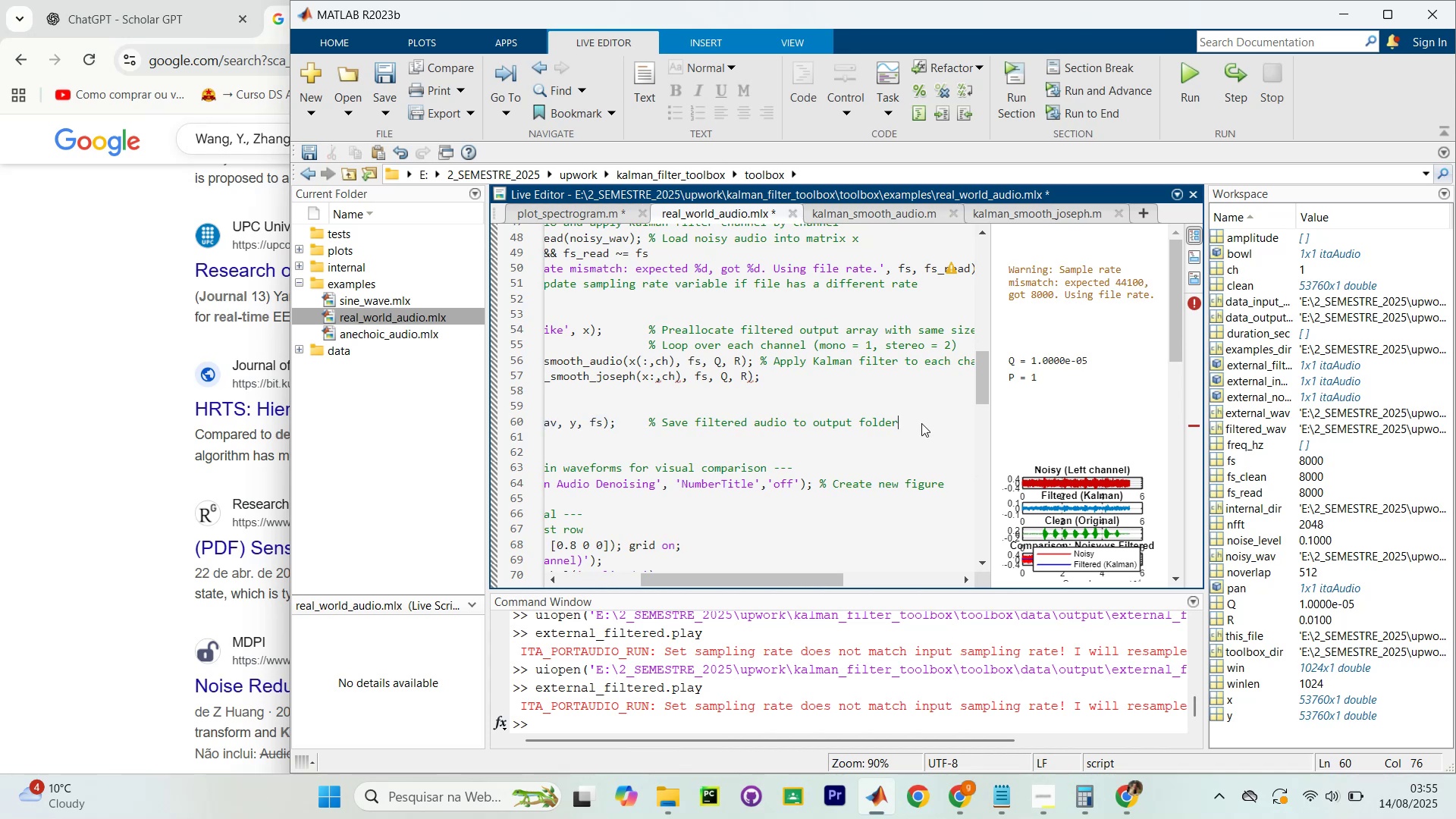 
key(Numpad7)
 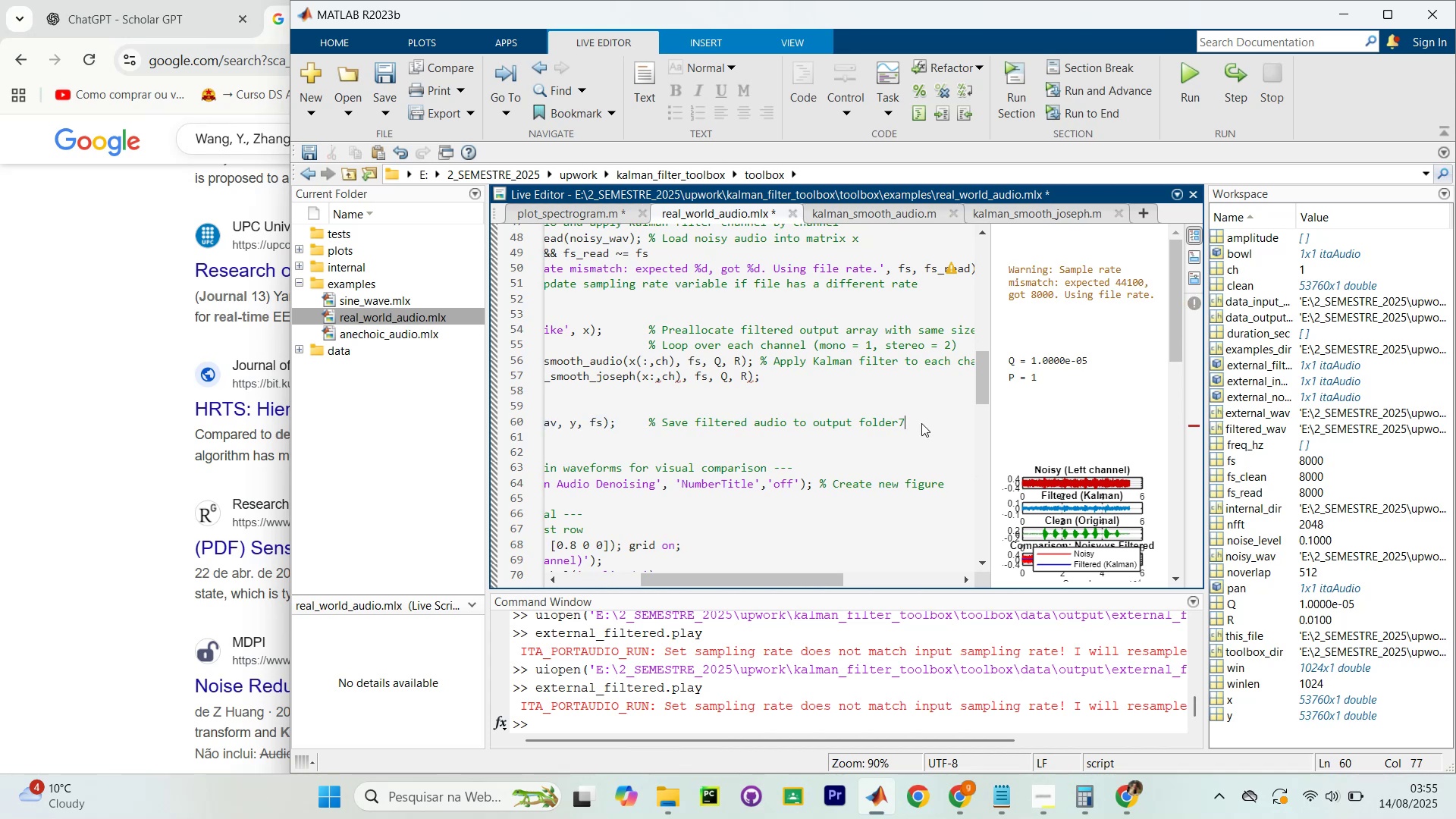 
key(Backspace)
 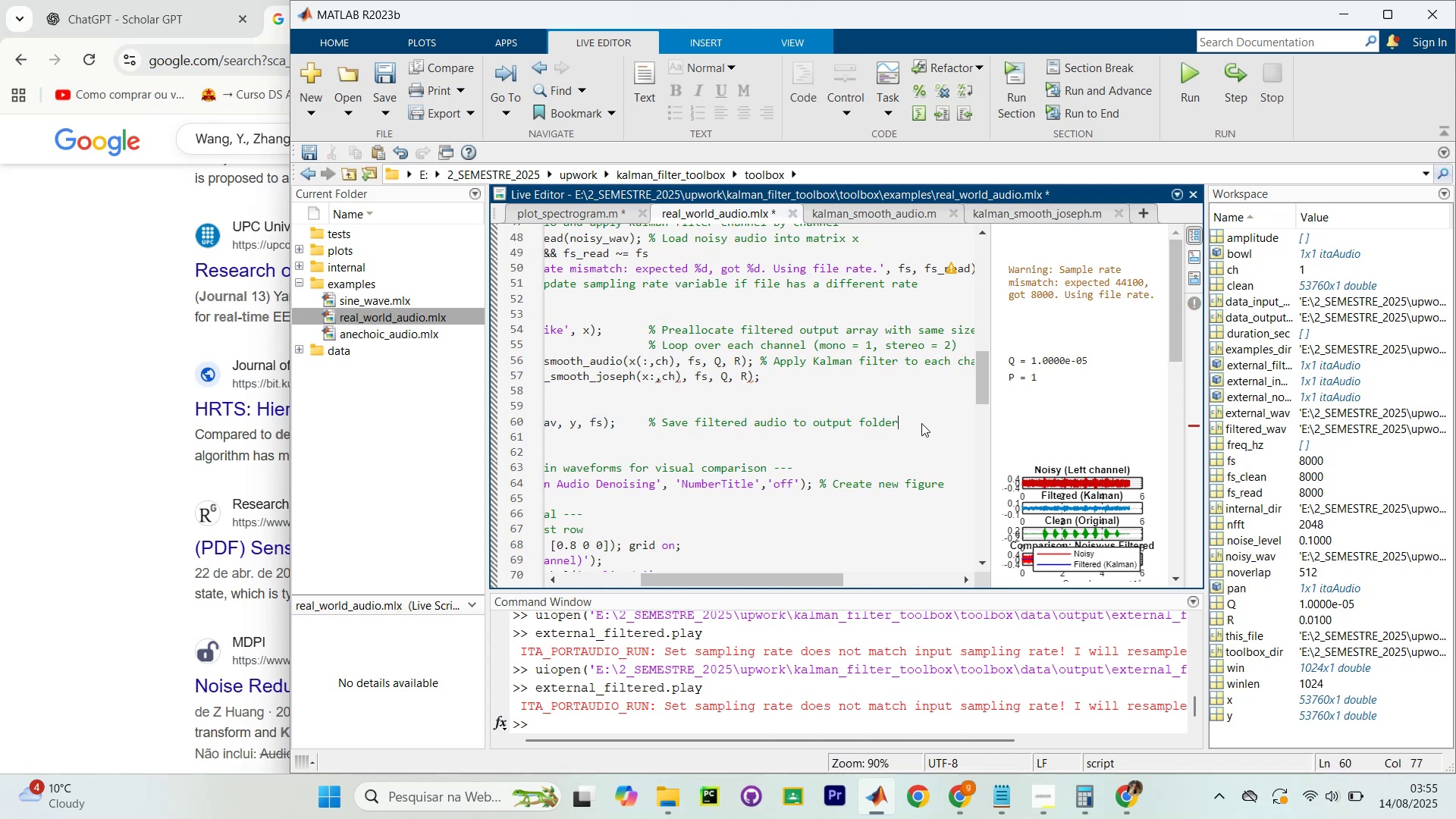 
key(Enter)
 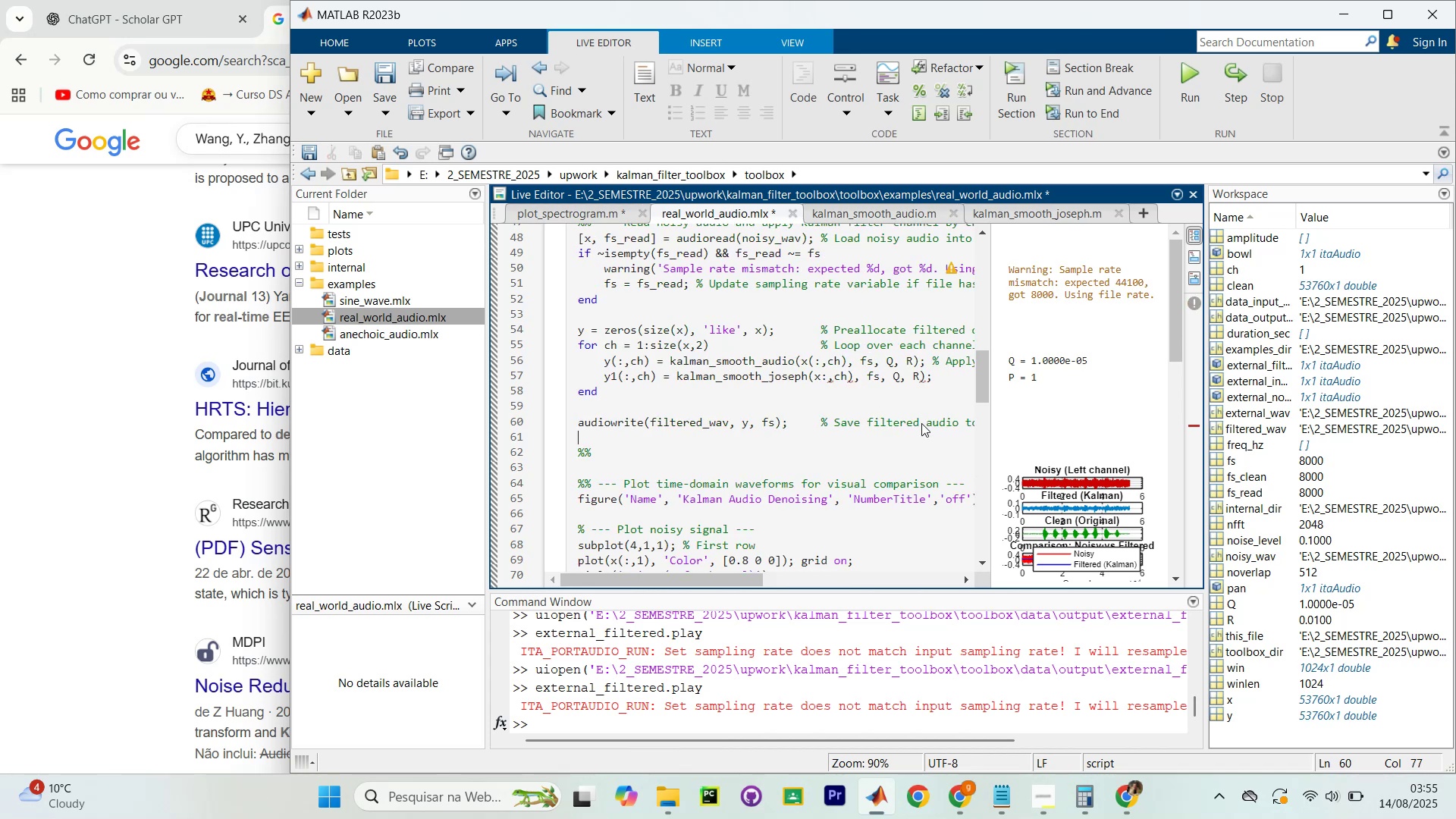 
key(Control+V)
 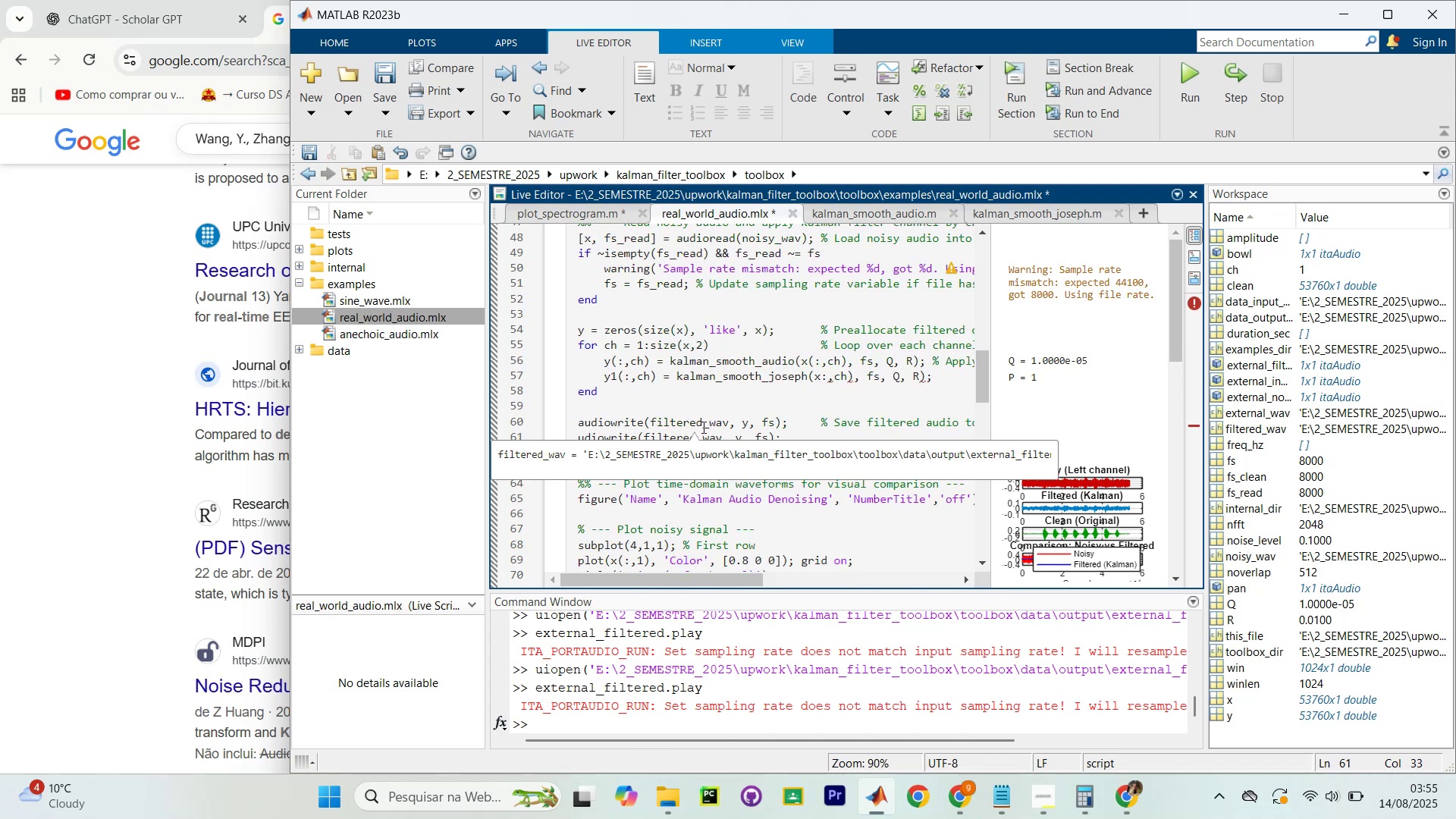 
left_click([704, 427])
 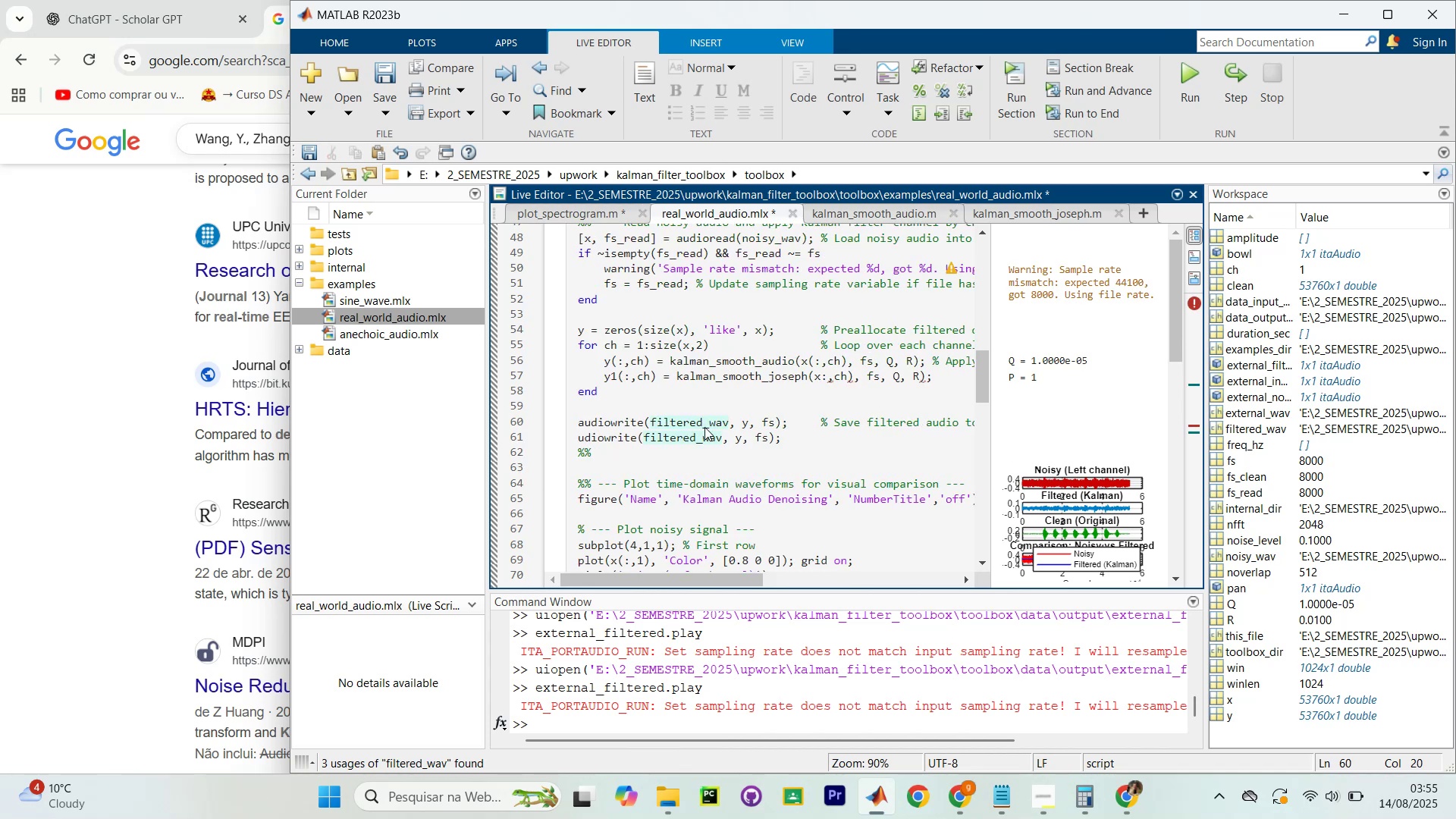 
key(Numpad0)
 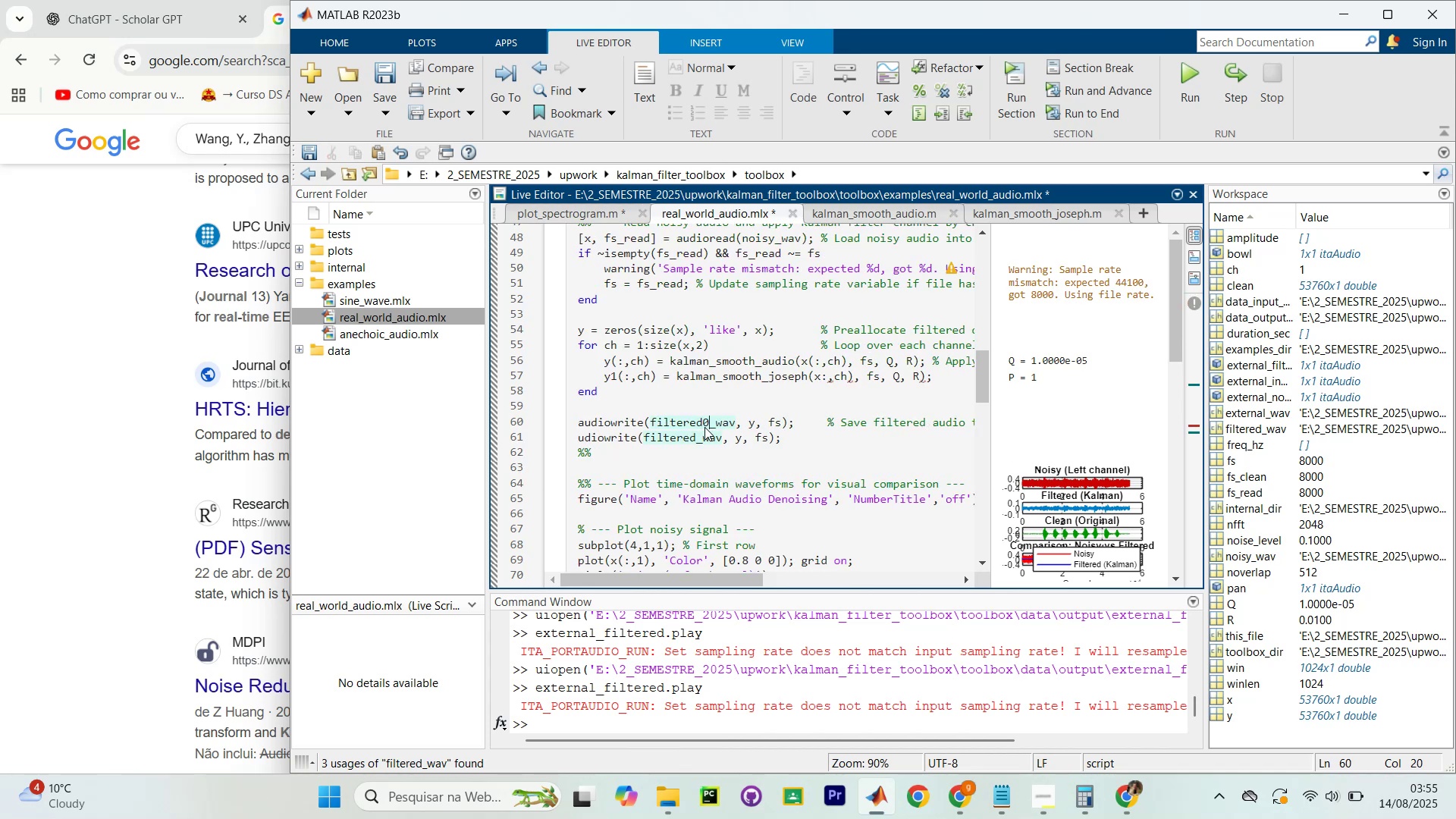 
key(Numpad0)
 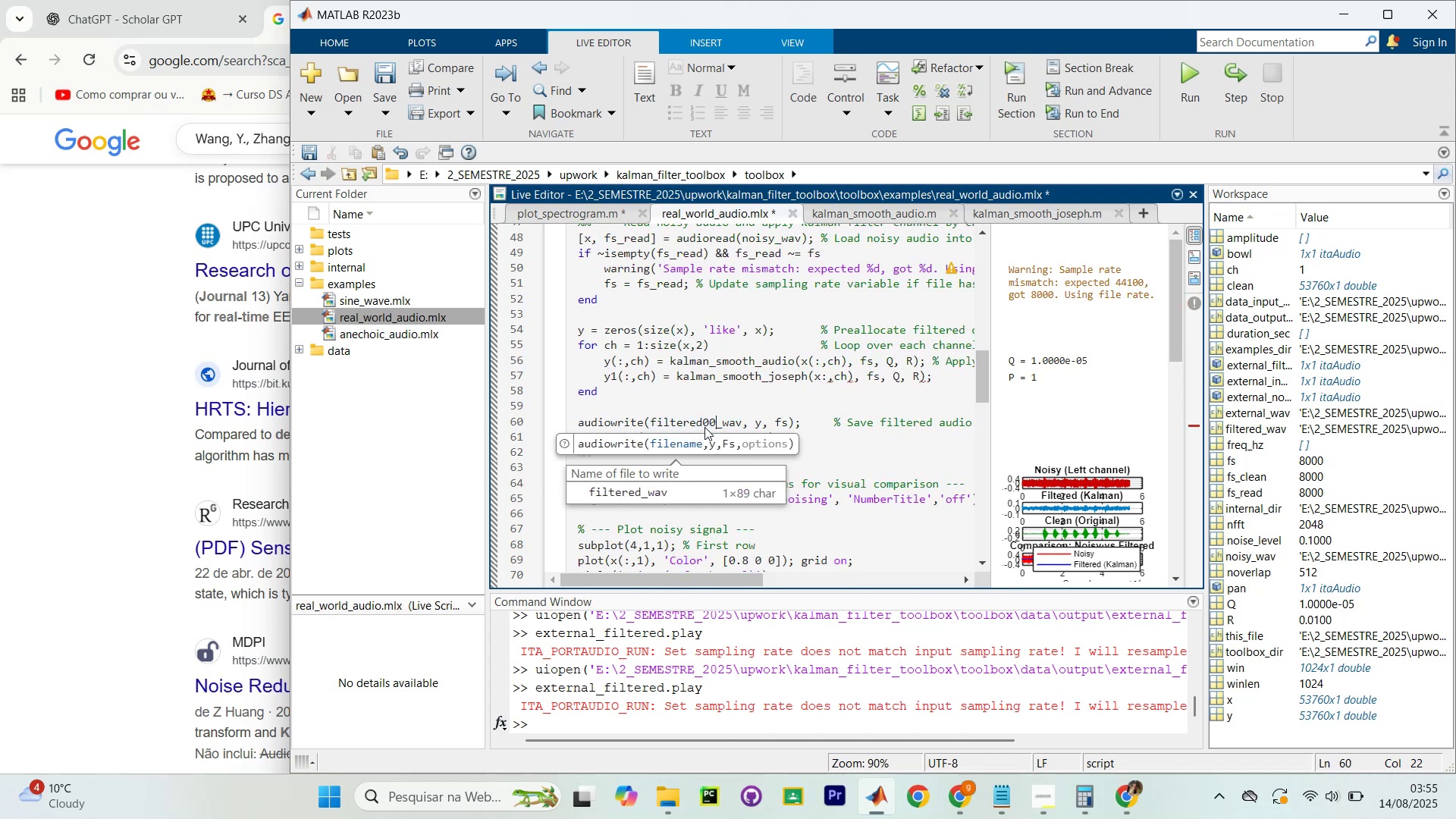 
key(Backspace)
 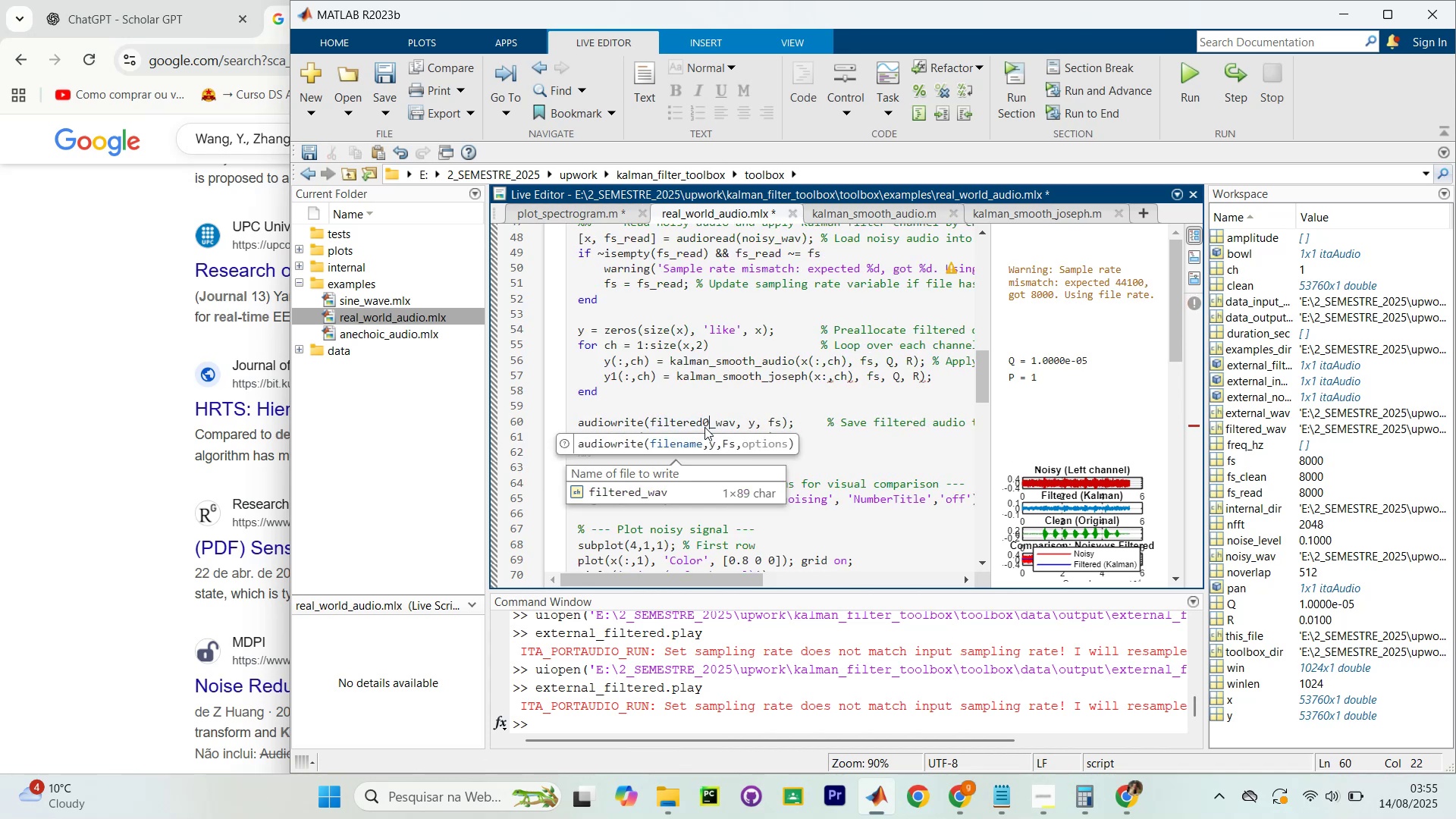 
key(Backspace)
 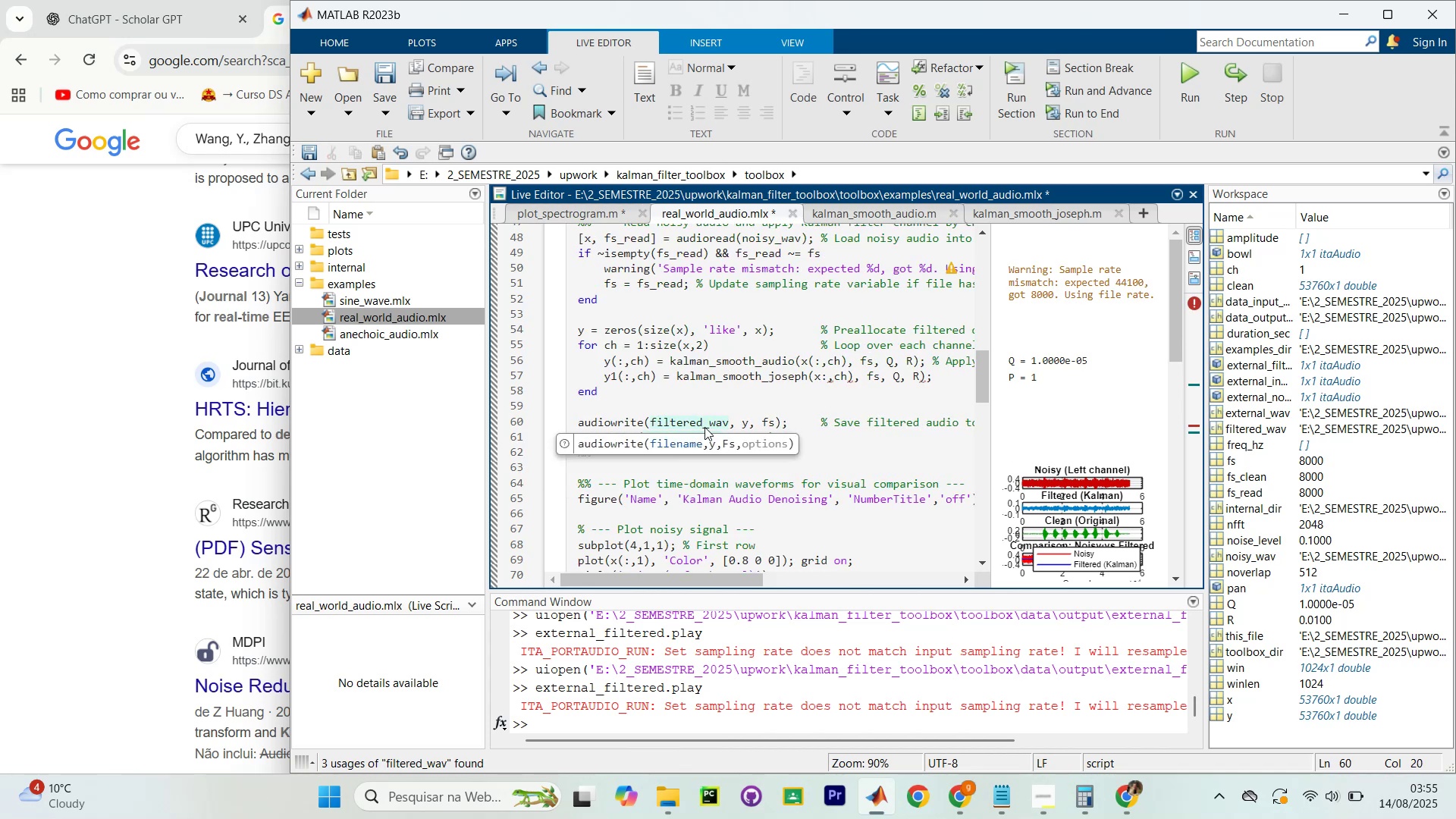 
key(ArrowRight)
 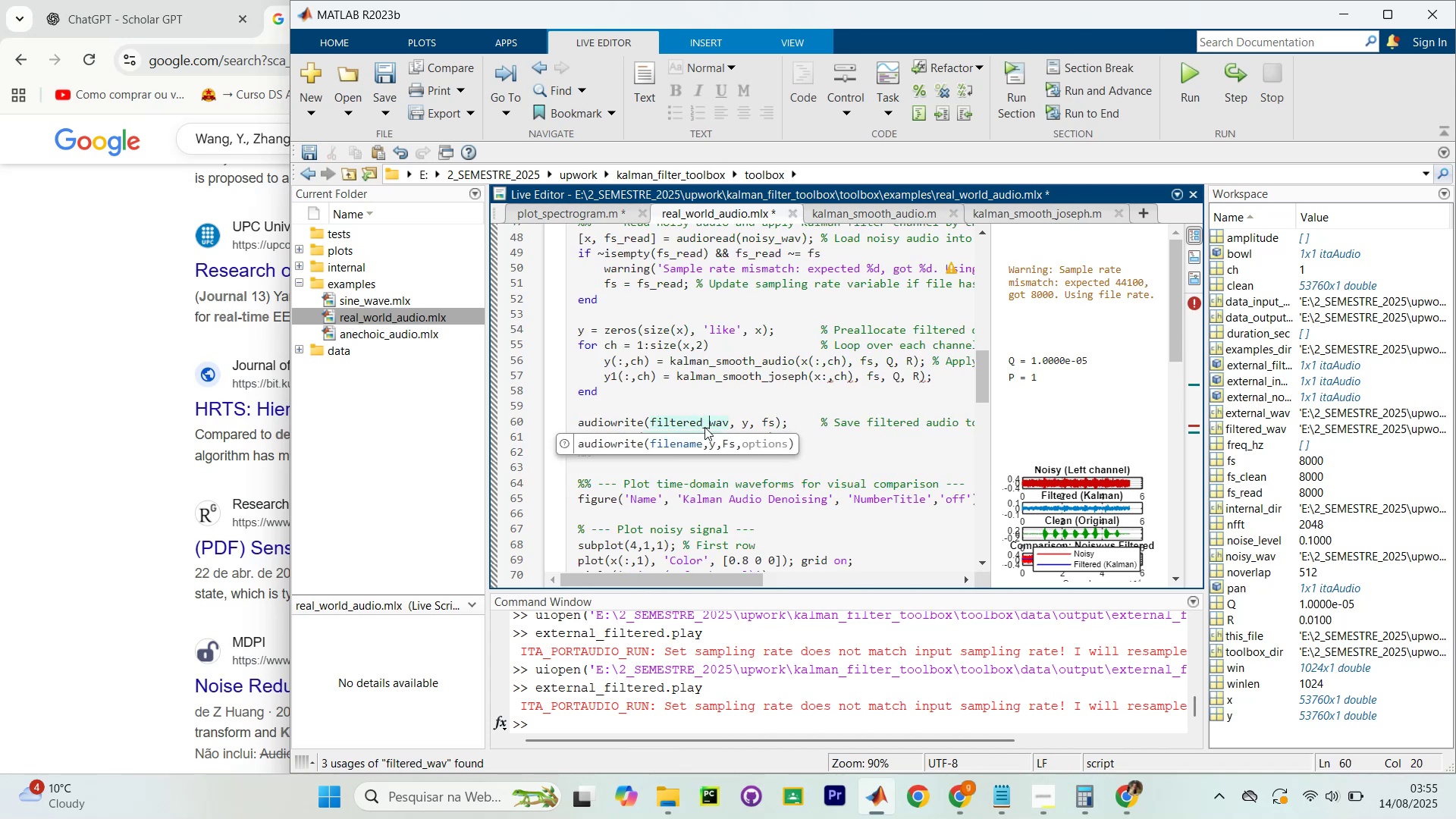 
key(ArrowRight)
 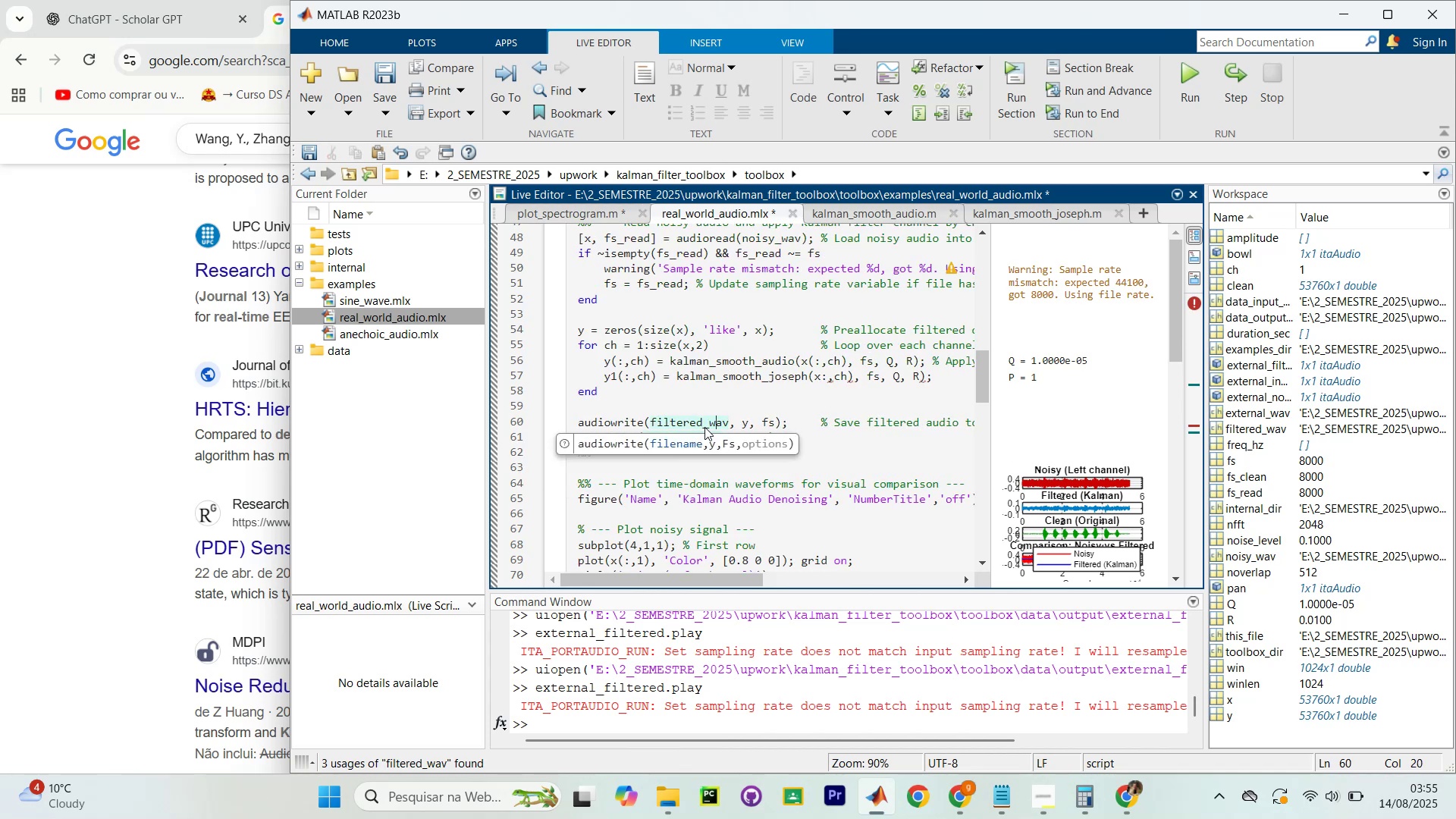 
key(ArrowRight)
 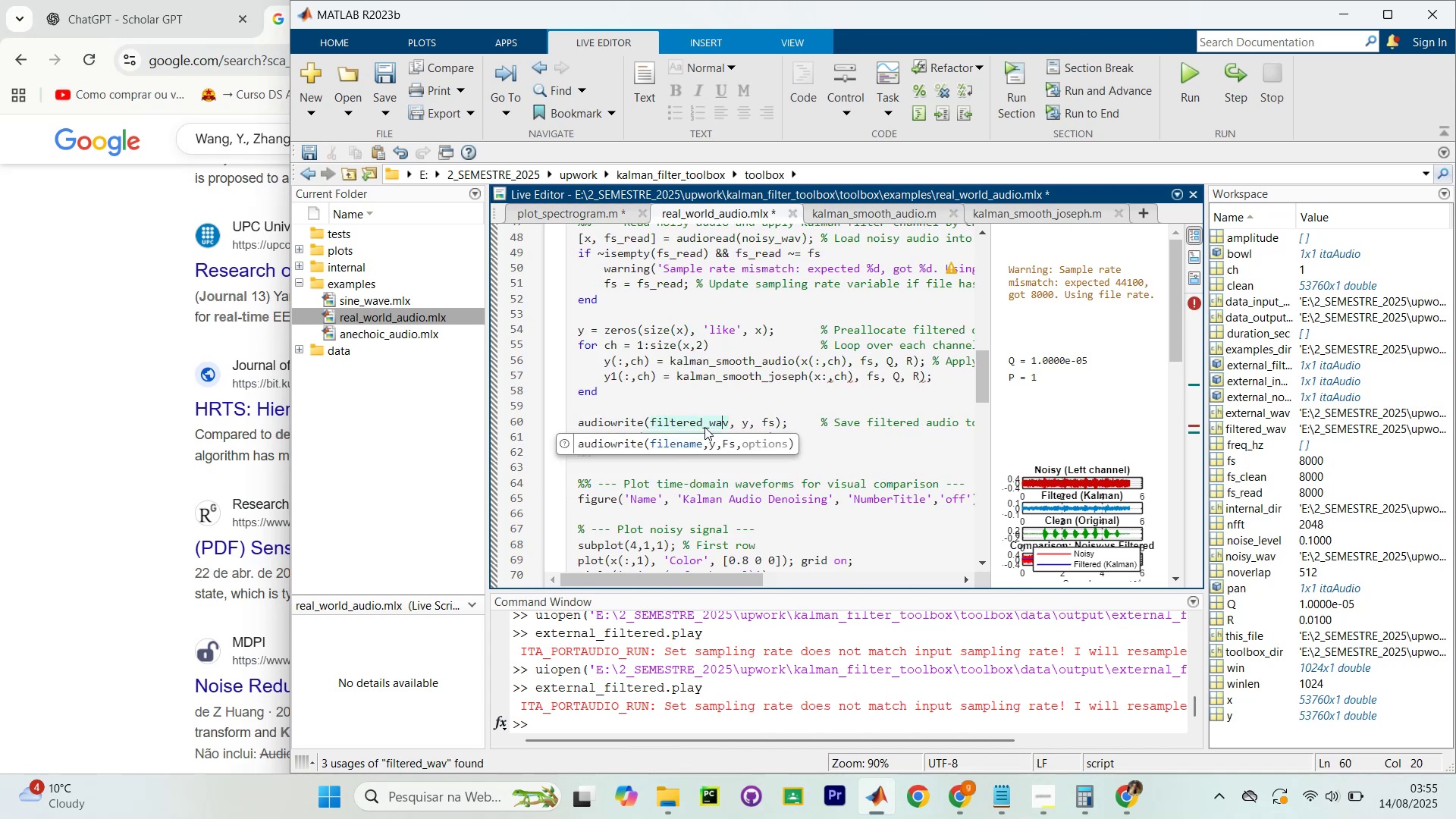 
key(ArrowRight)
 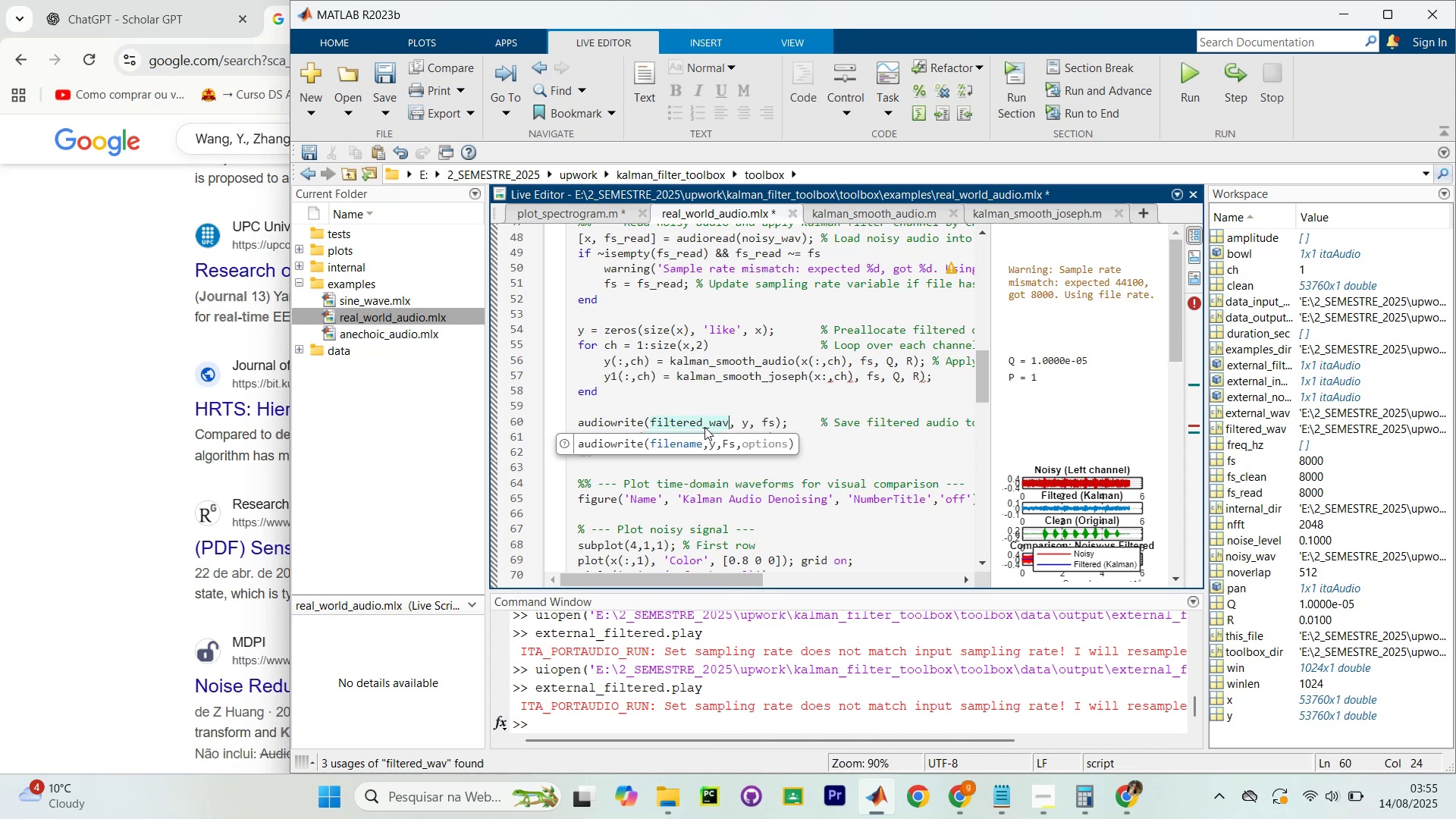 
hold_key(key=ShiftRight, duration=0.48)
 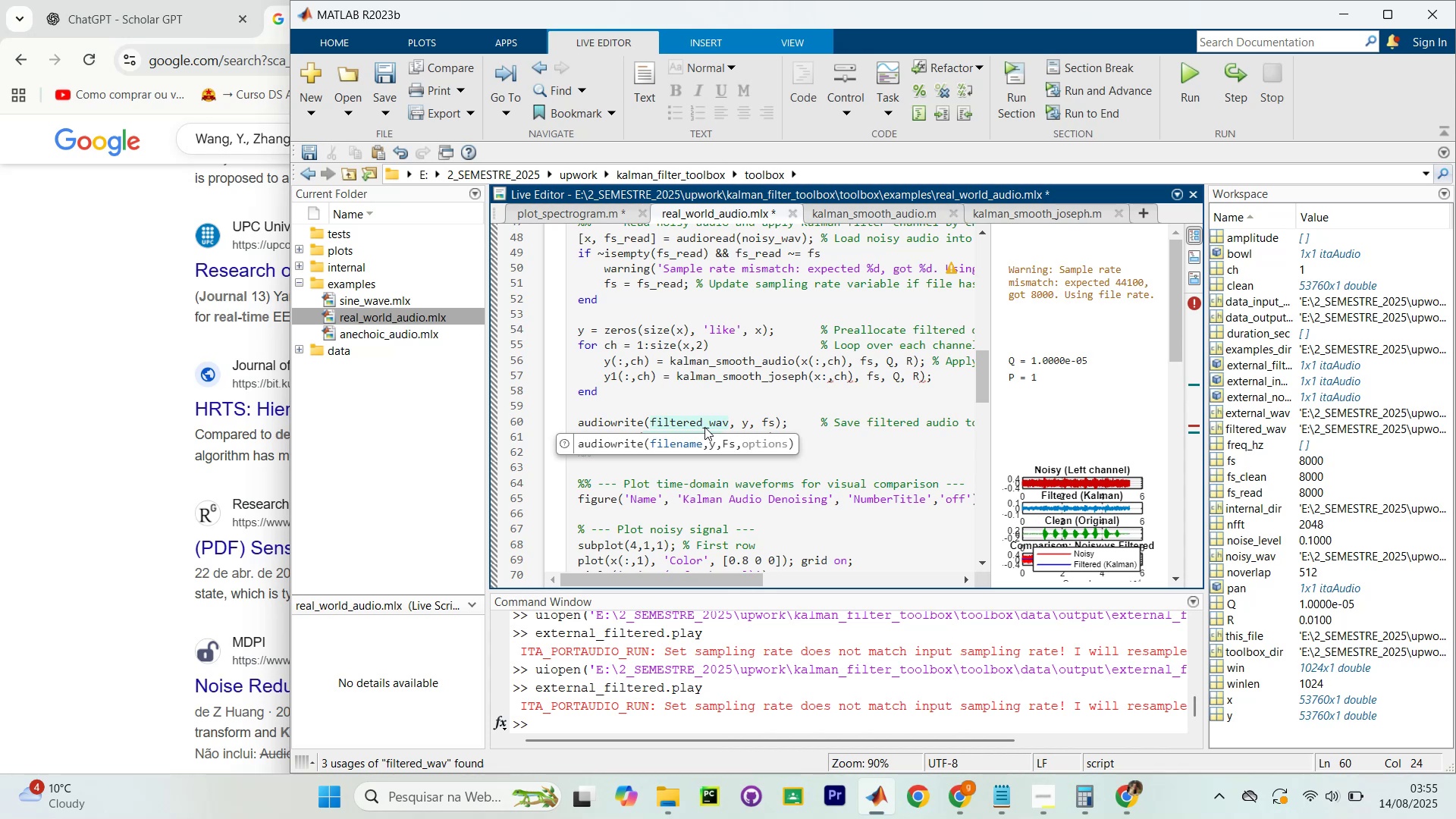 
type(-KA)
key(Backspace)
key(Backspace)
key(Backspace)
type(k)
key(Backspace)
type(_kalman)
 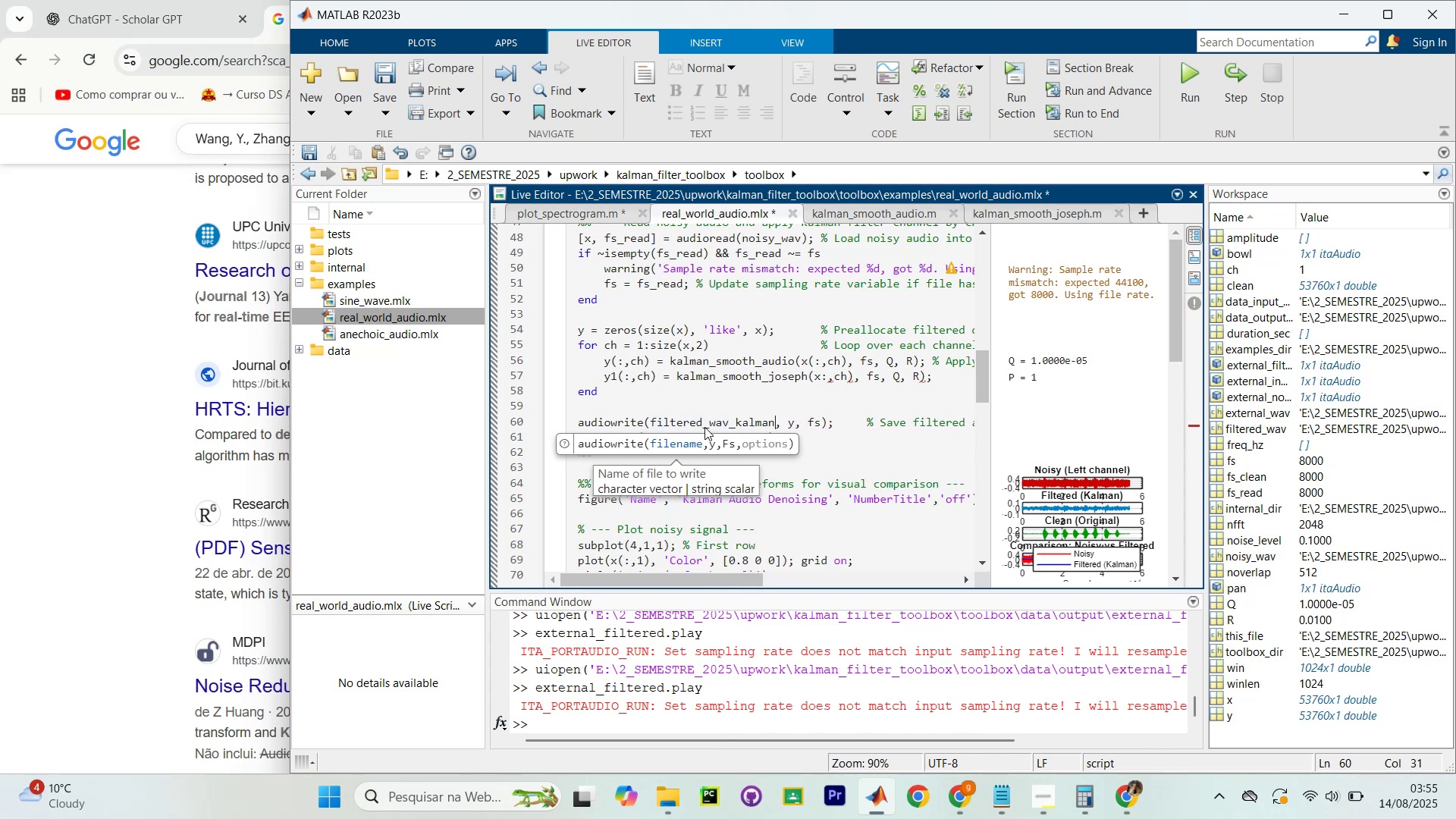 
left_click([861, 435])
 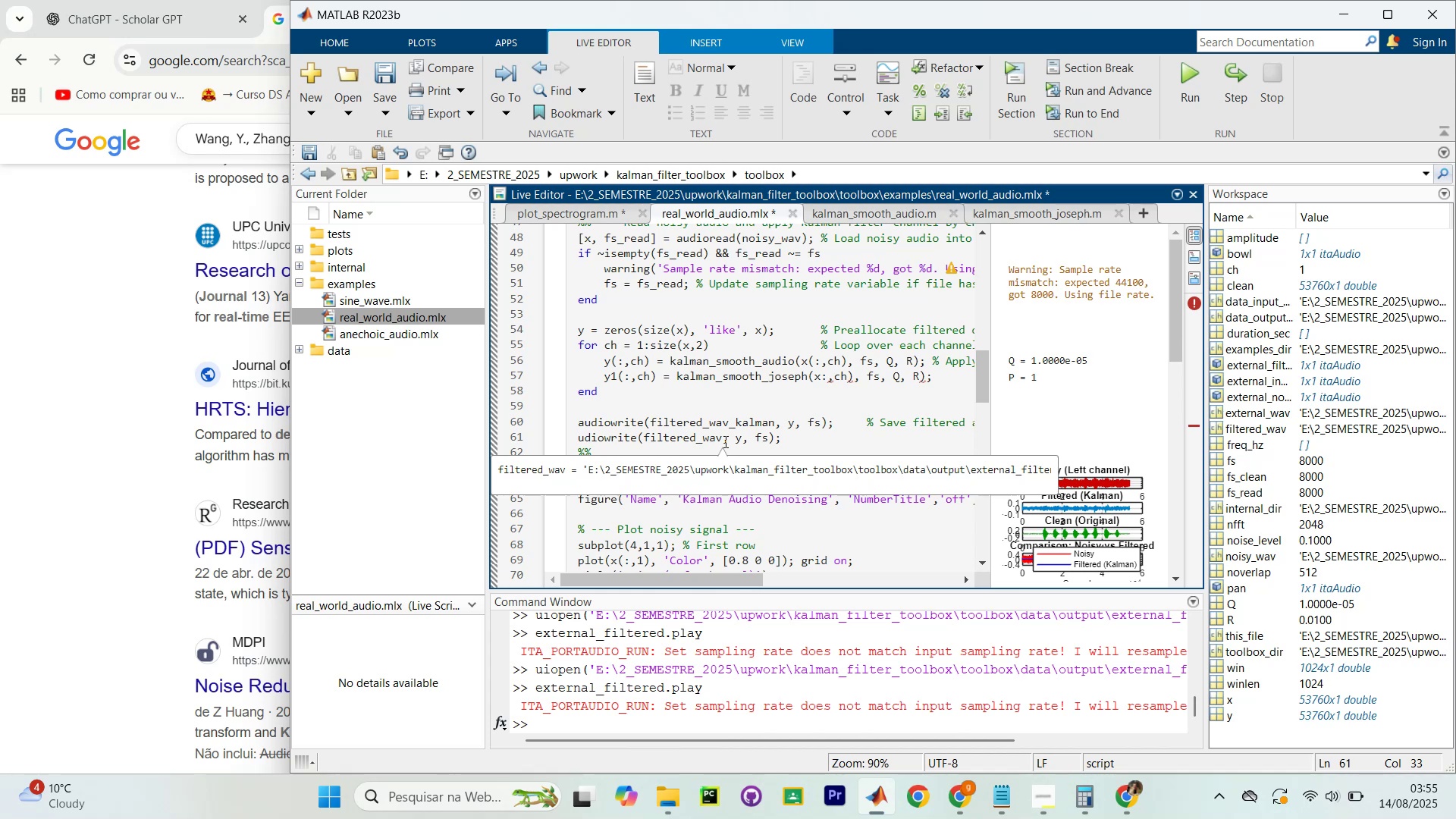 
left_click([724, 439])
 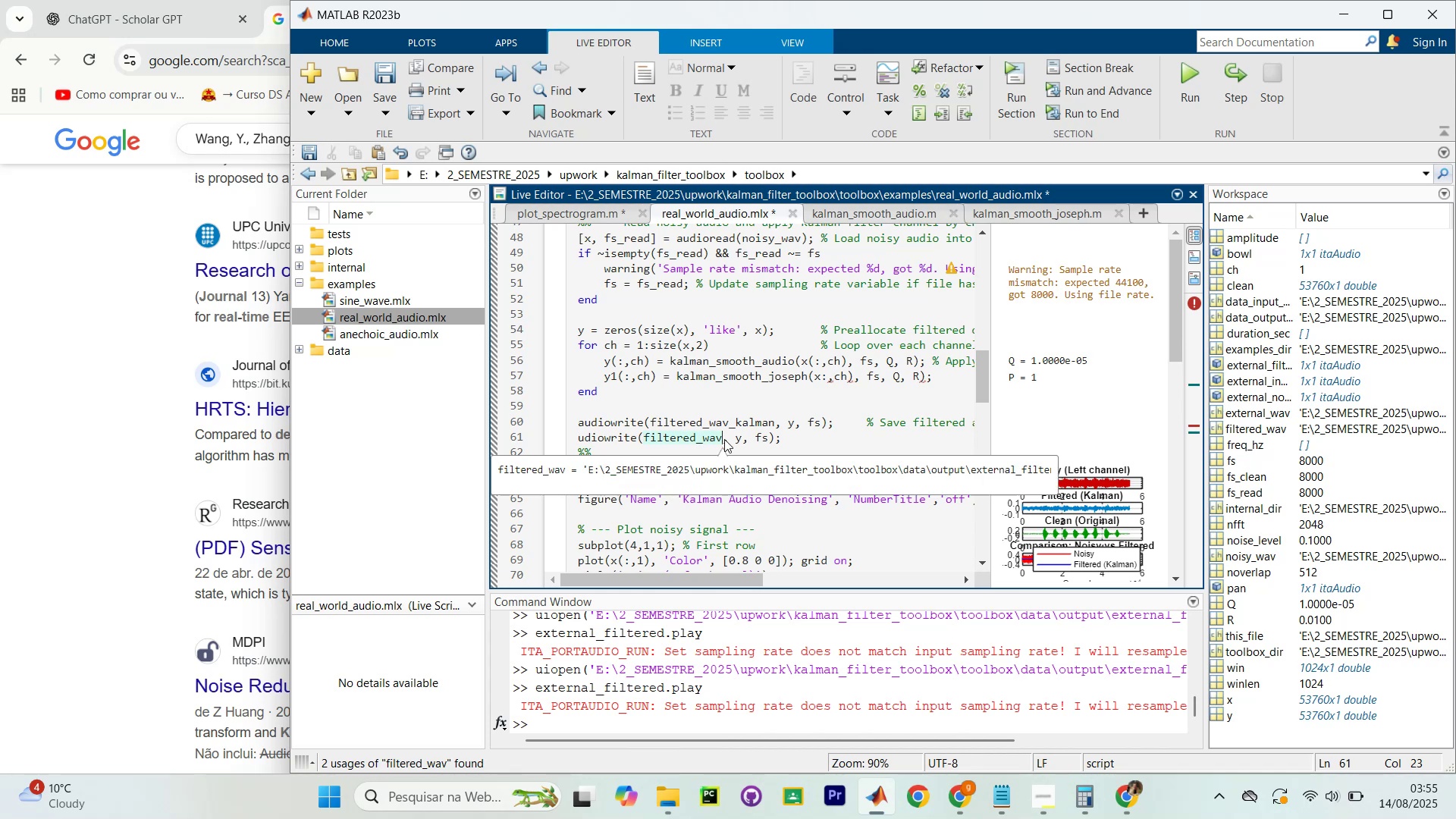 
type(_kalman_joseph)
 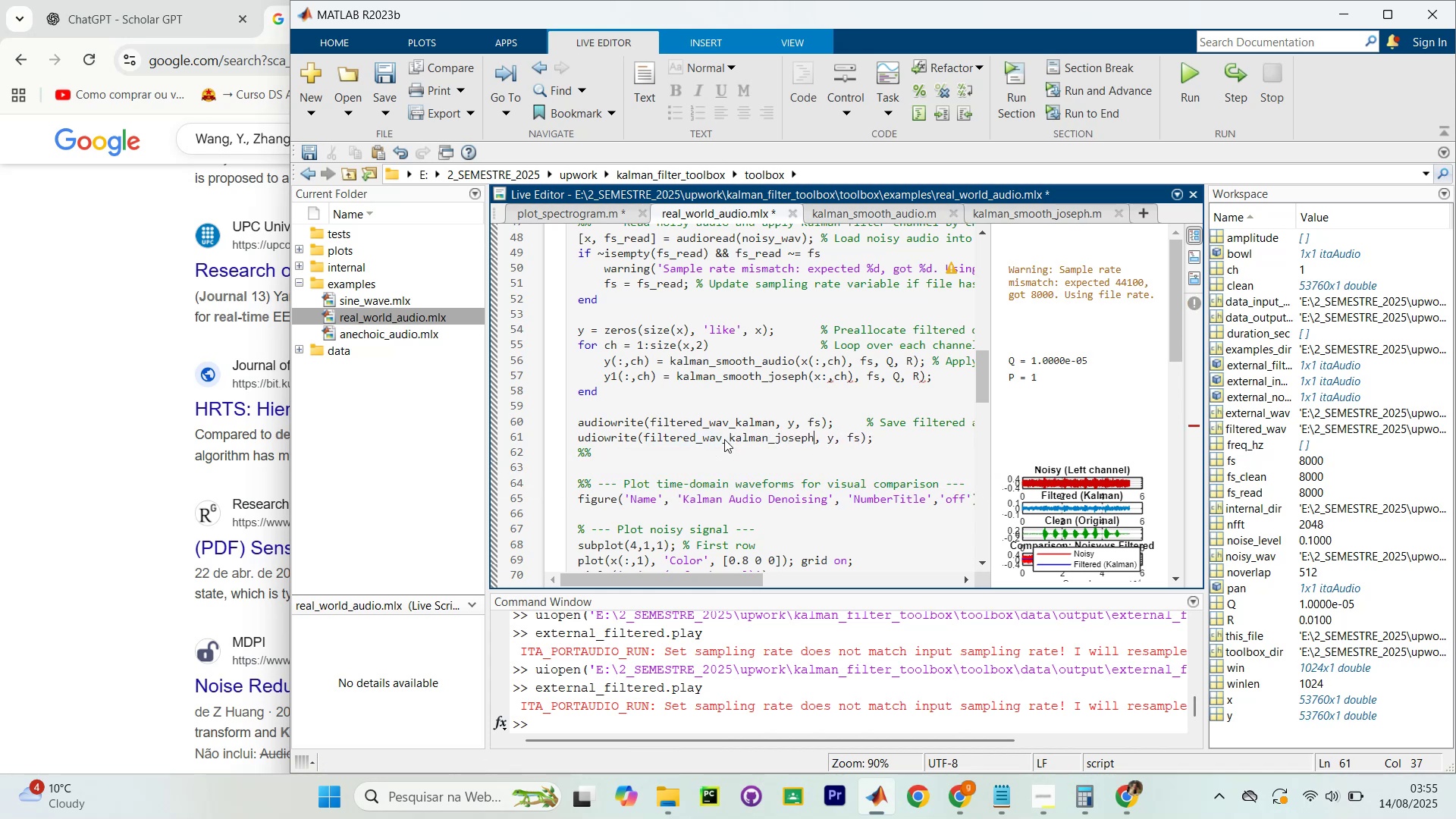 
left_click([833, 441])
 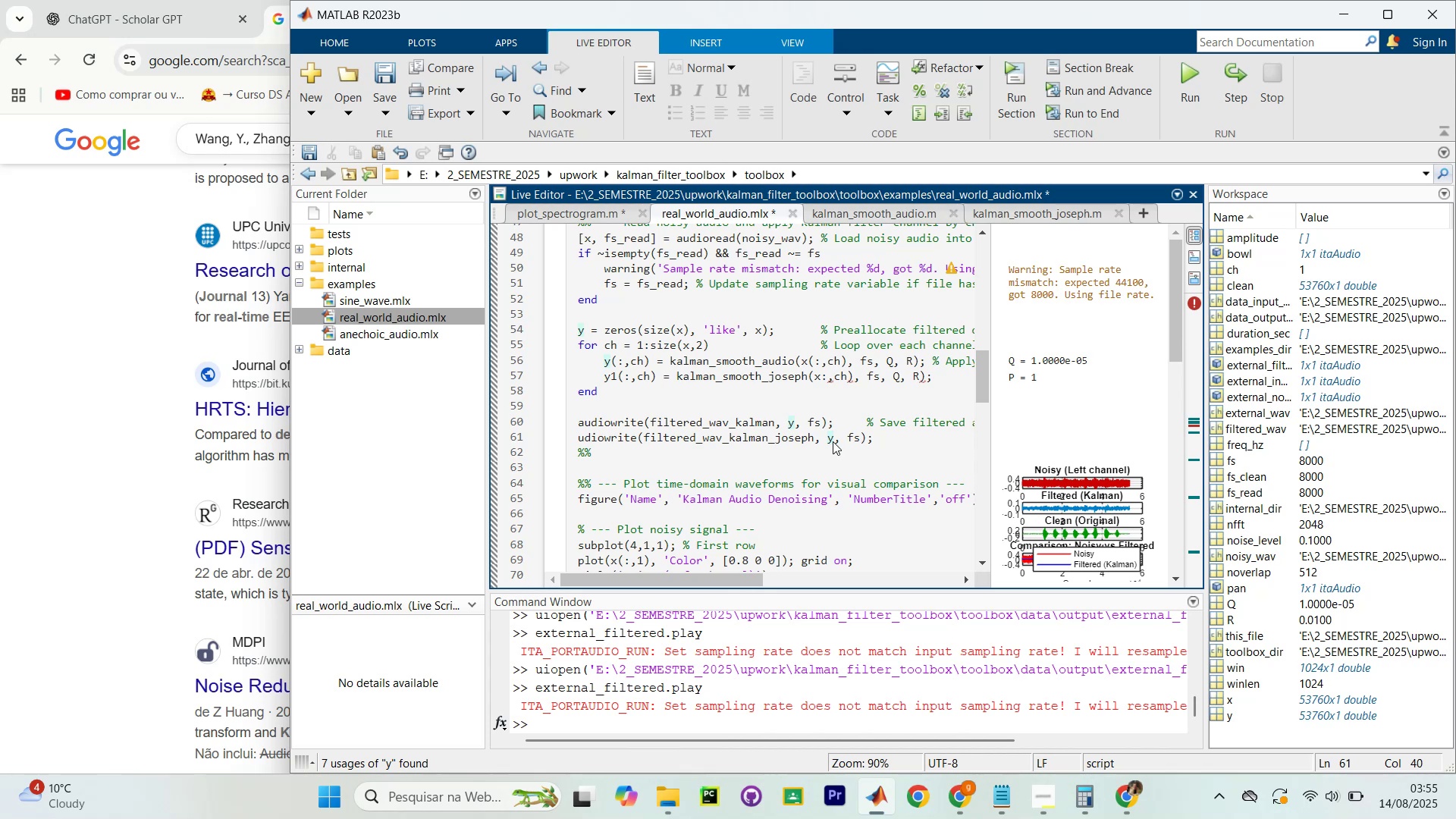 
key(1)
 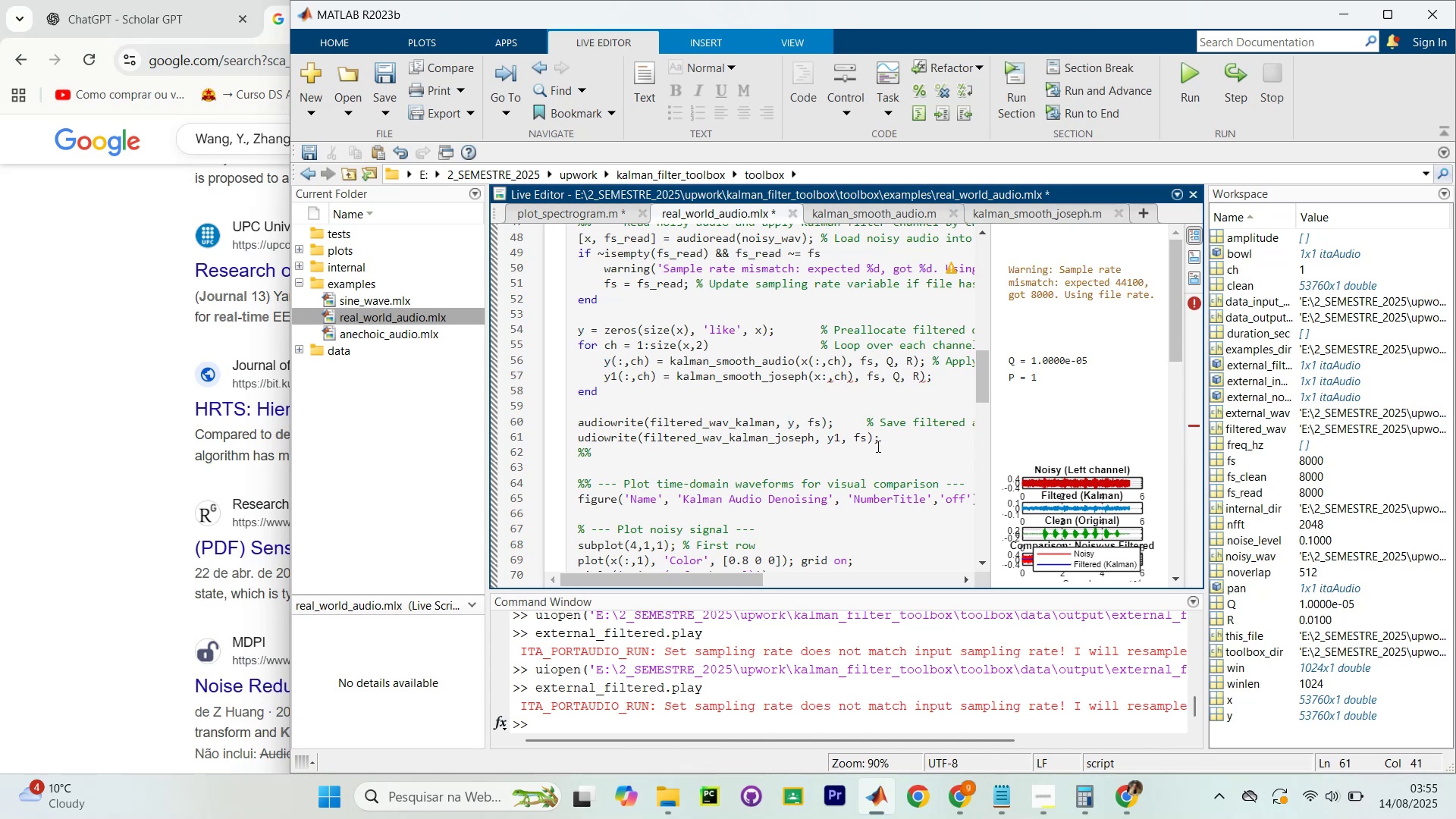 
left_click([877, 446])
 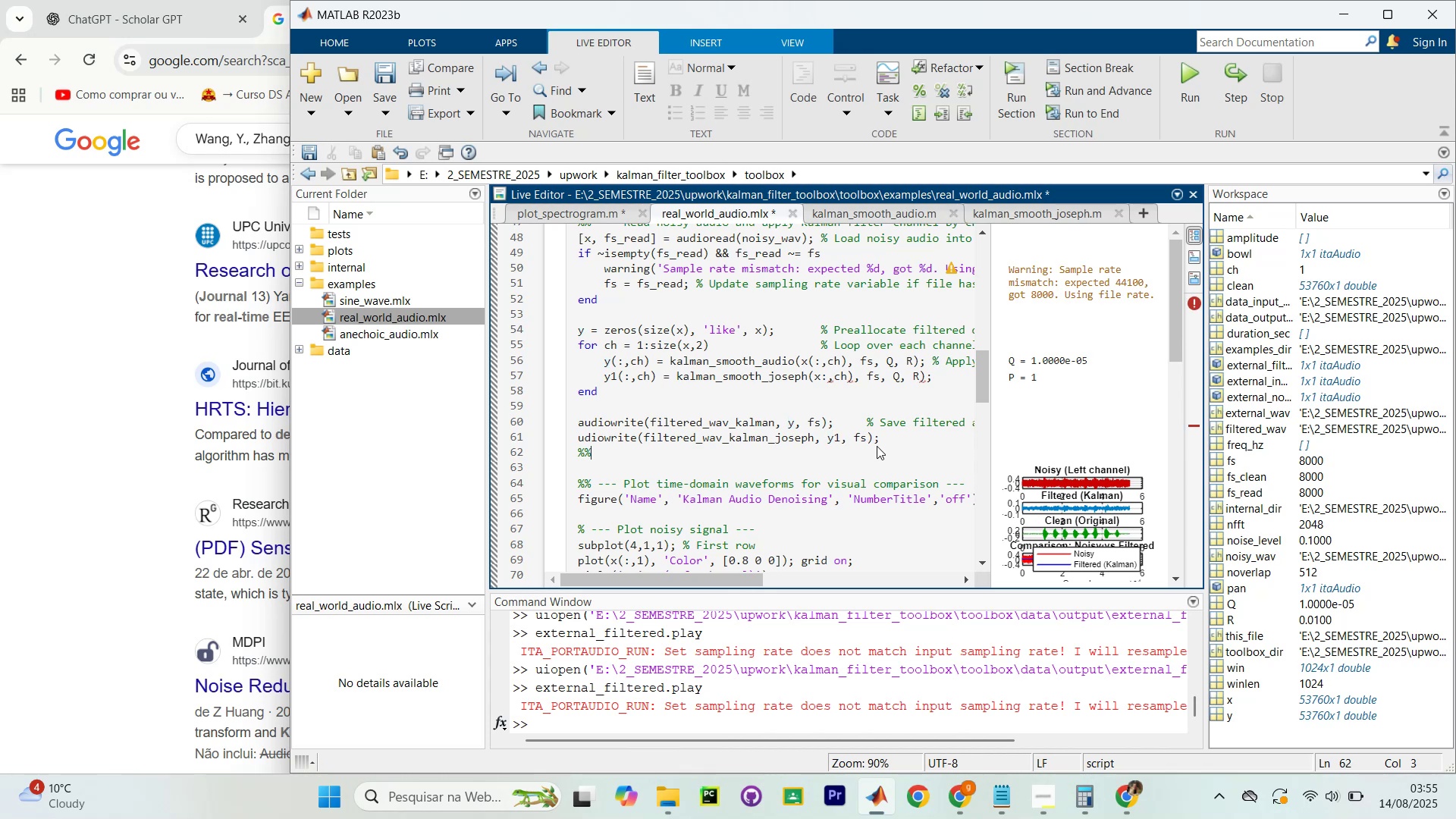 
scroll: coordinate [877, 446], scroll_direction: none, amount: 0.0
 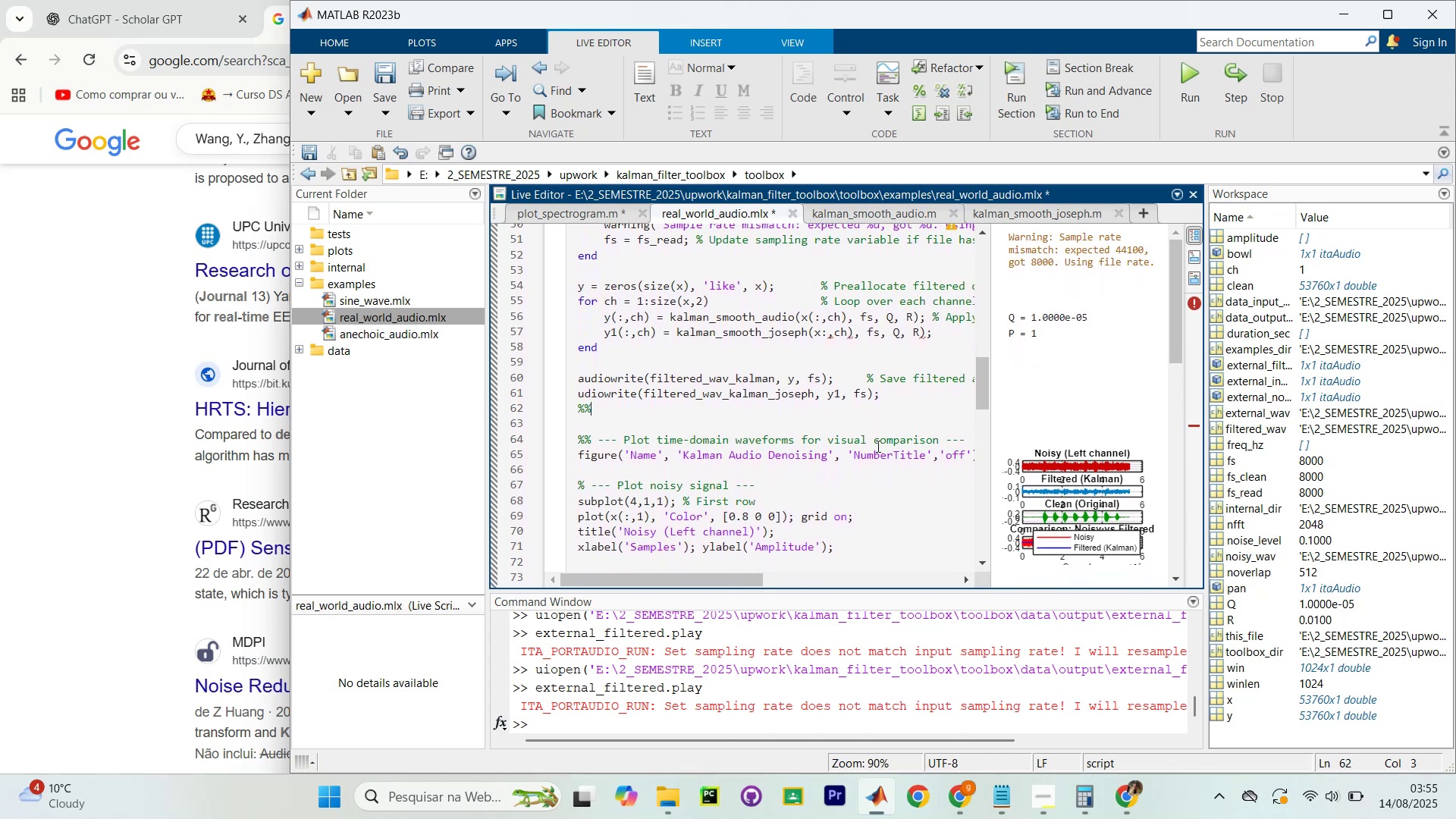 
scroll: coordinate [877, 446], scroll_direction: down, amount: 2.0
 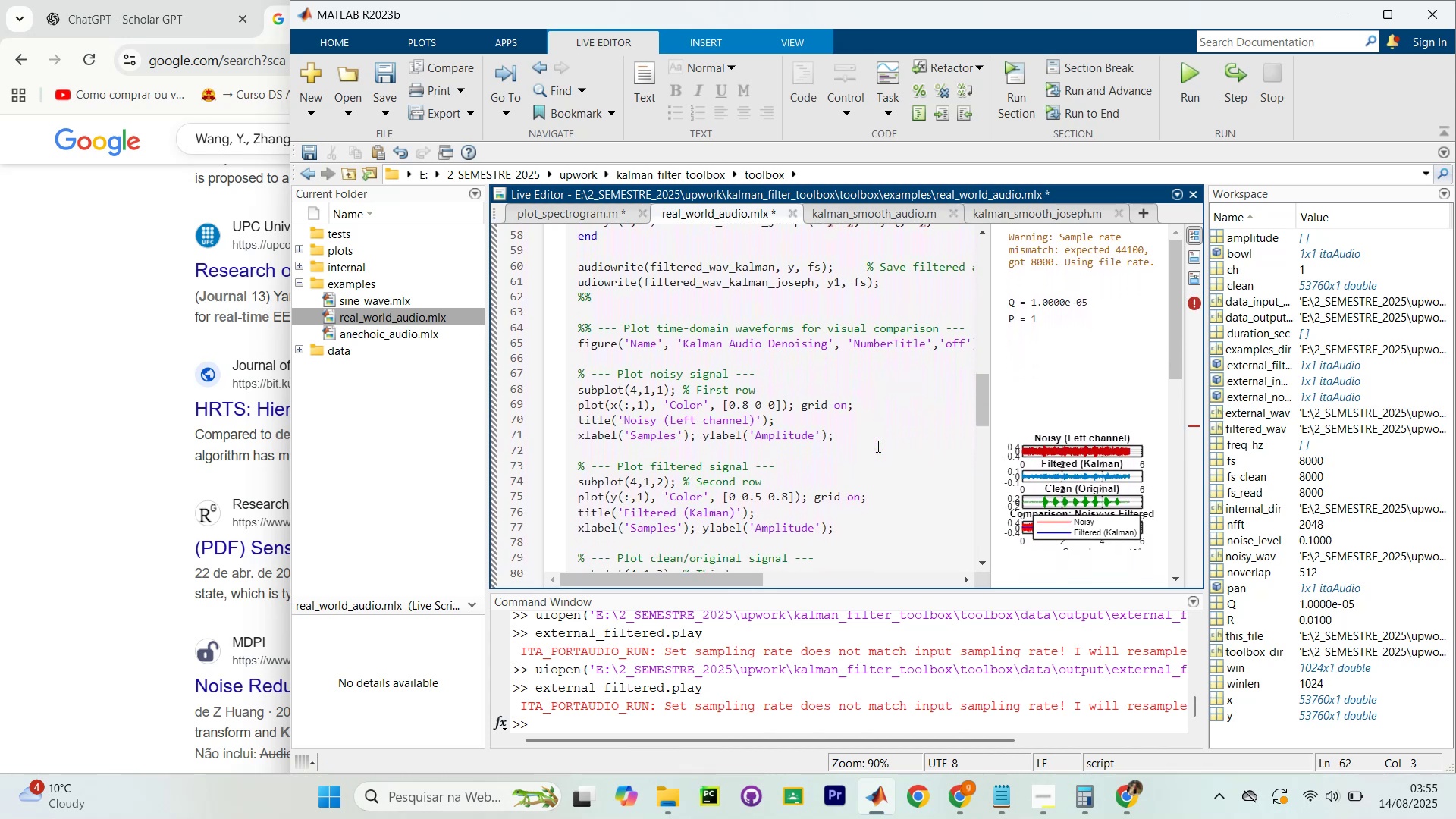 
key(Control+Enter)
 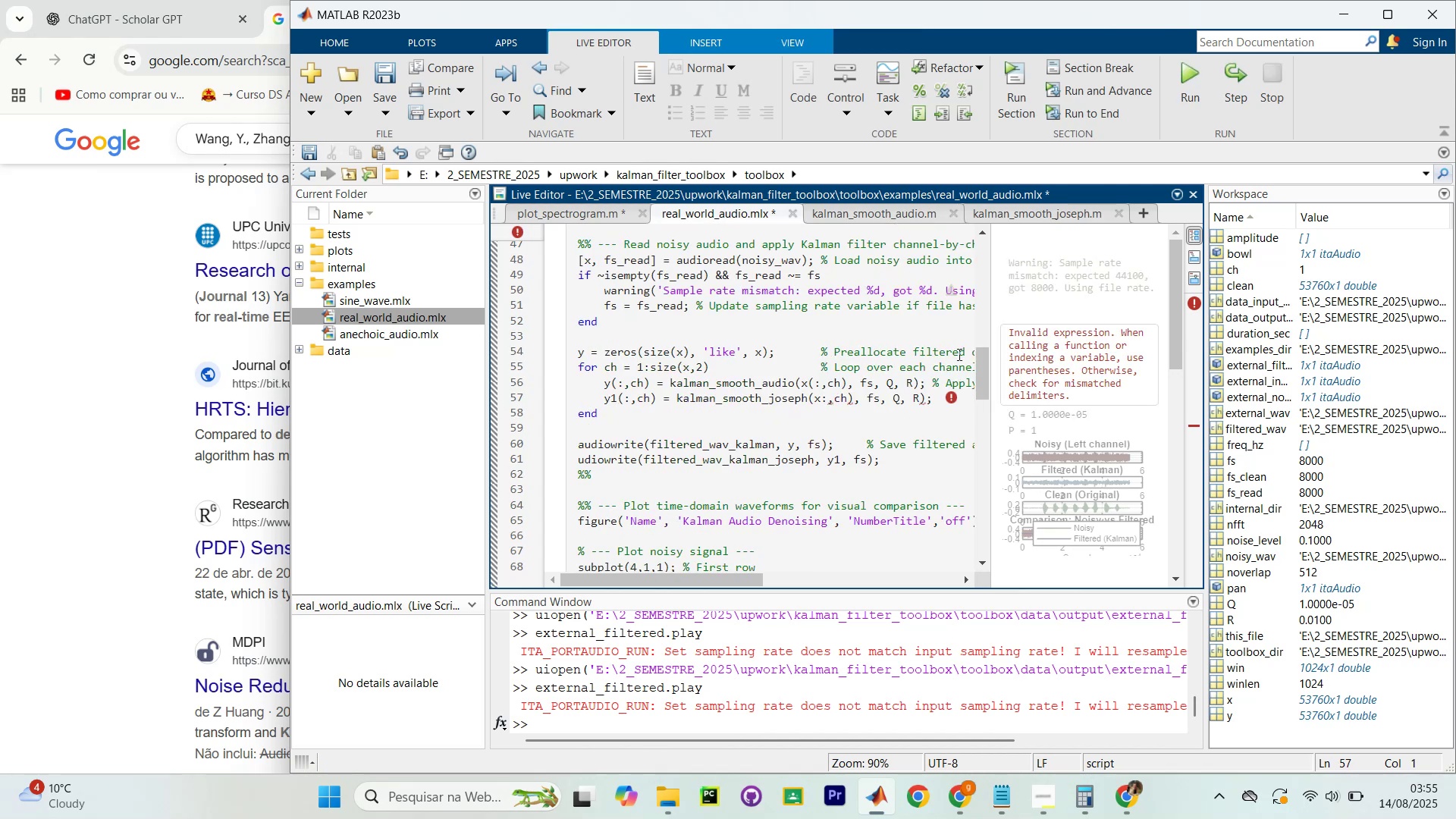 
scroll: coordinate [899, 442], scroll_direction: down, amount: 2.0
 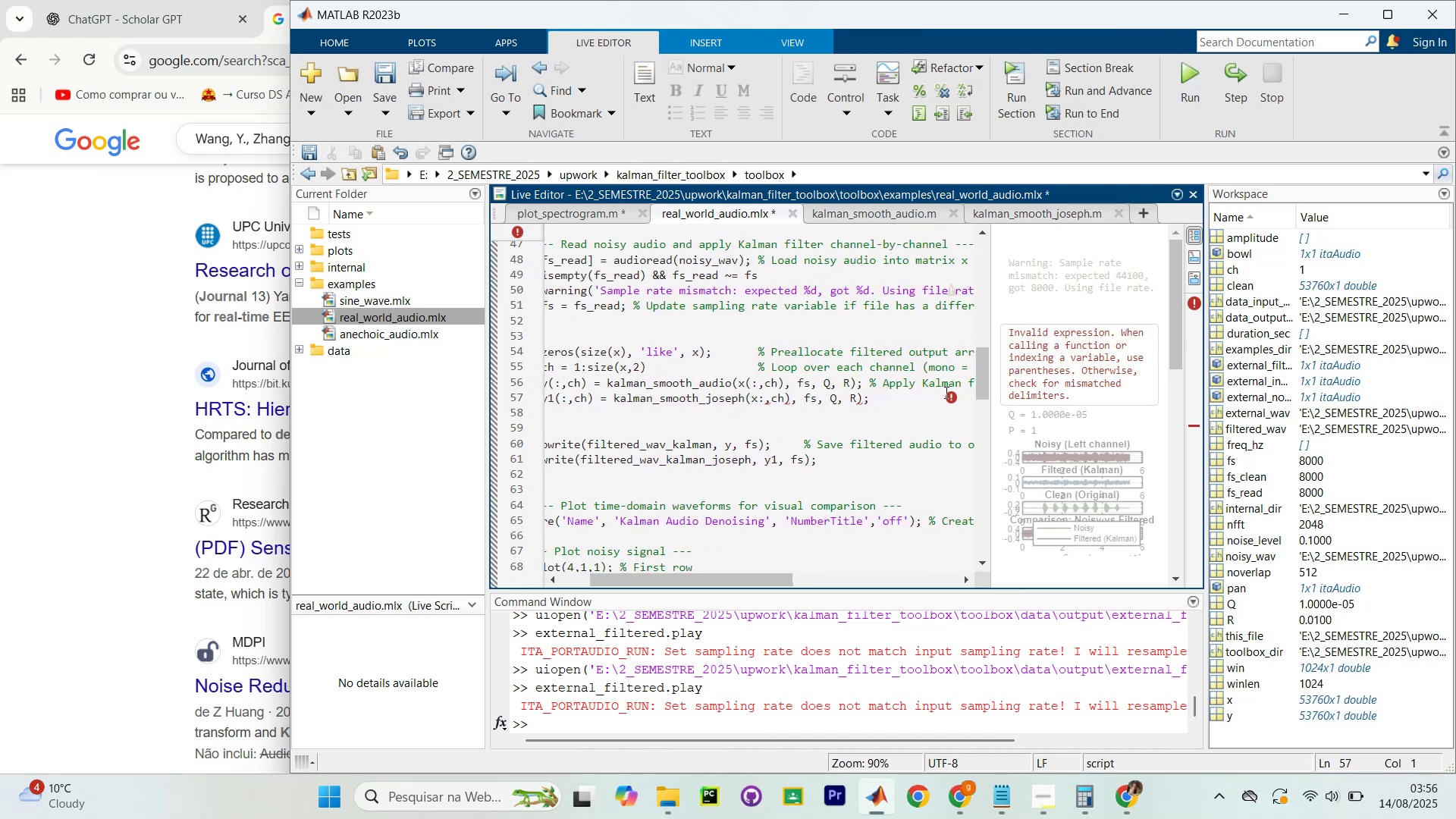 
left_click([955, 401])
 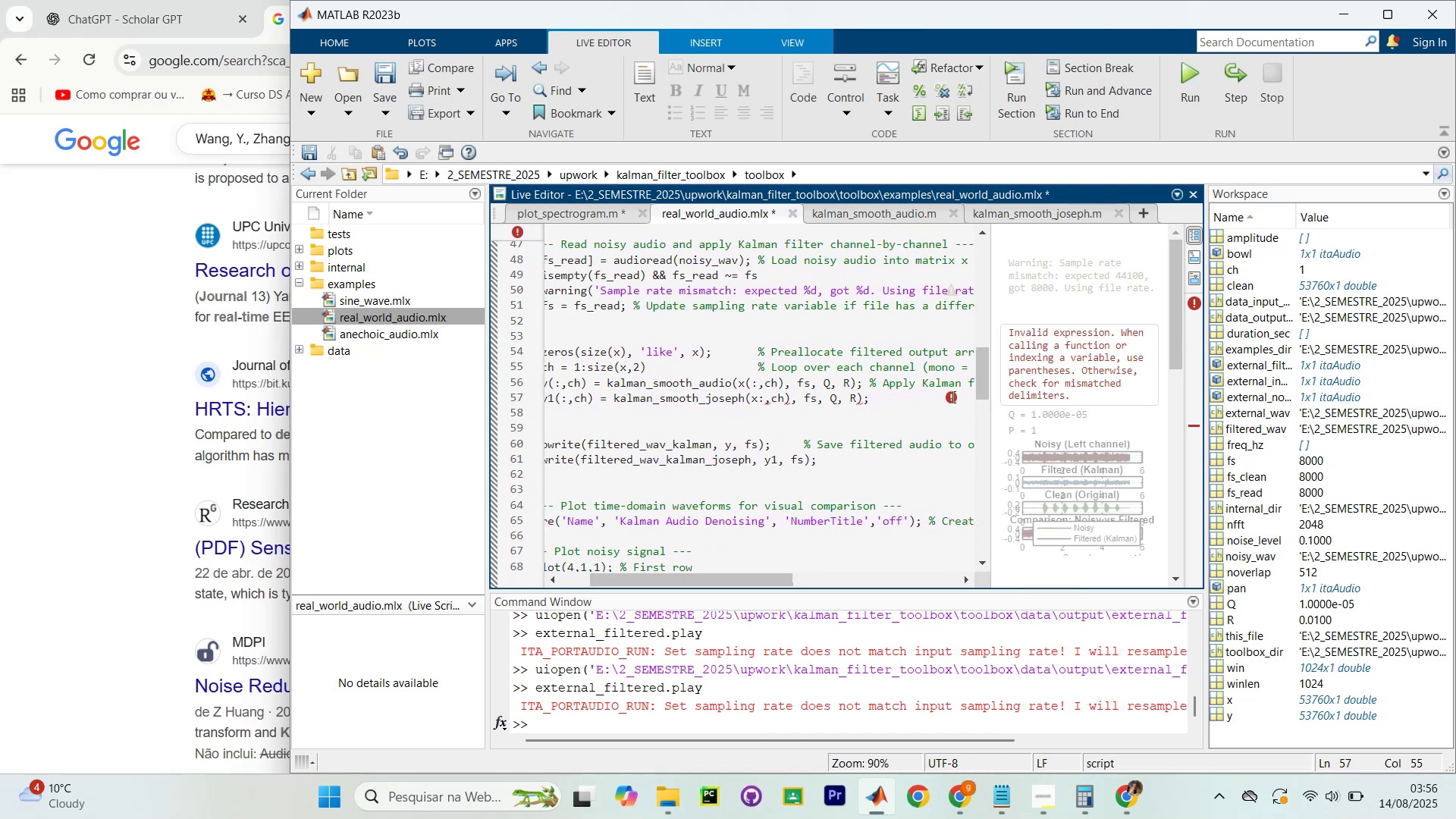 
left_click([952, 397])
 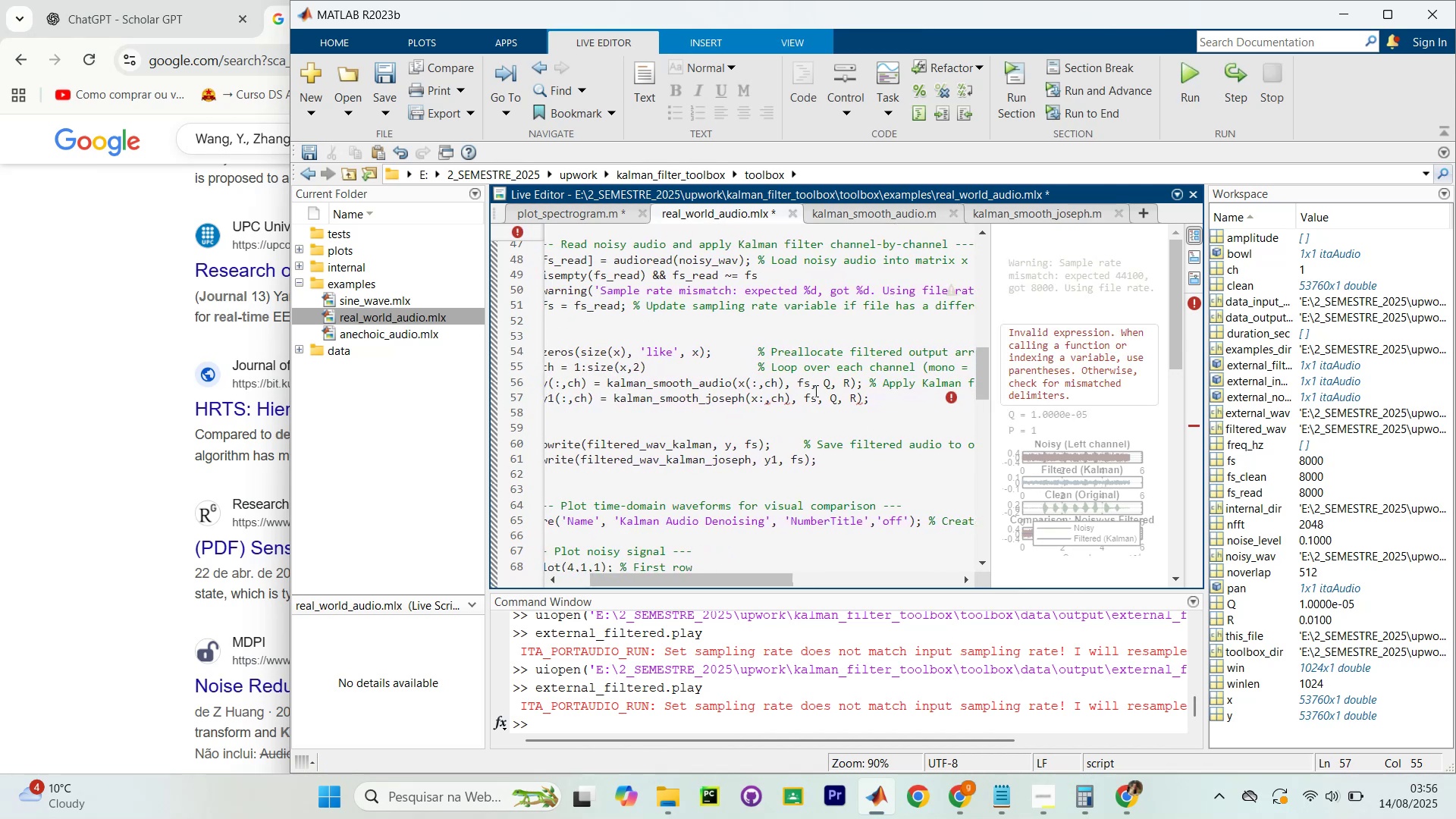 
scroll: coordinate [814, 391], scroll_direction: up, amount: 4.0
 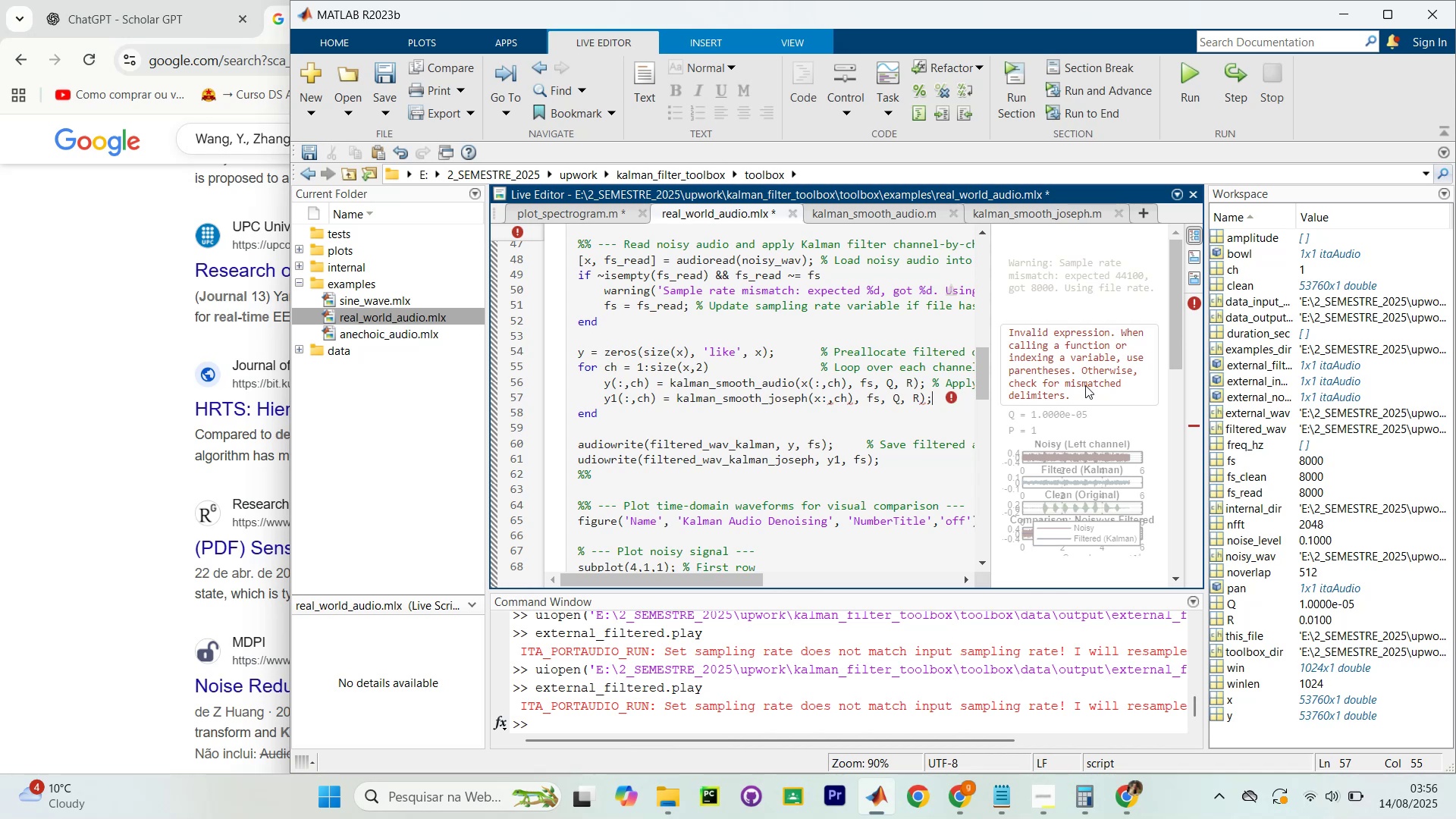 
wait(29.31)
 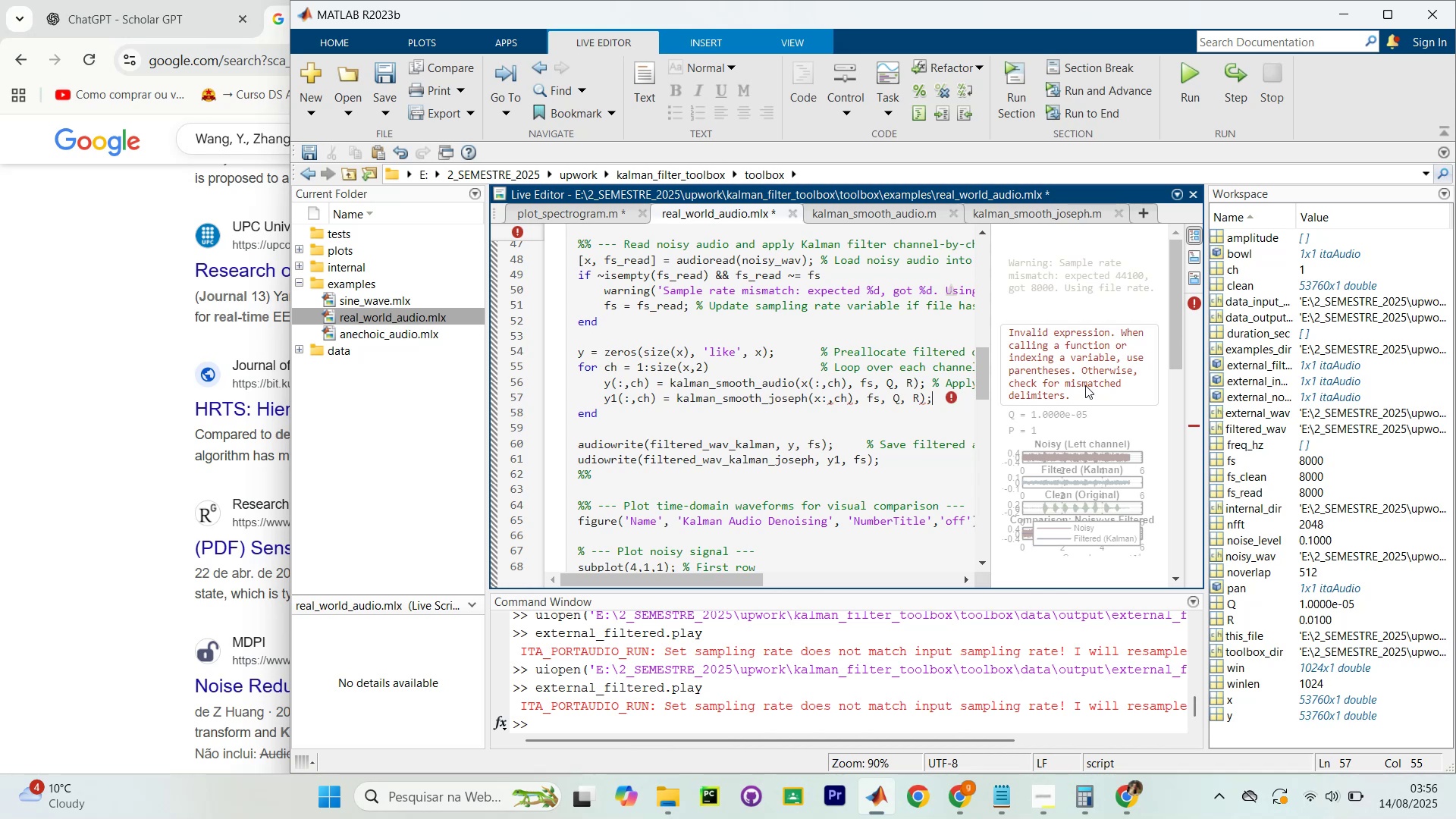 
left_click([821, 399])
 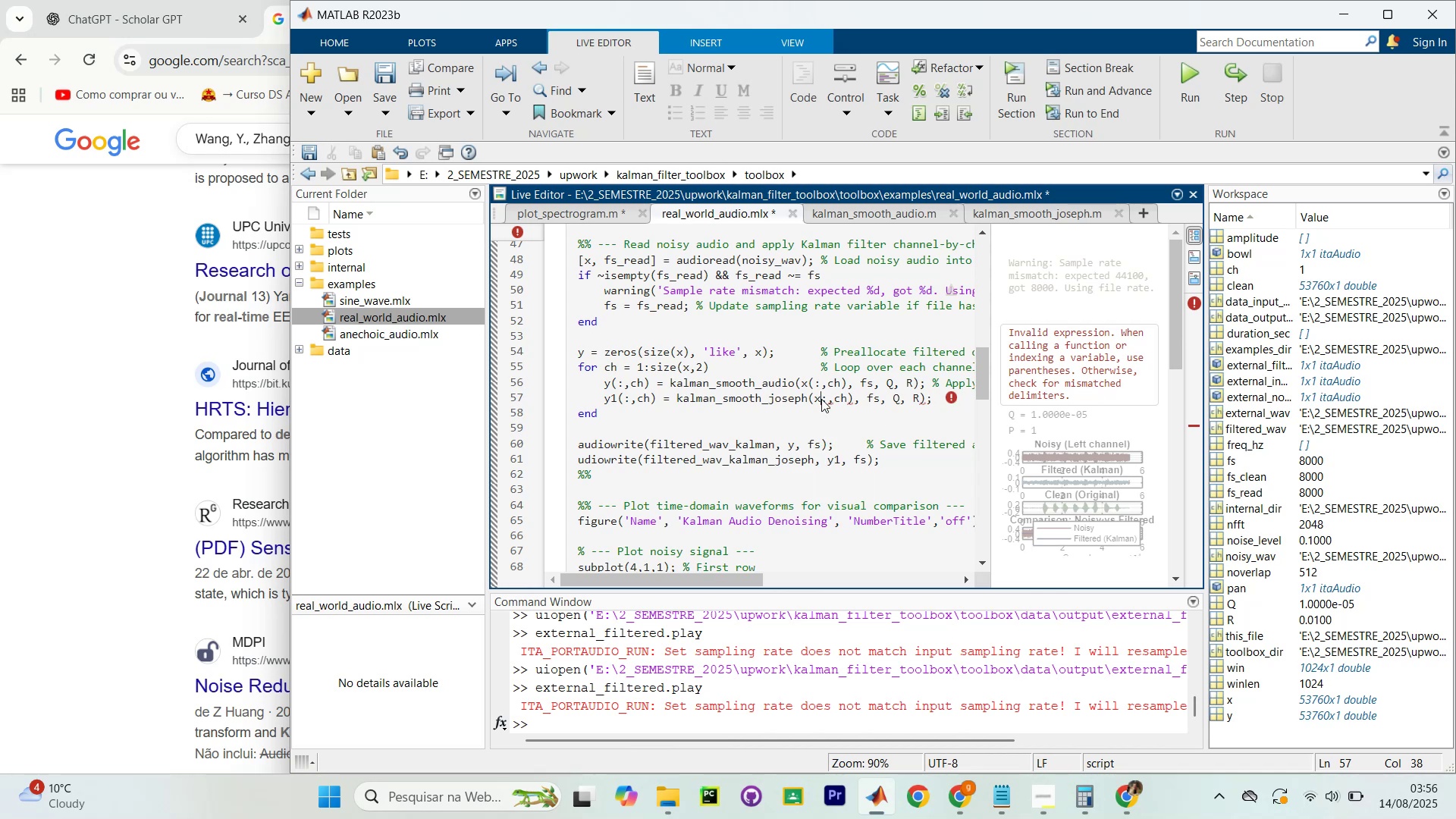 
key(Backspace)
 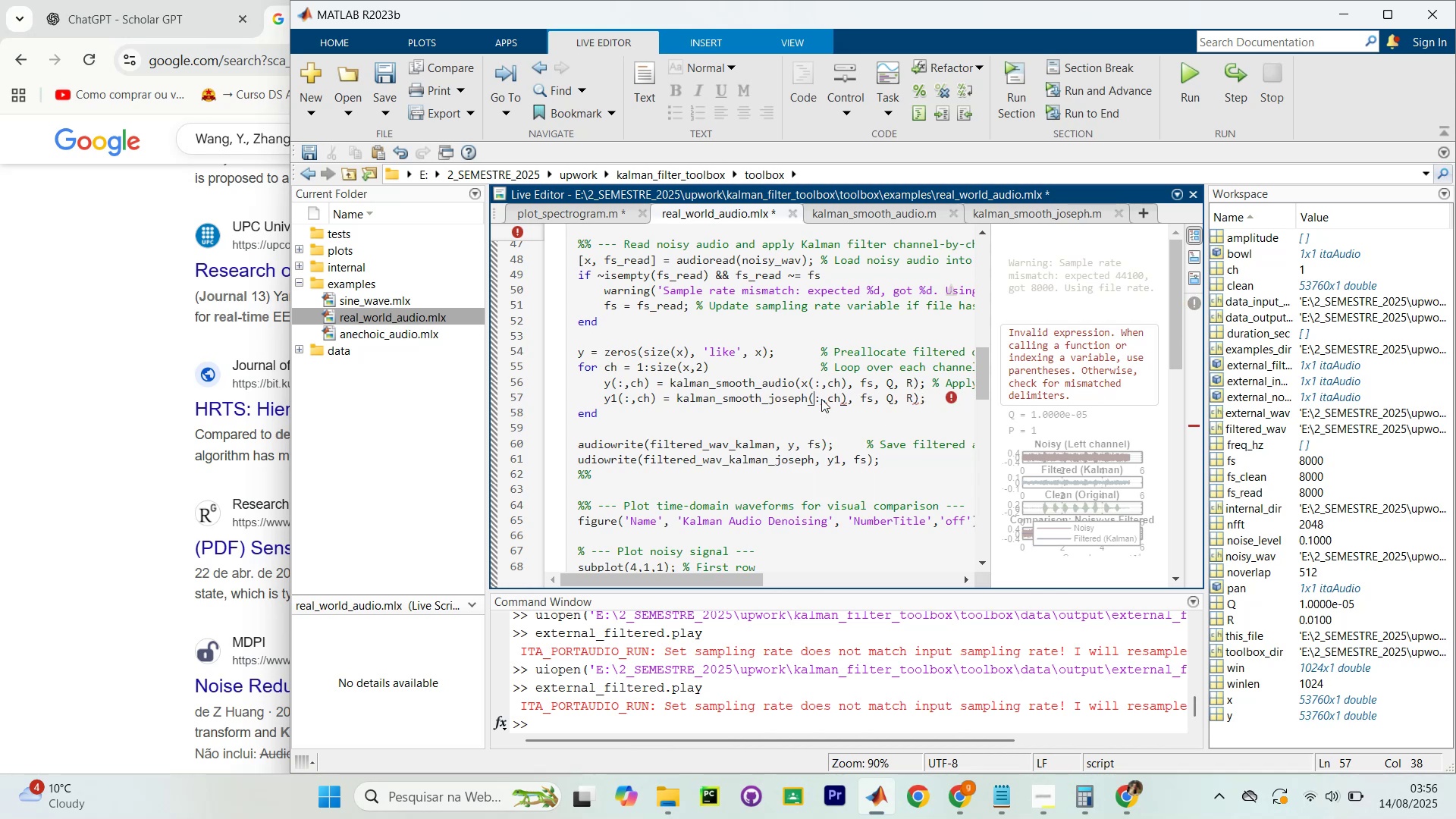 
key(Control+Enter)
 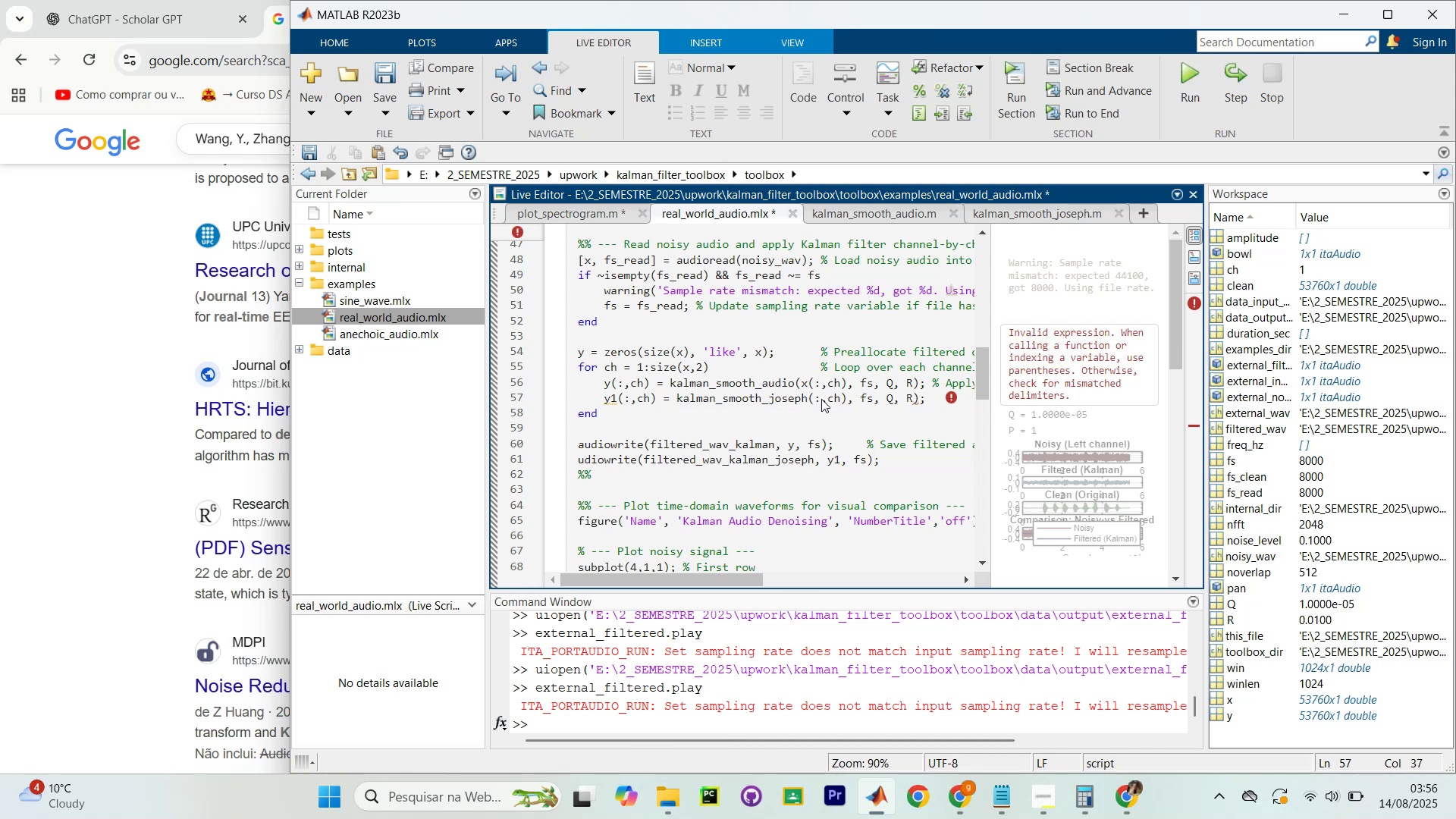 
hold_key(key=ControlLeft, duration=0.66)
 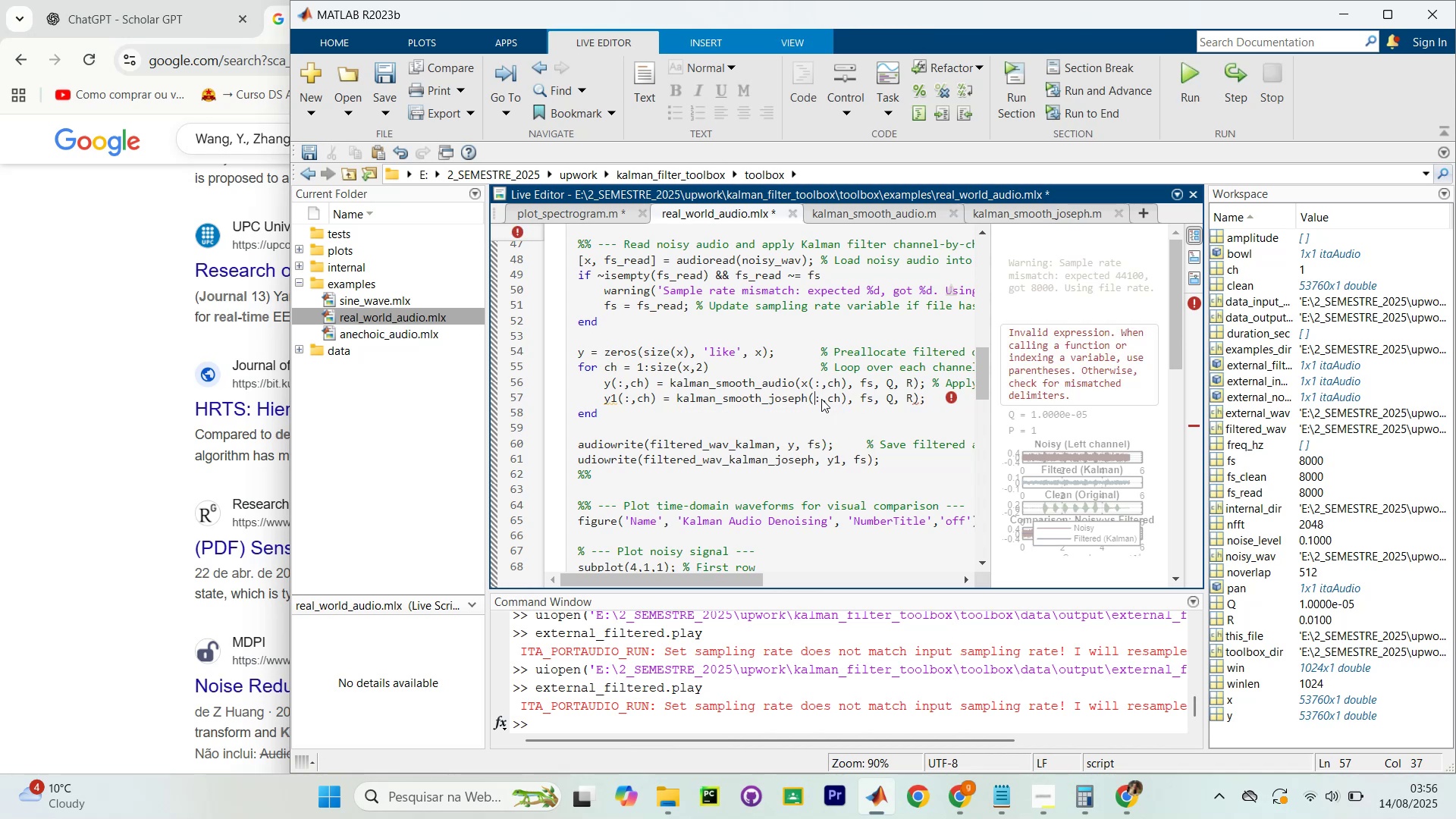 
scroll: coordinate [821, 399], scroll_direction: none, amount: 0.0
 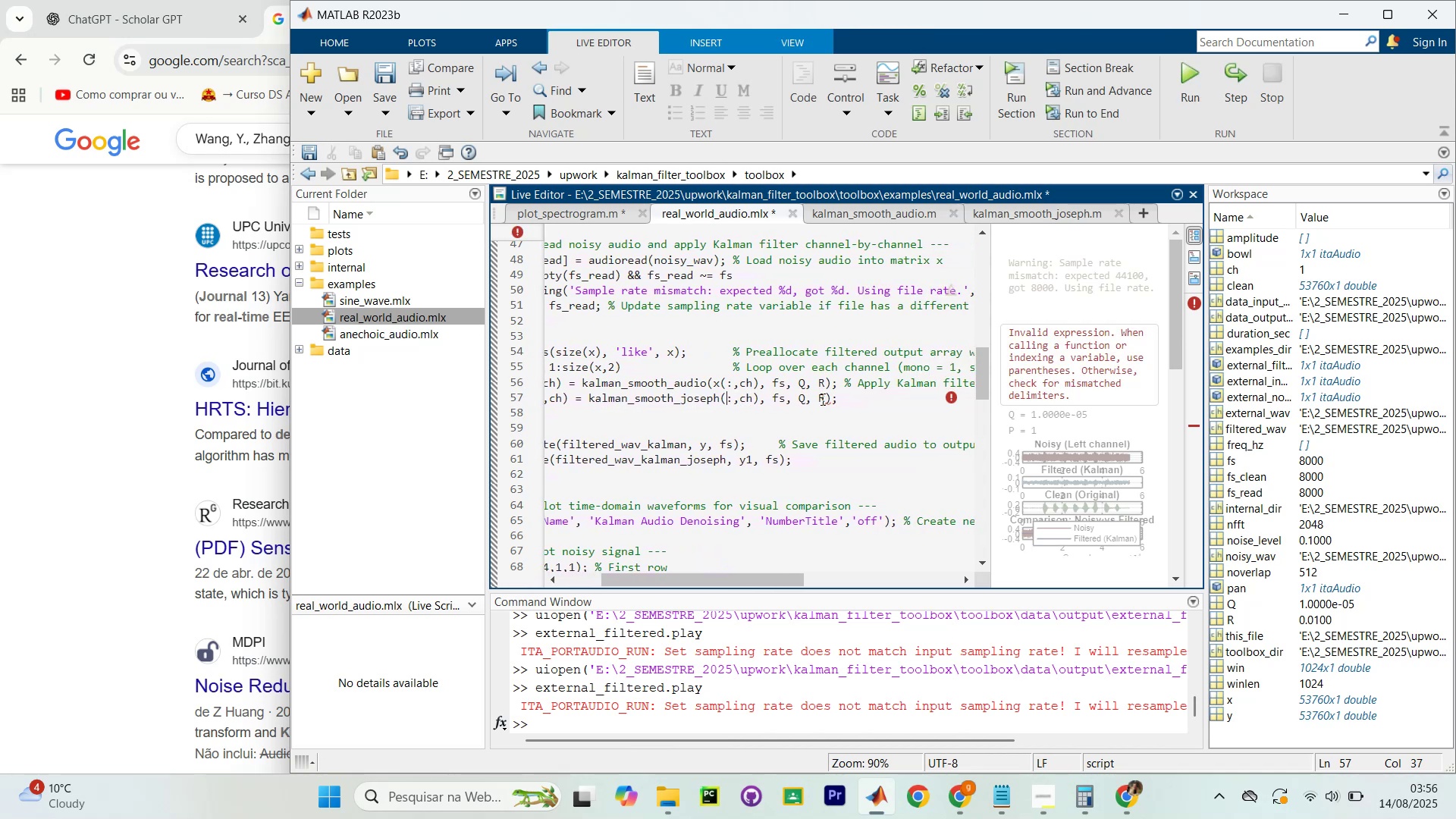 
scroll: coordinate [821, 399], scroll_direction: down, amount: 1.0
 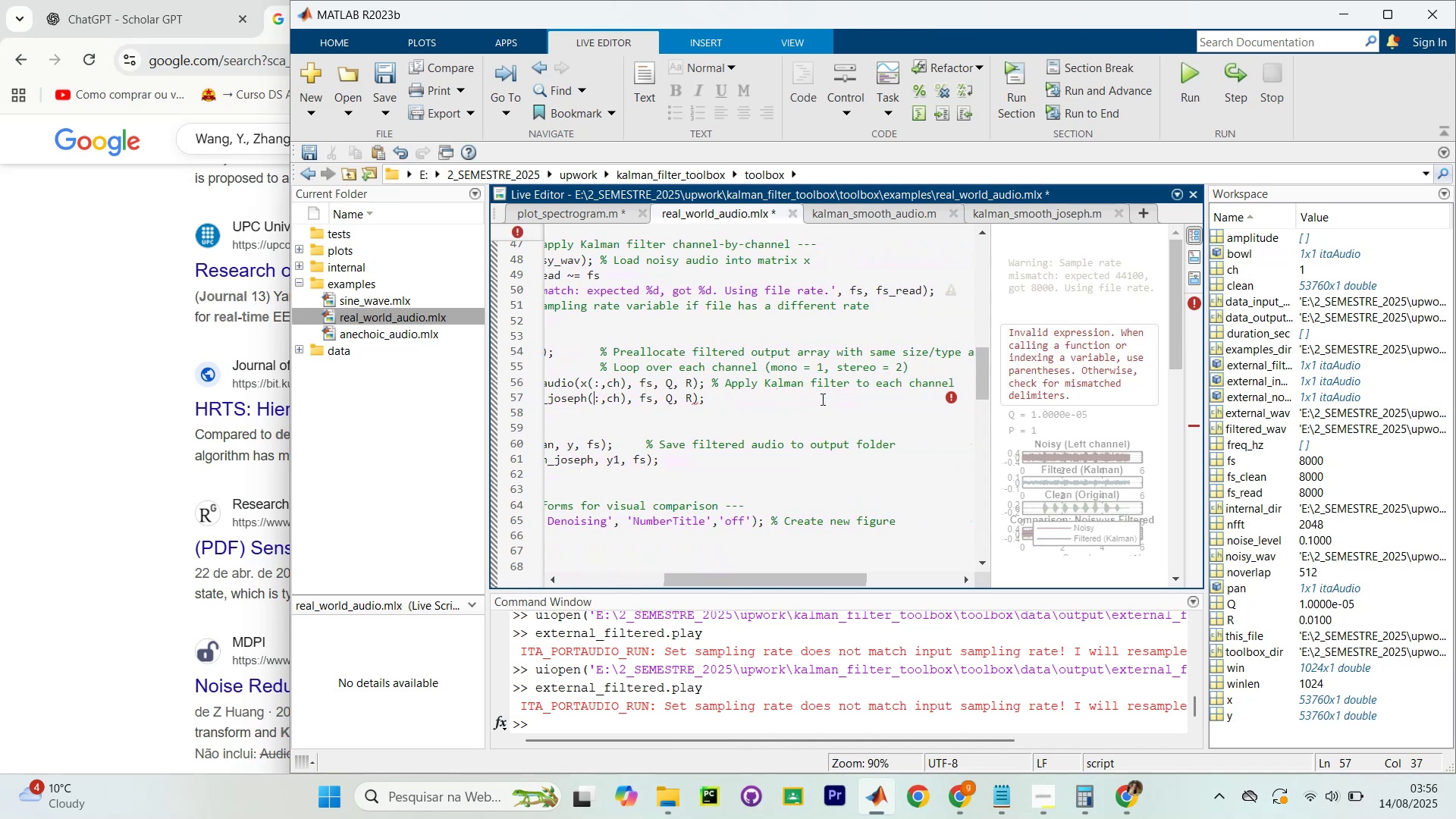 
scroll: coordinate [821, 399], scroll_direction: up, amount: 1.0
 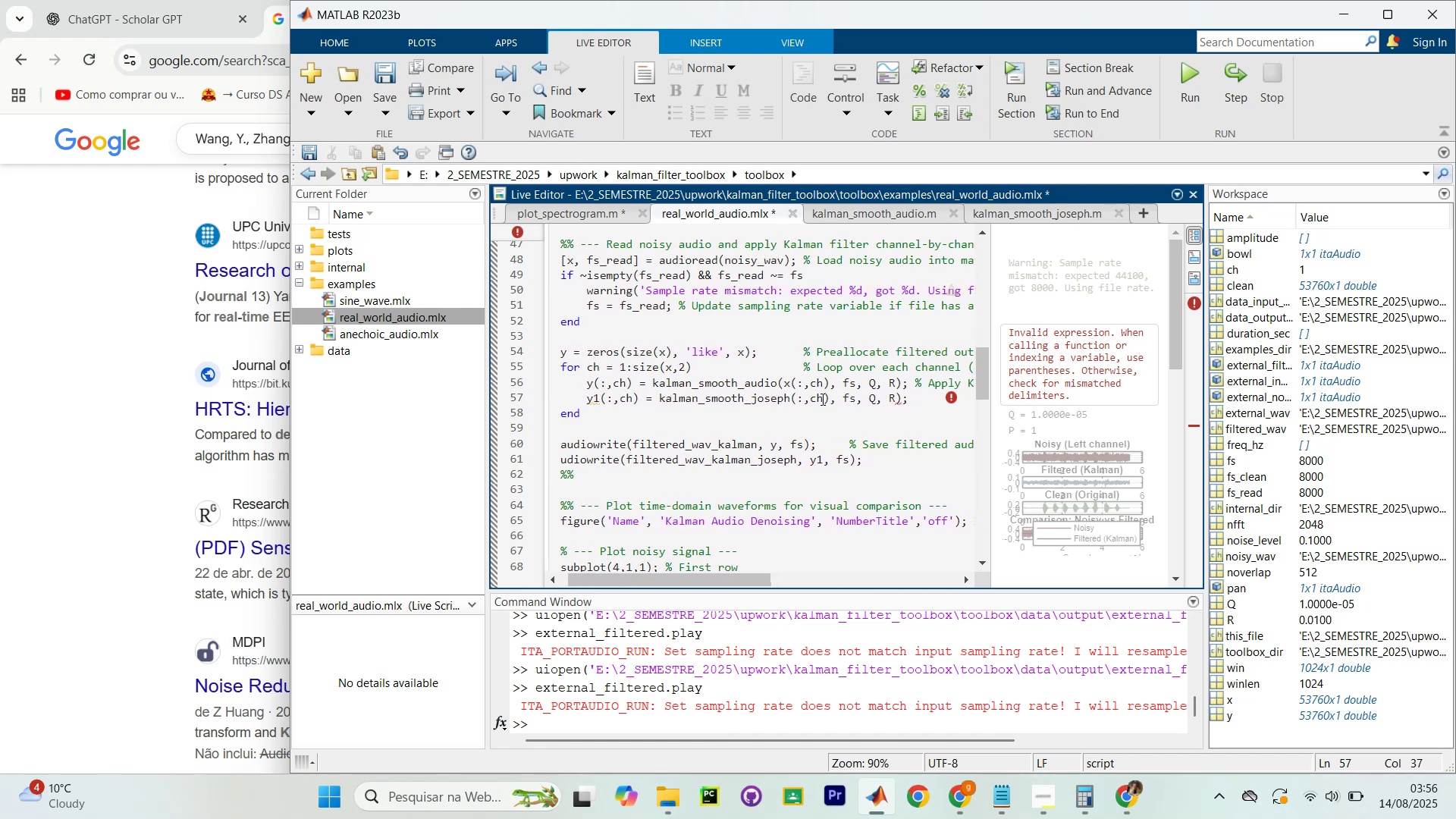 
scroll: coordinate [821, 399], scroll_direction: none, amount: 0.0
 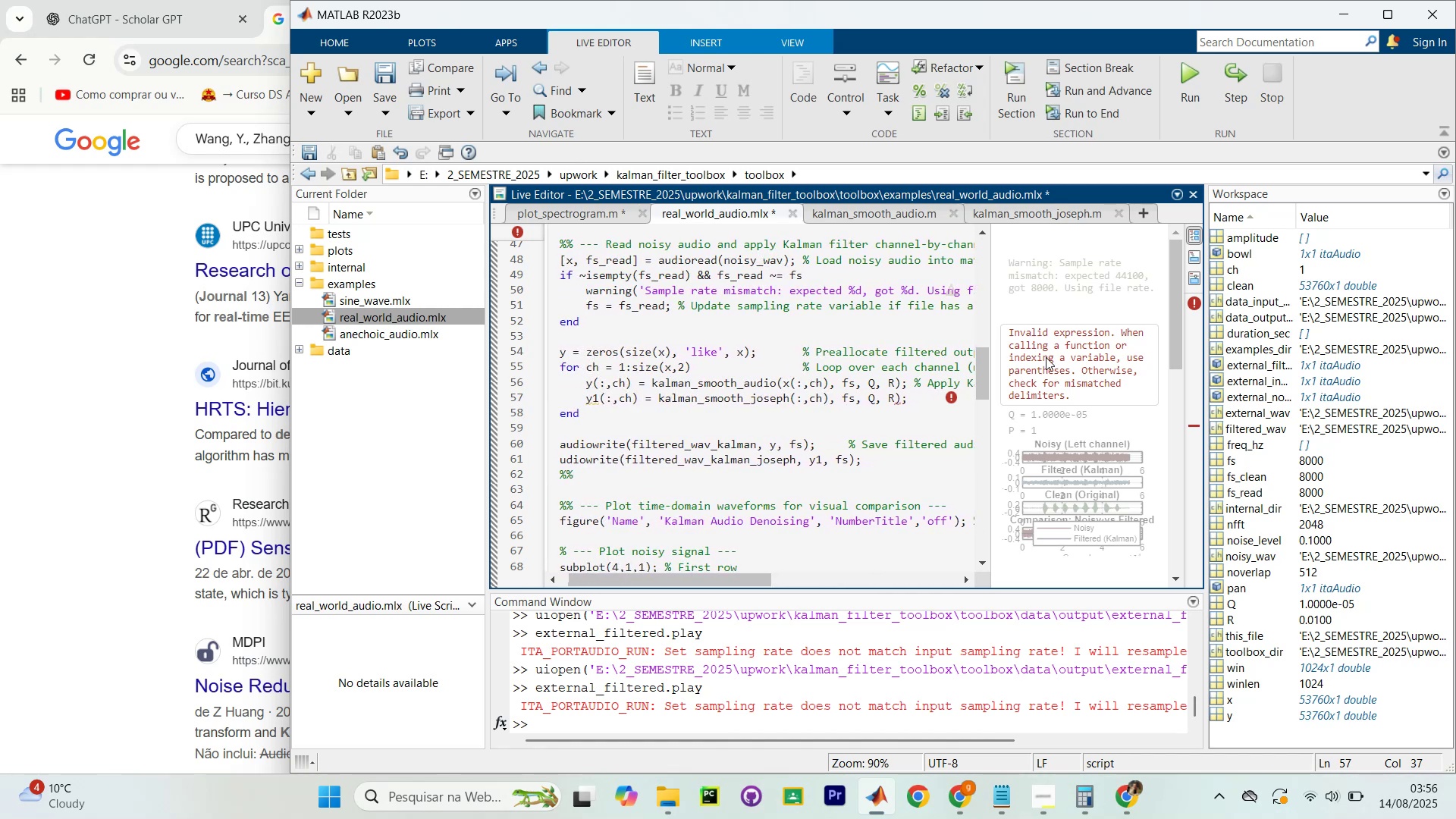 
left_click([1046, 357])
 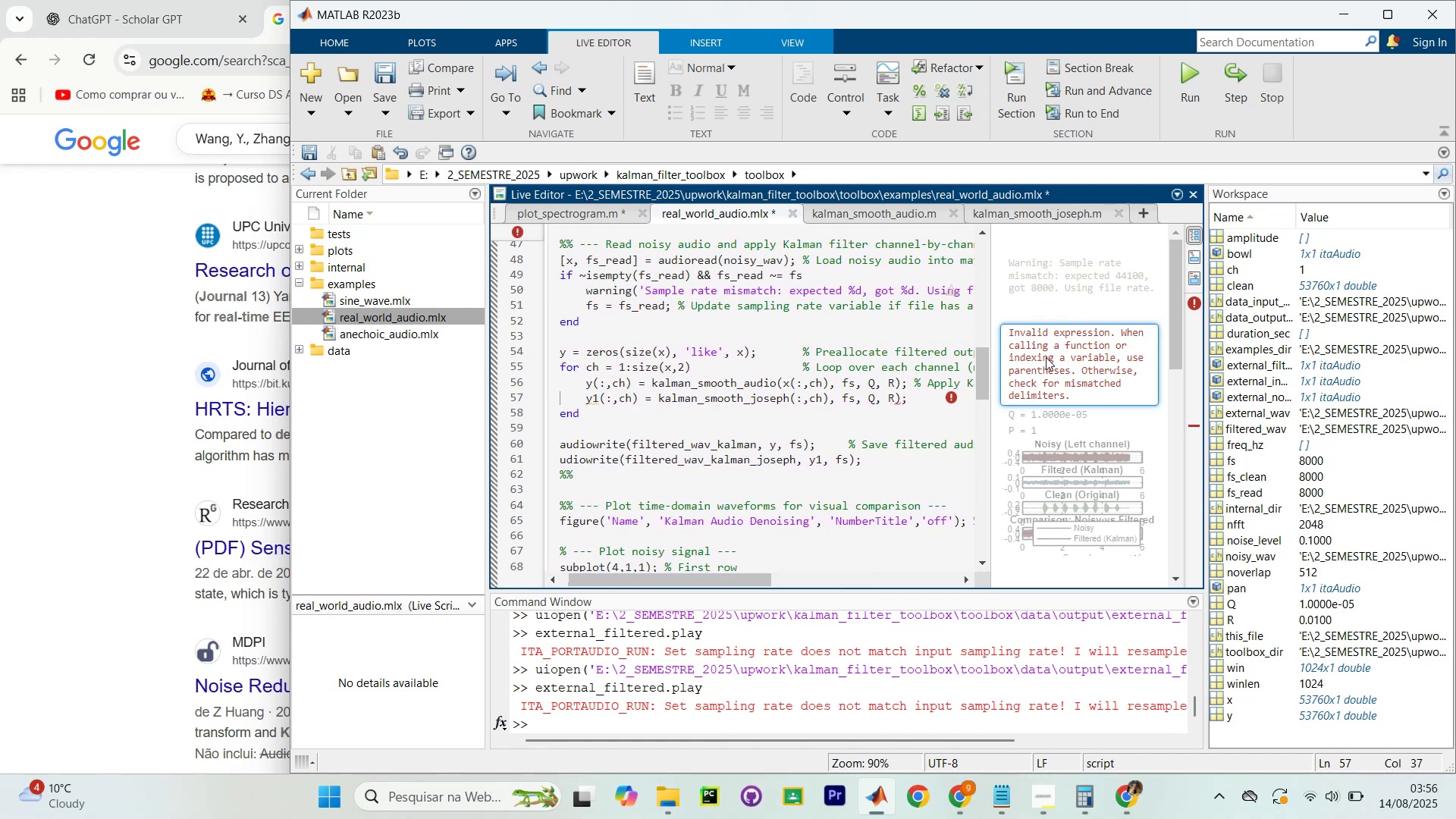 
scroll: coordinate [1046, 357], scroll_direction: down, amount: 3.0
 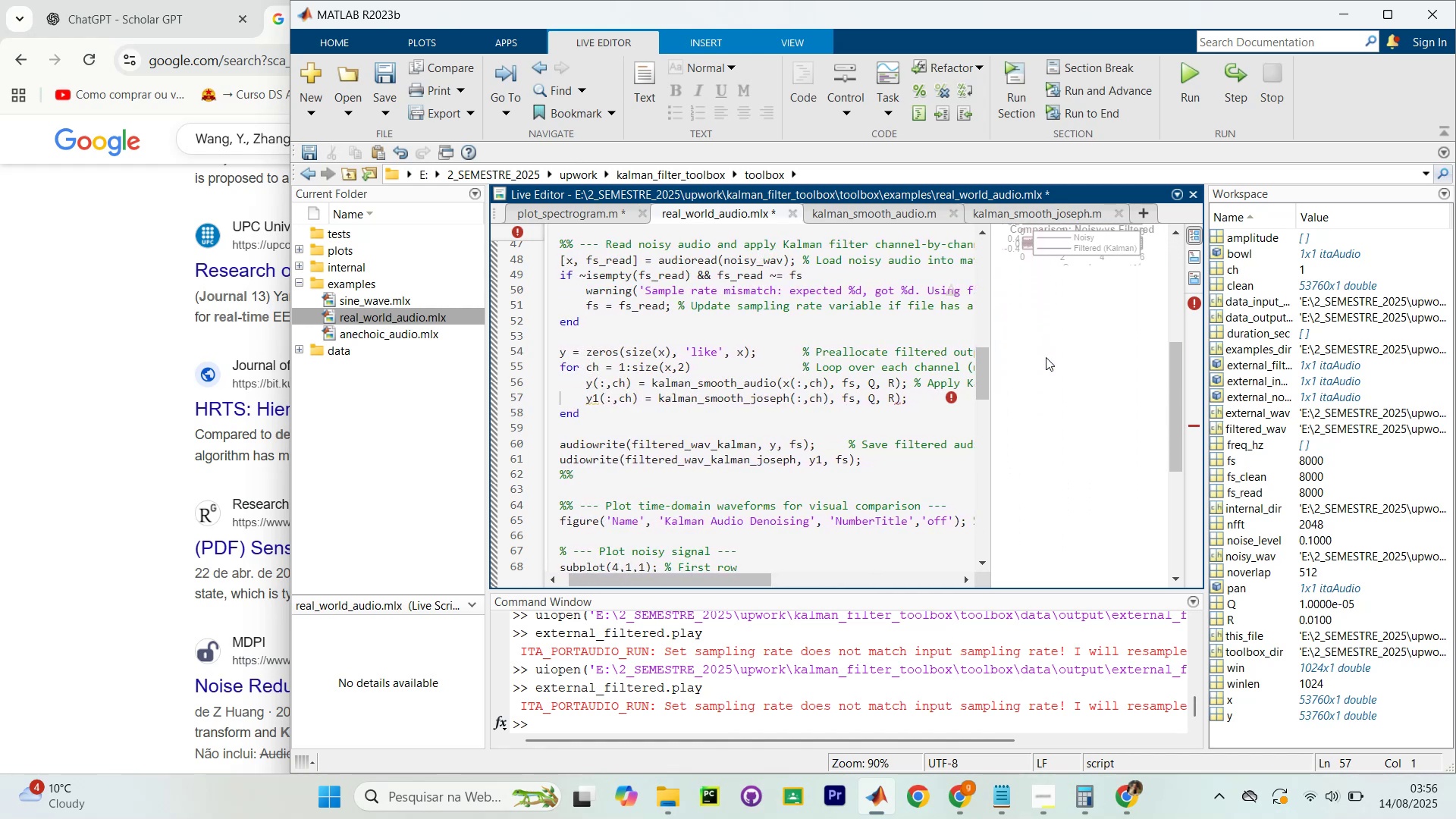 
scroll: coordinate [1046, 357], scroll_direction: up, amount: 1.0
 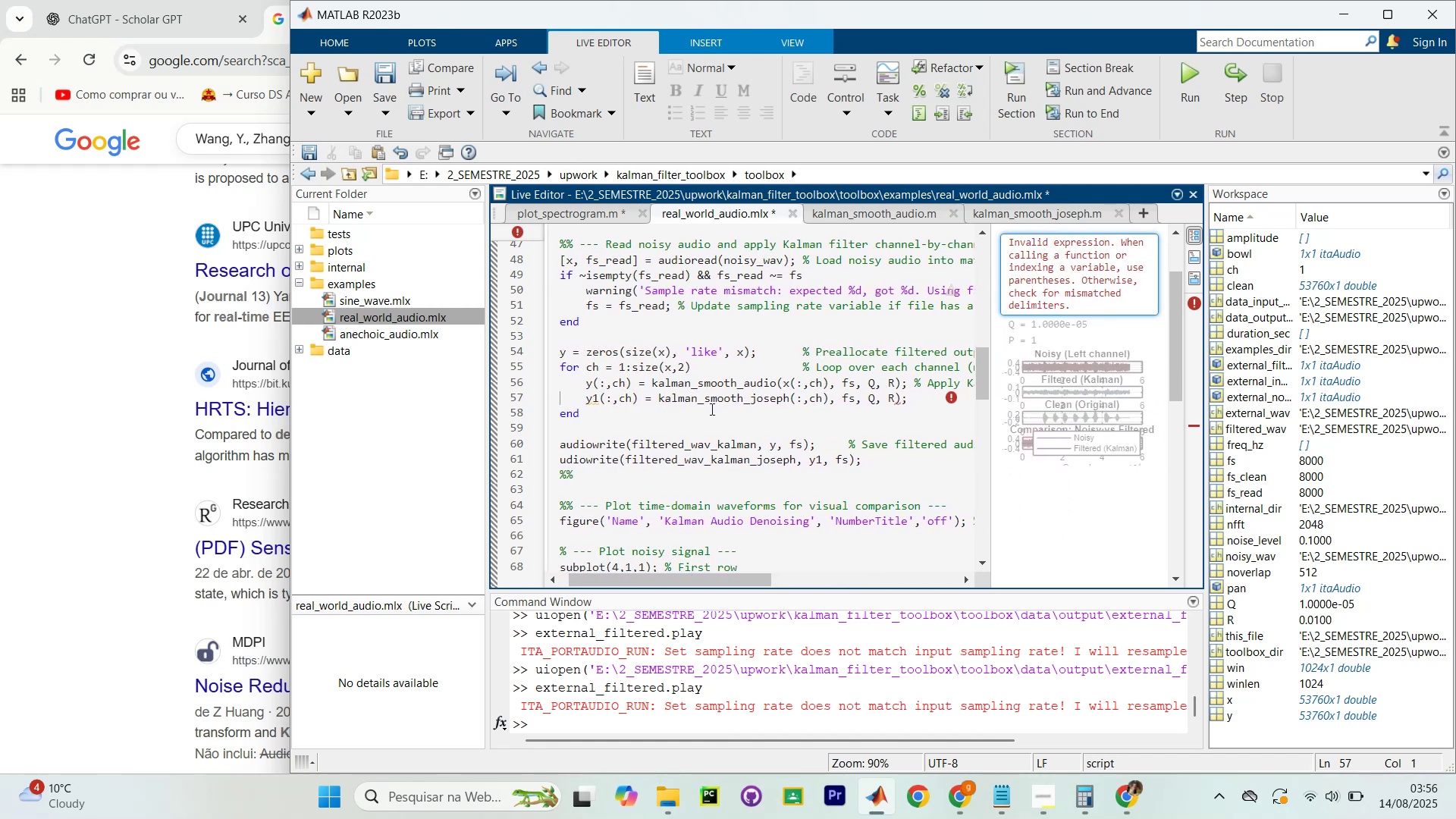 
scroll: coordinate [711, 409], scroll_direction: none, amount: 0.0
 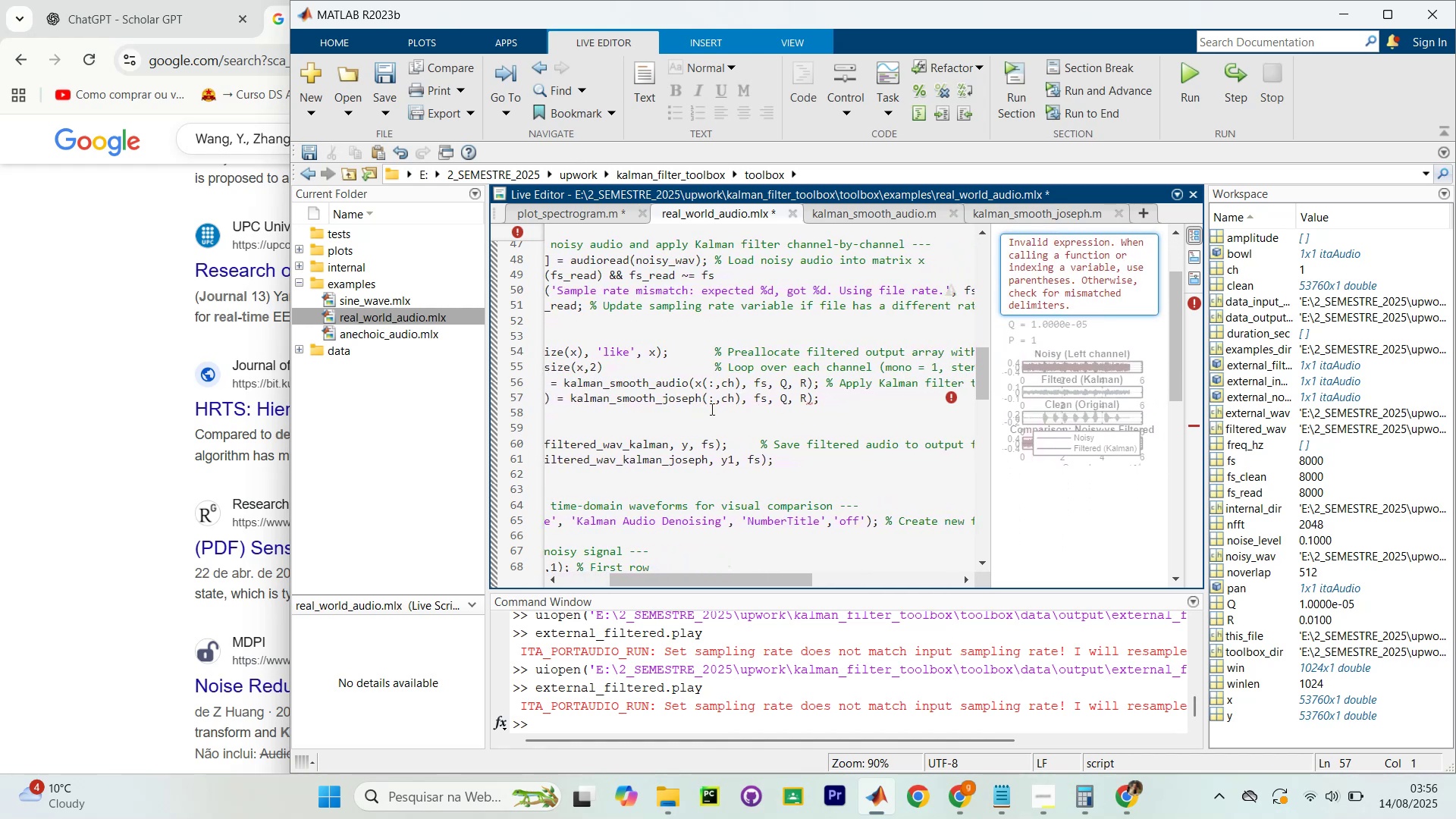 
scroll: coordinate [711, 409], scroll_direction: up, amount: 1.0
 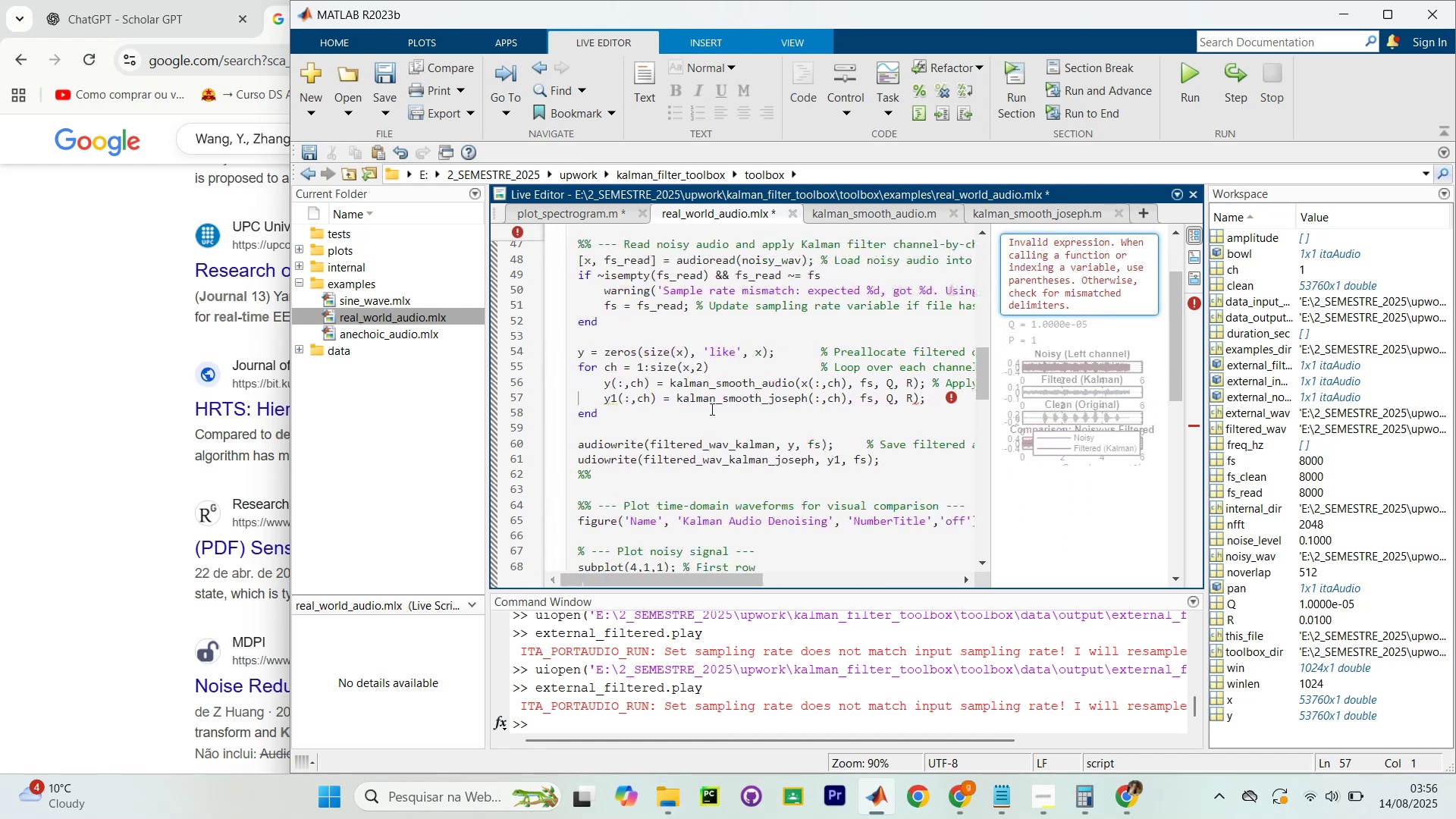 
key(Control+Z)
 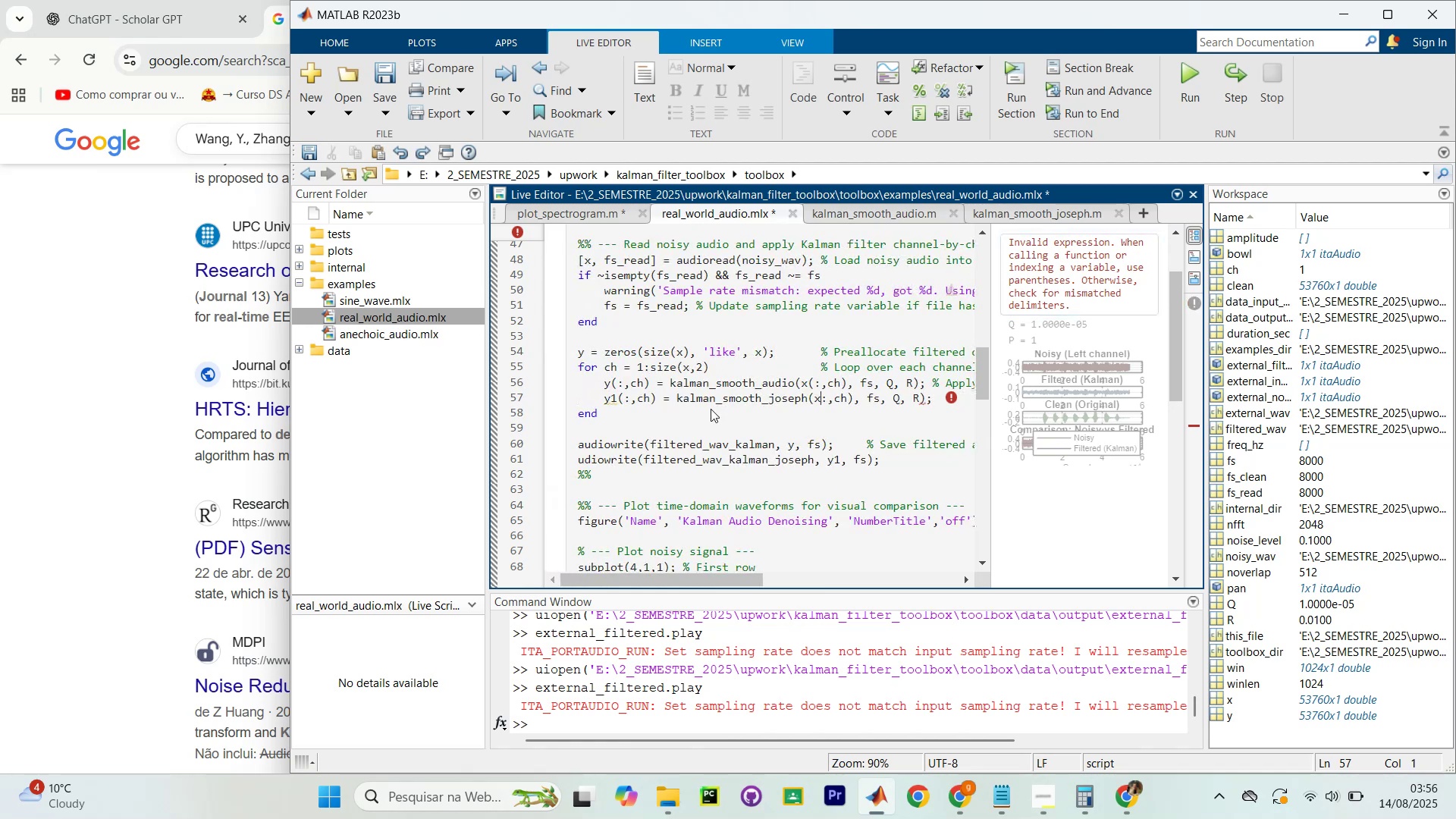 
key(Control+Z)
 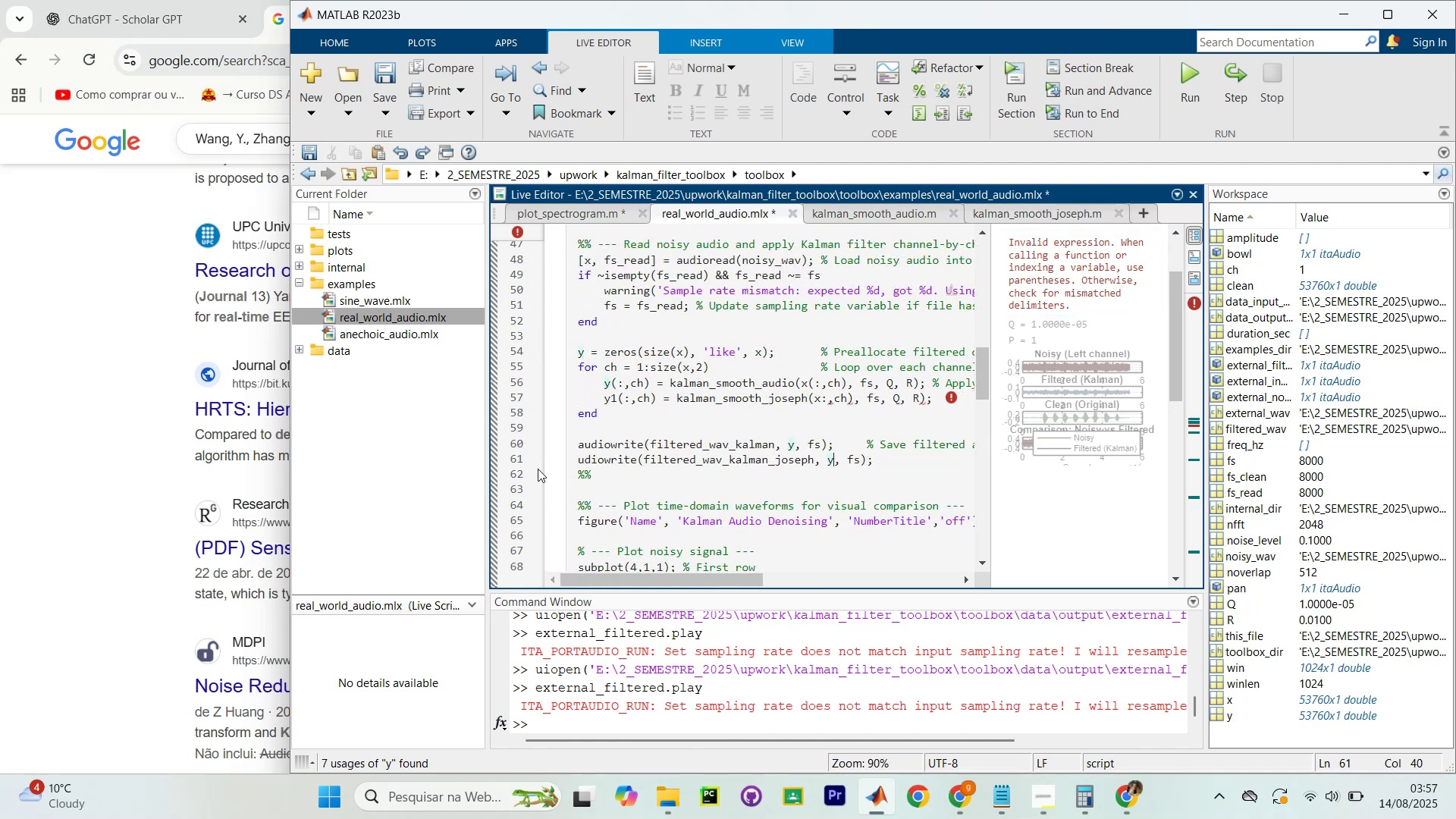 
wait(5.28)
 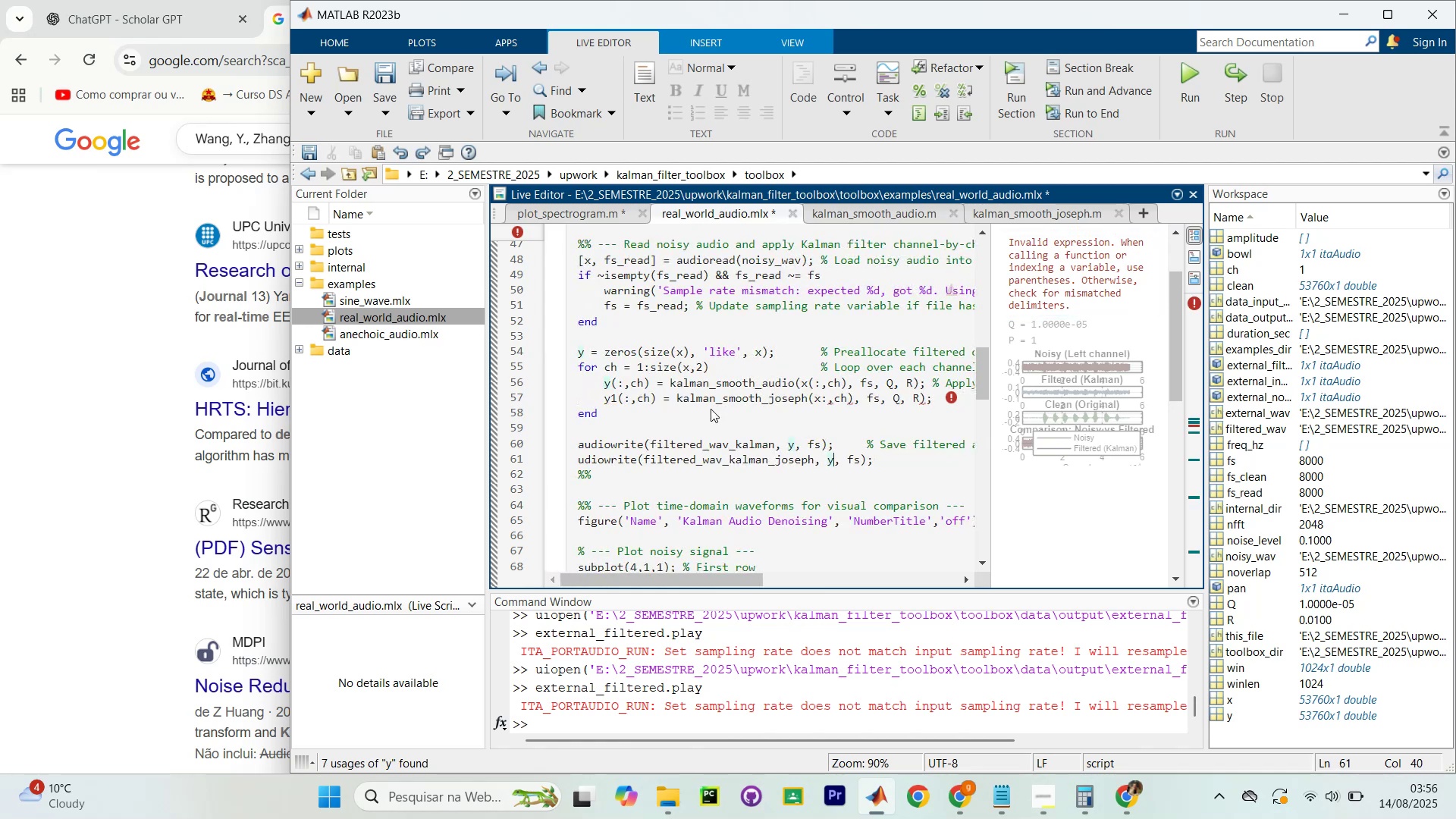 
left_click([576, 461])
 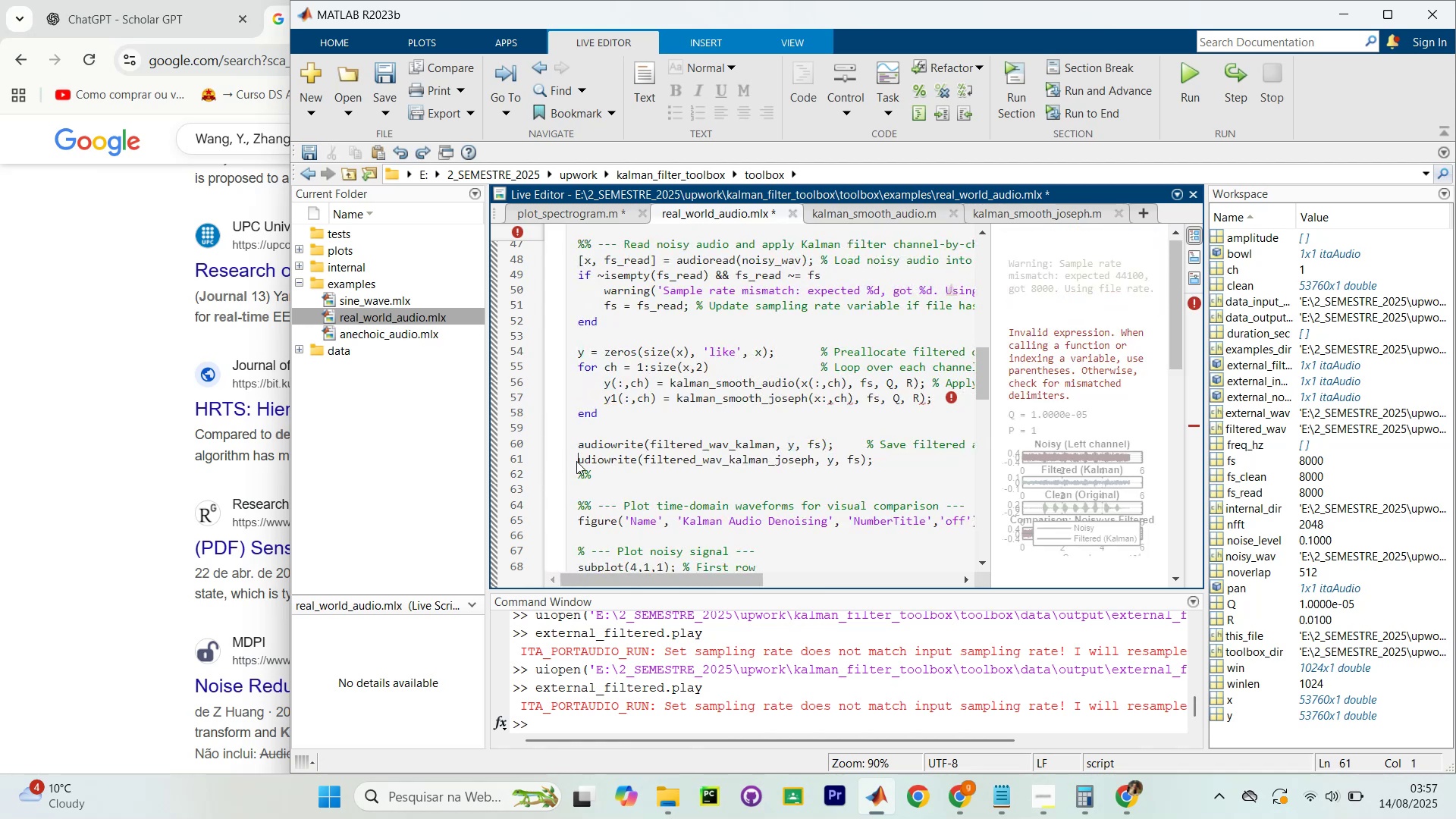 
key(A)
 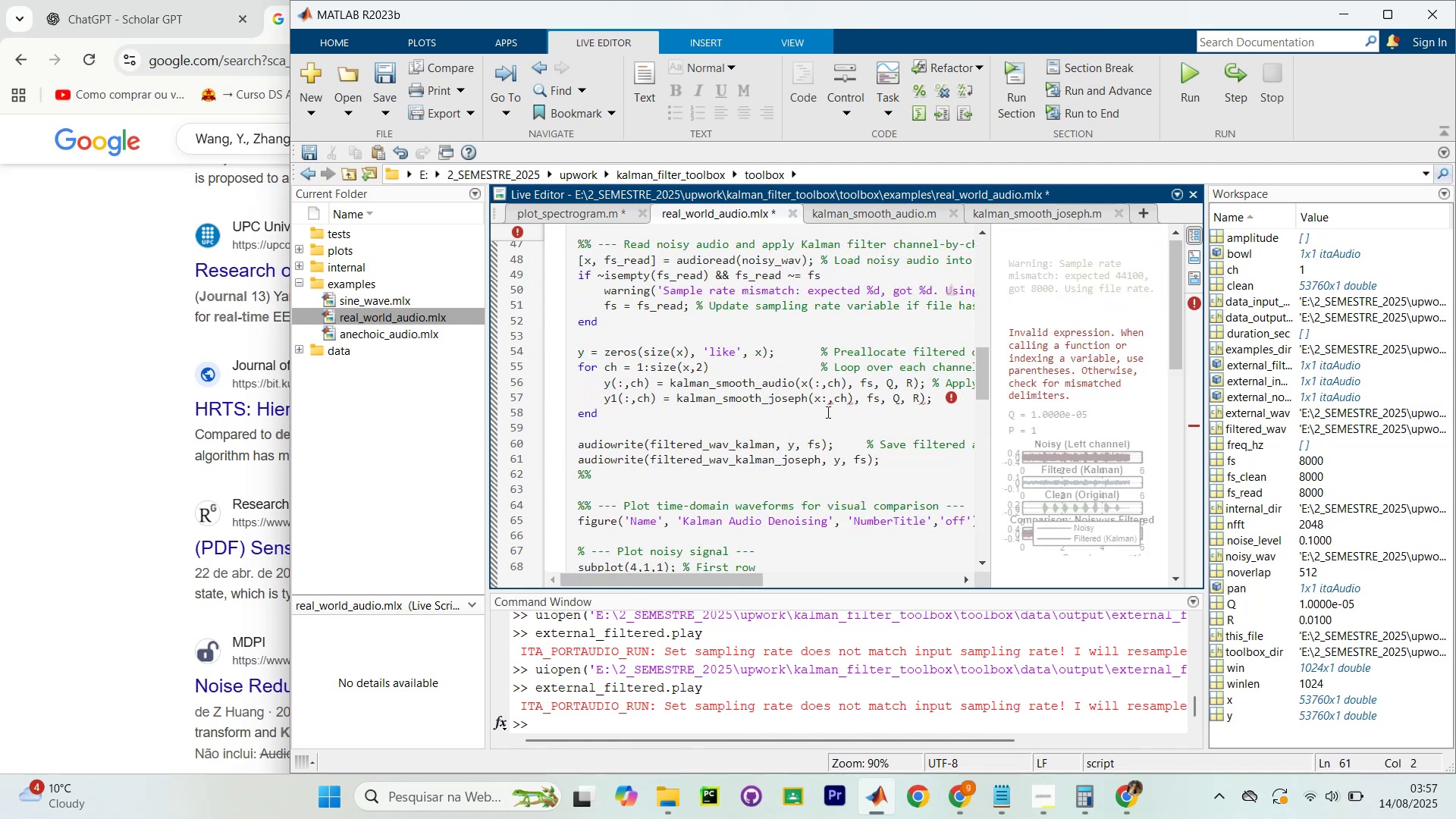 
key(Control+Enter)
 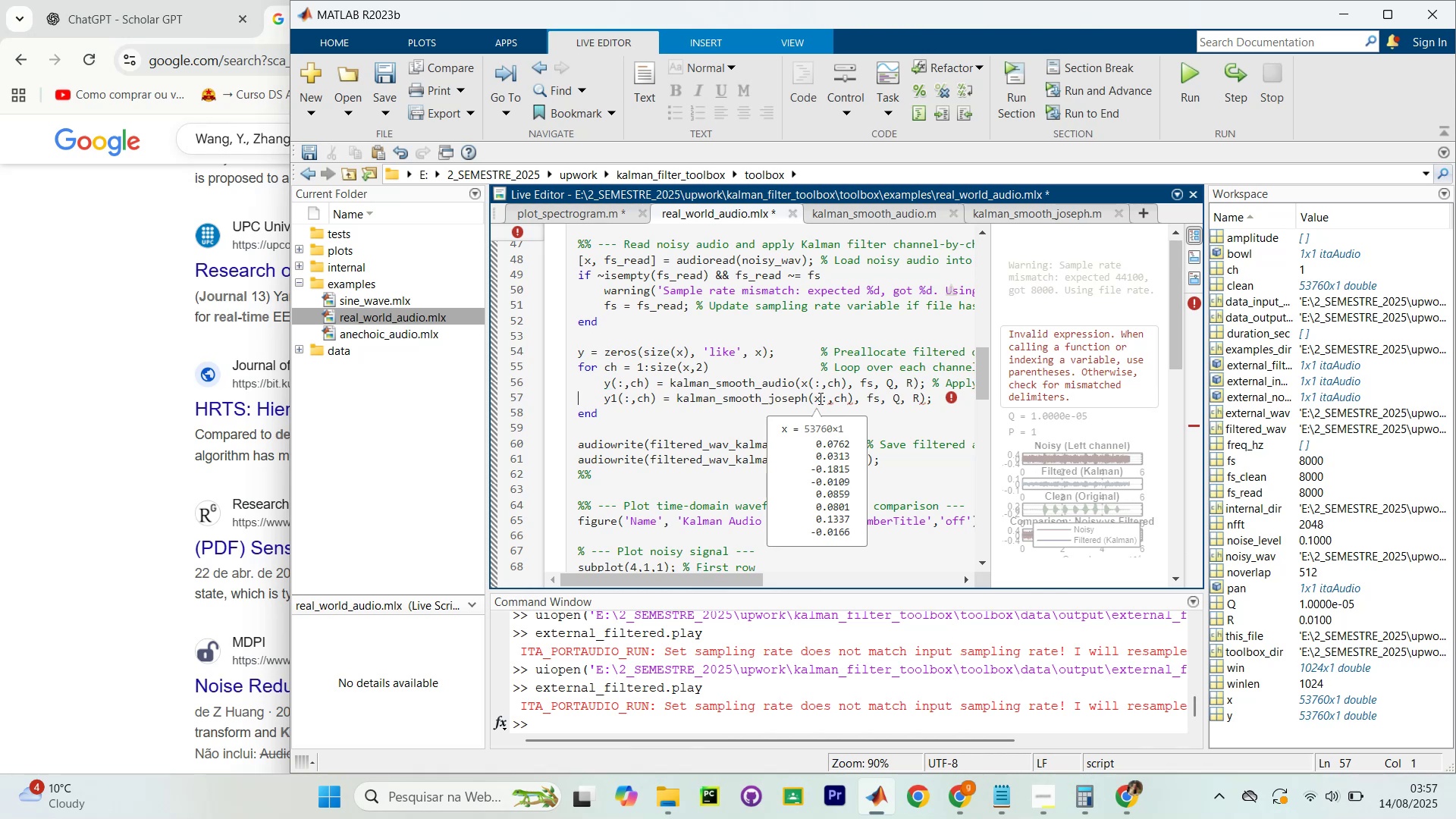 
left_click([821, 399])
 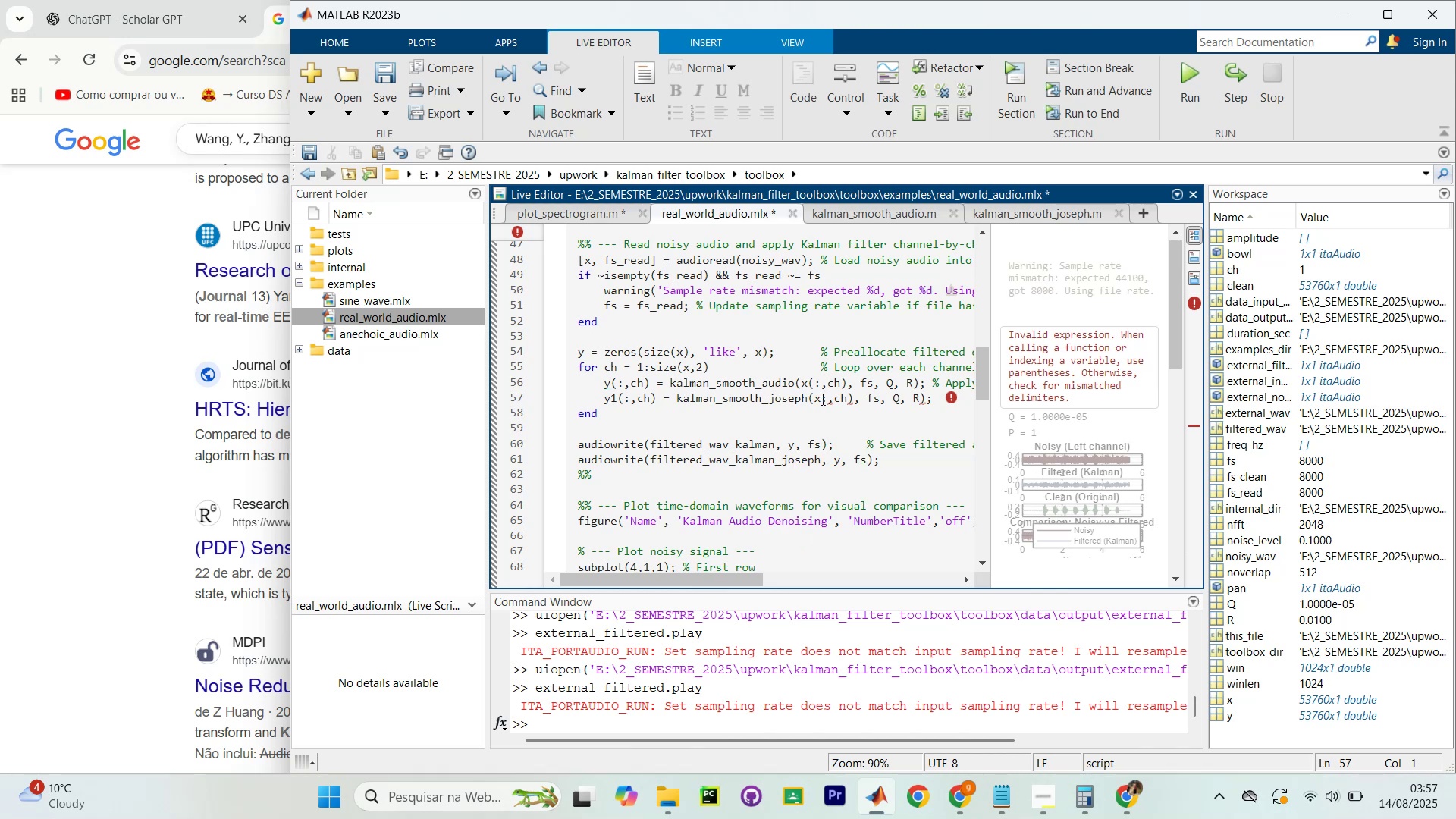 
key(Backspace)
 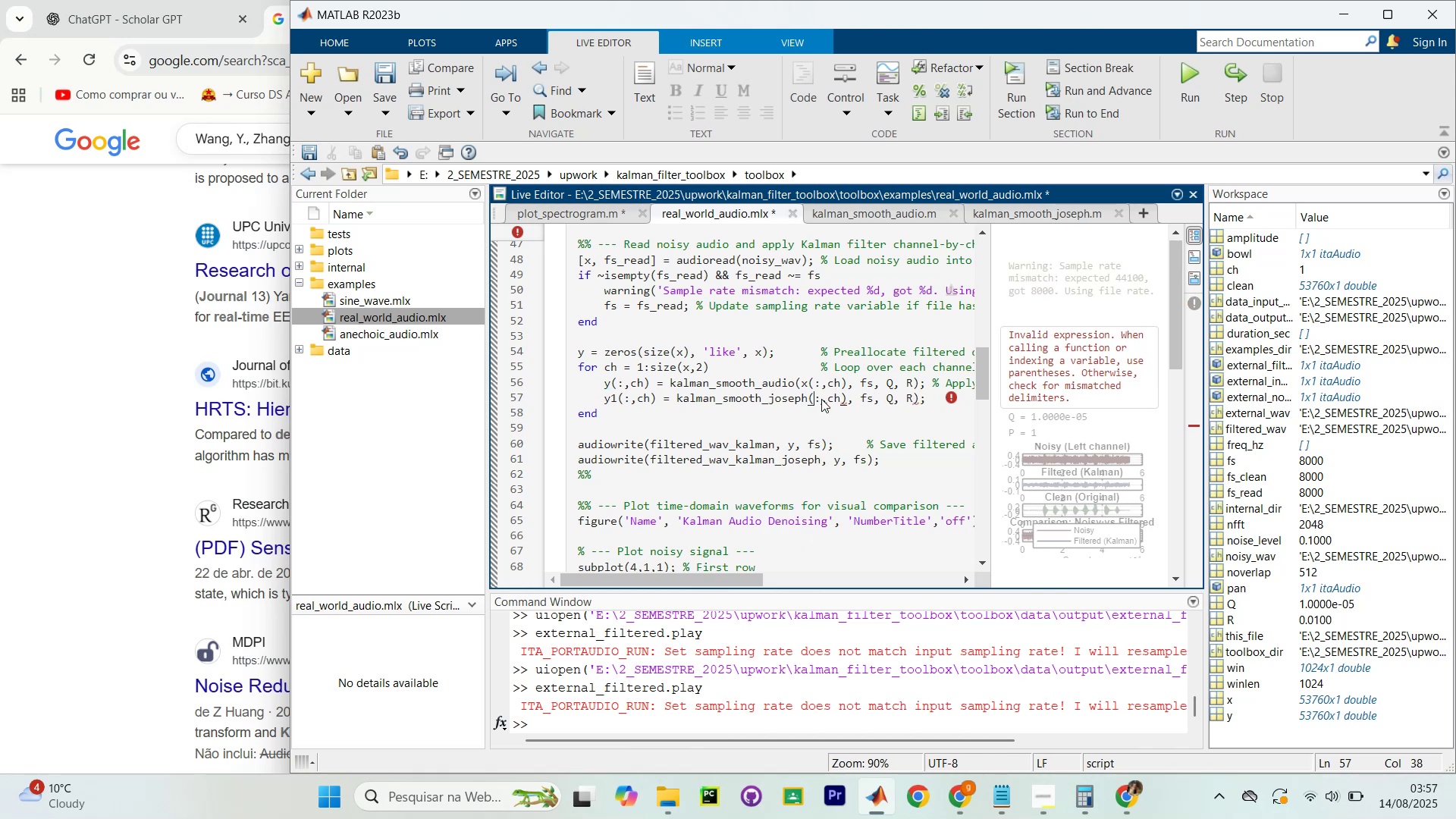 
key(Control+Enter)
 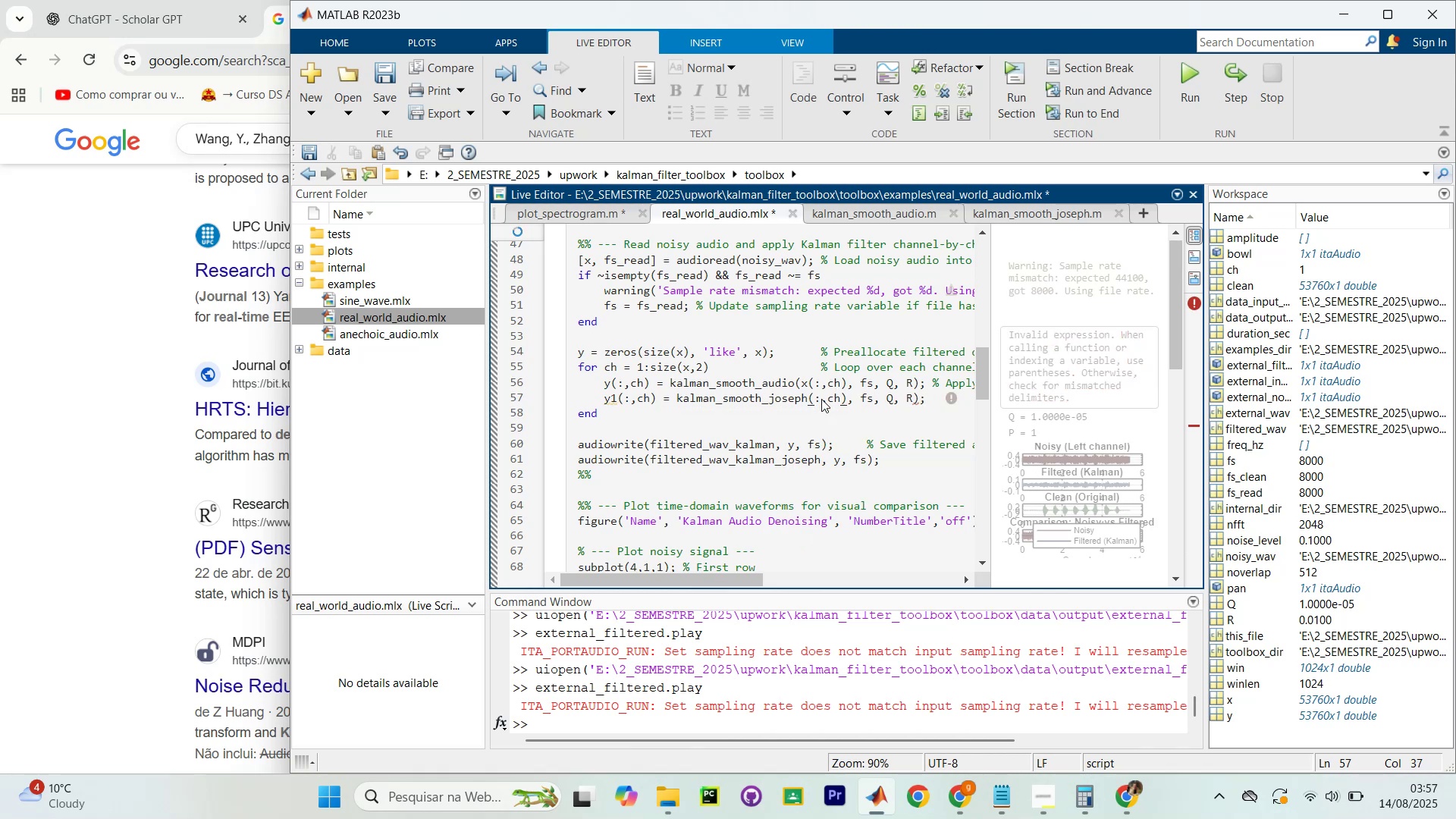 
key(Control+Enter)
 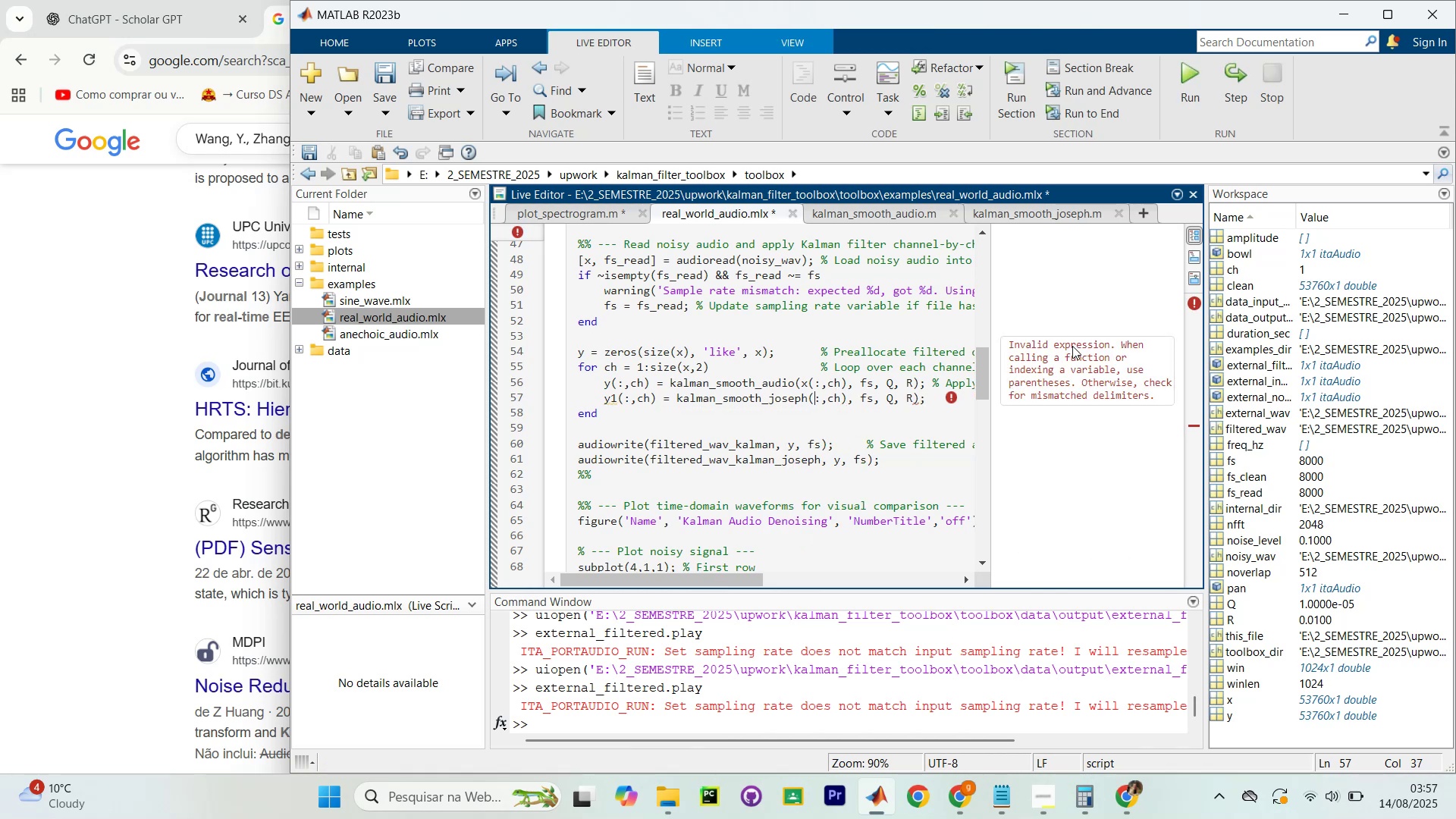 
left_click([945, 393])
 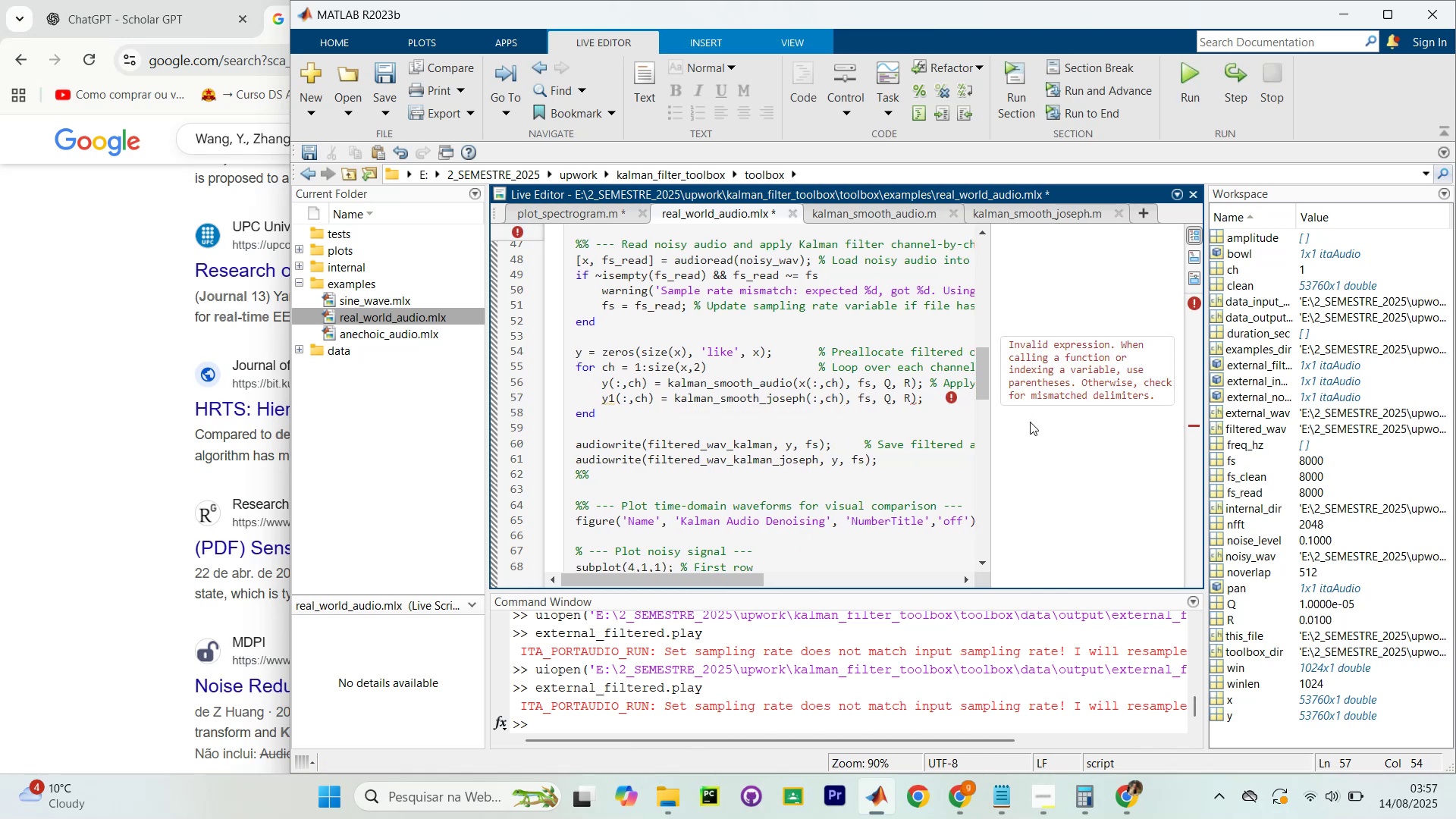 
scroll: coordinate [1030, 422], scroll_direction: down, amount: 4.0
 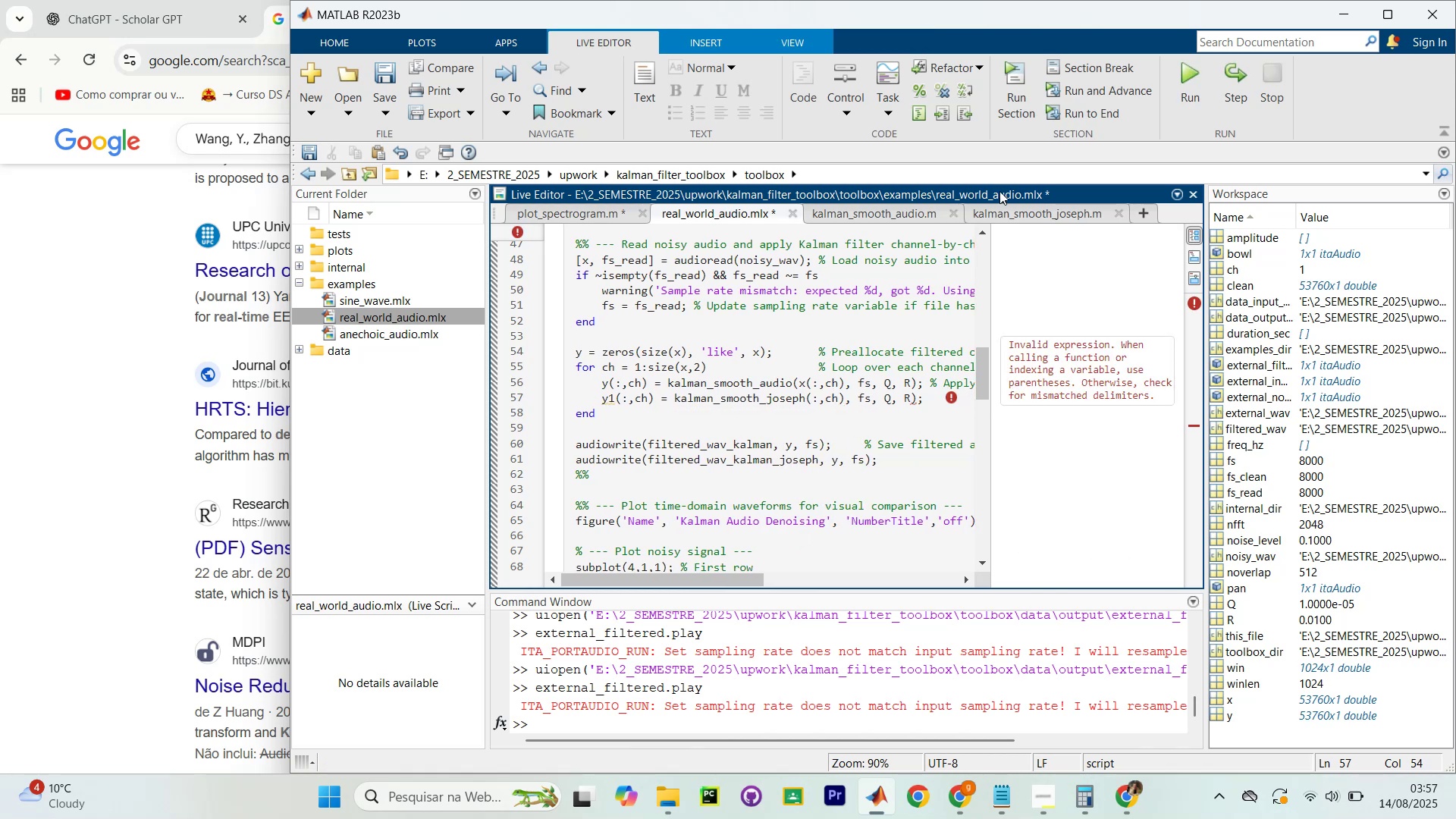 
left_click([1018, 212])
 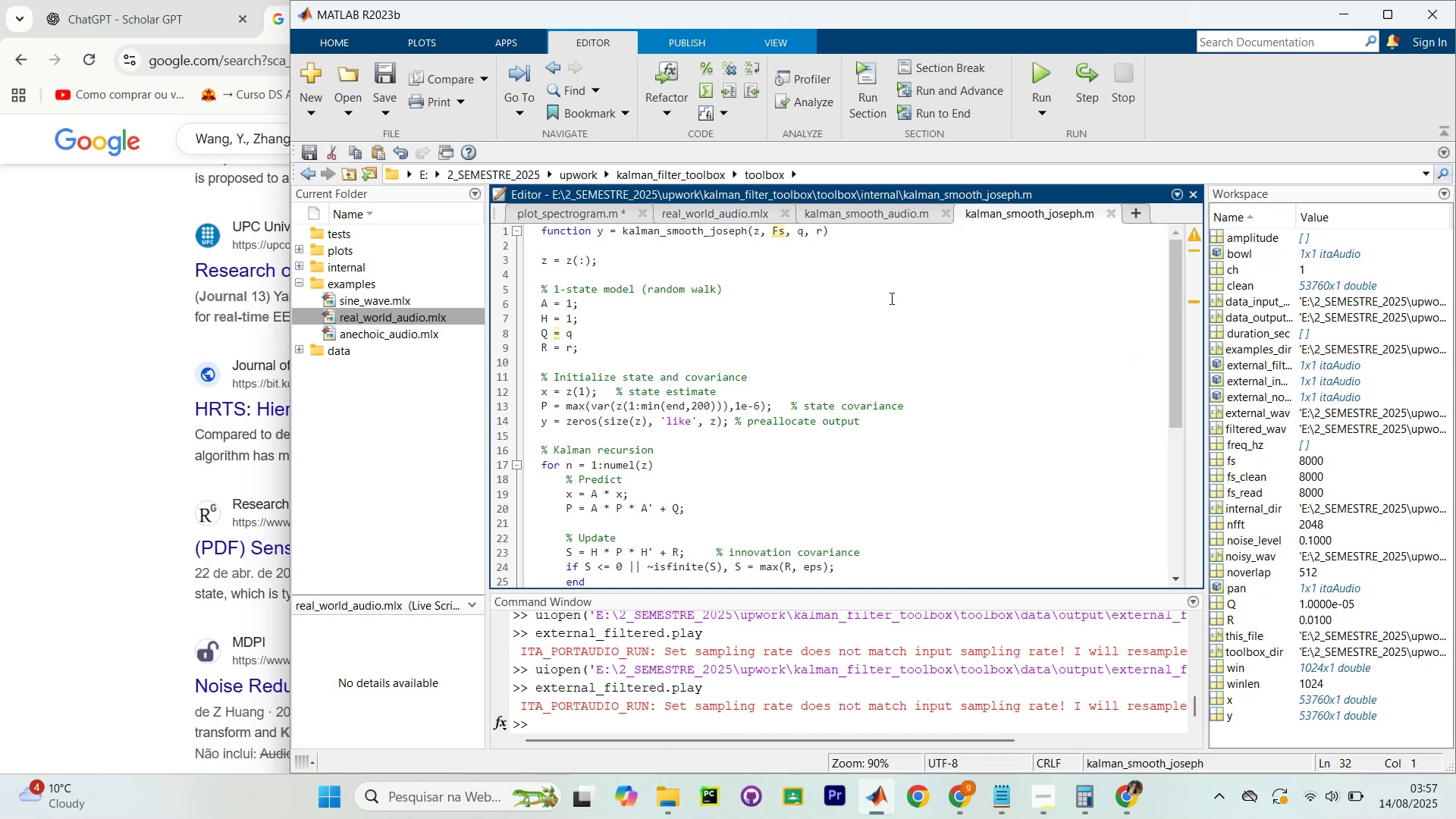 
scroll: coordinate [890, 298], scroll_direction: up, amount: 2.0
 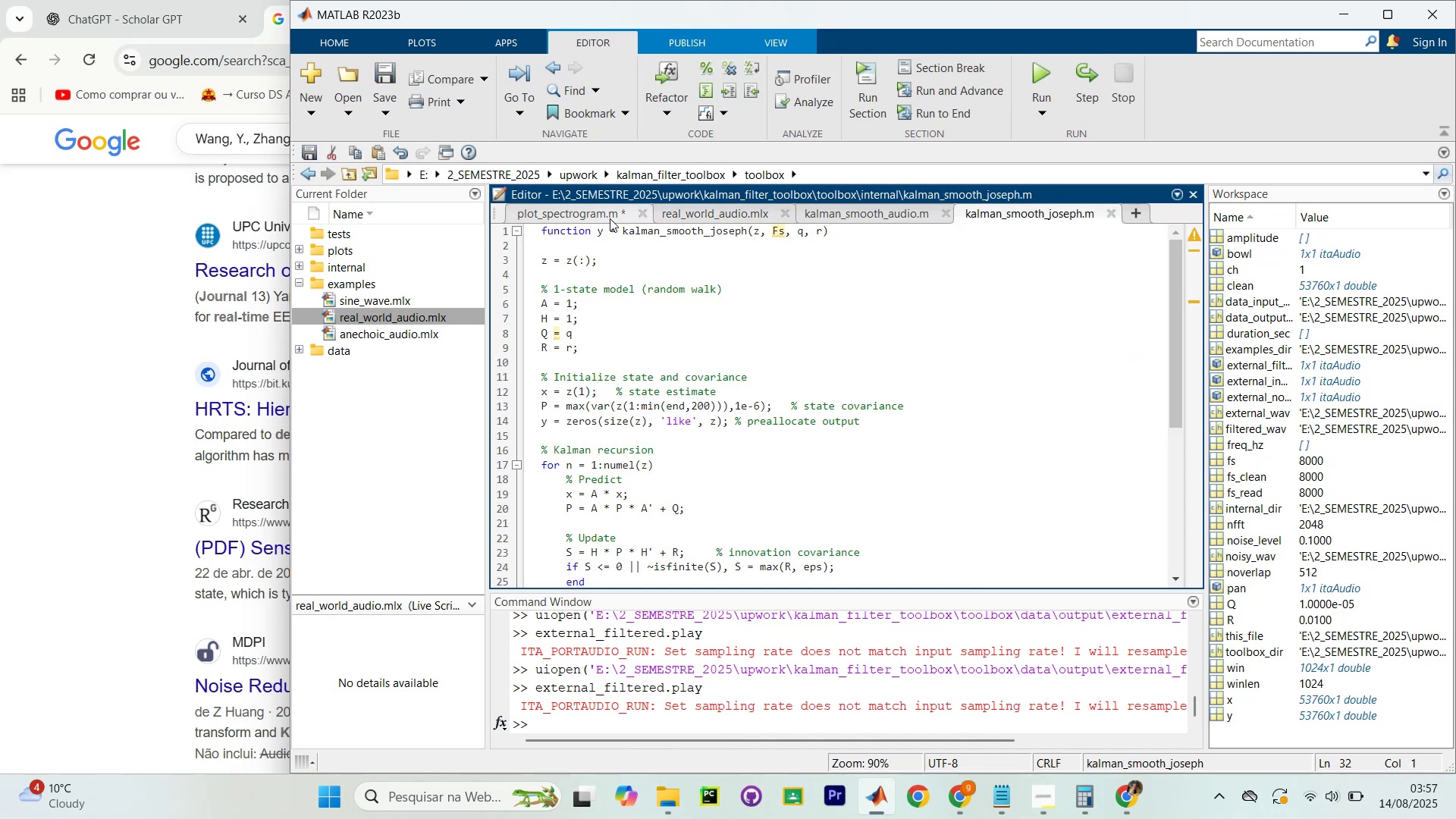 
left_click([604, 217])
 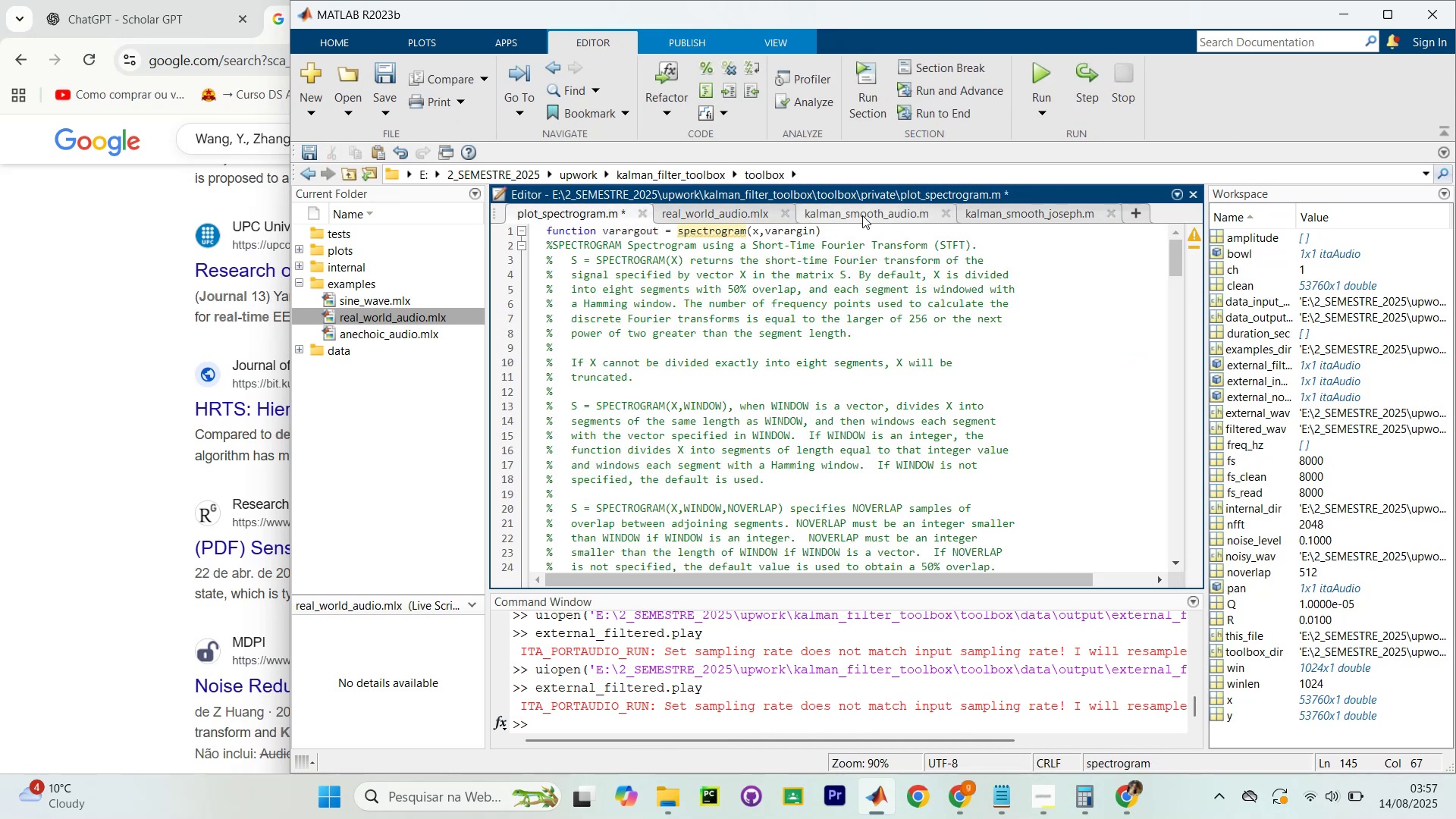 
left_click([862, 215])
 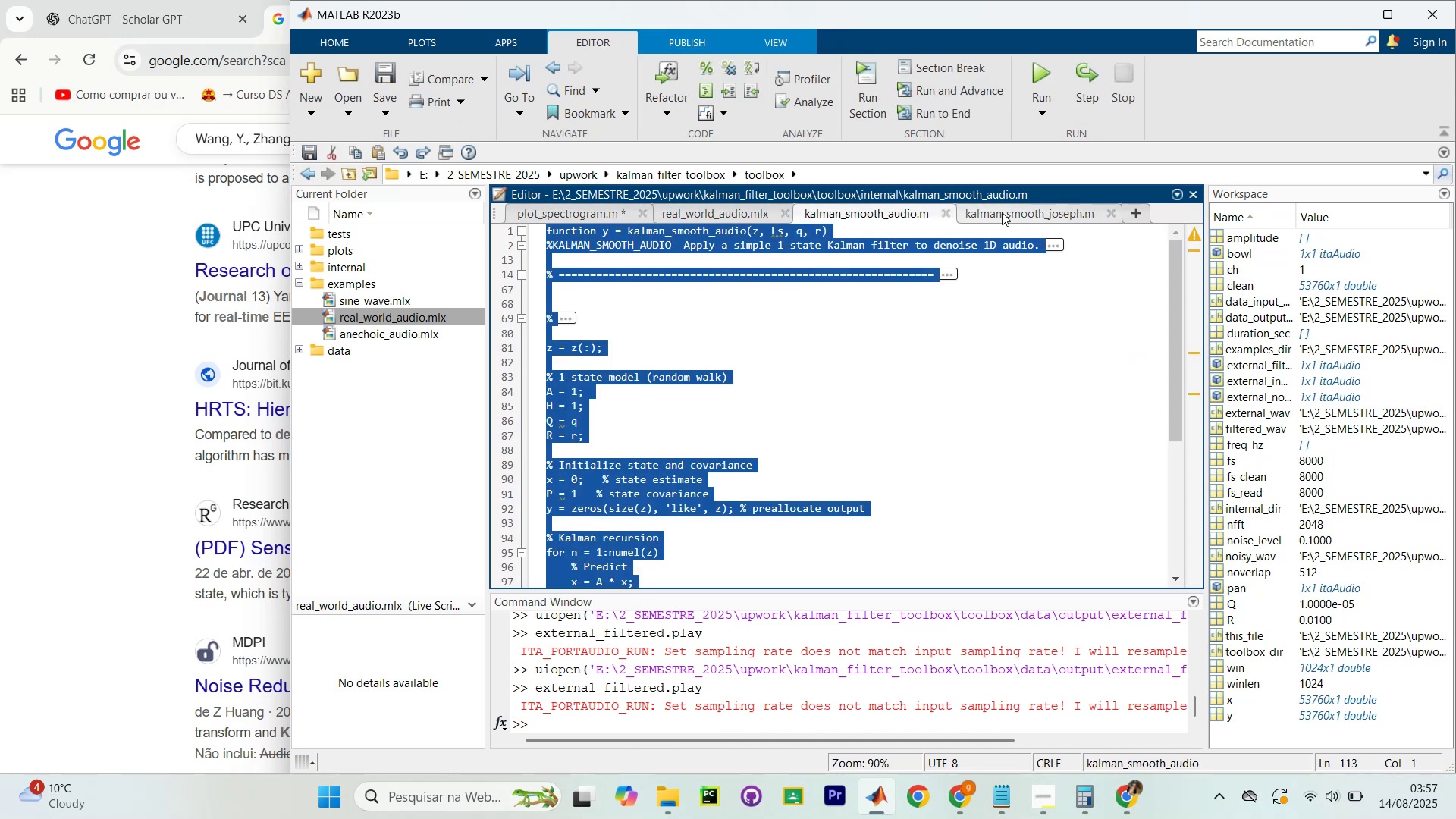 
left_click([1002, 212])
 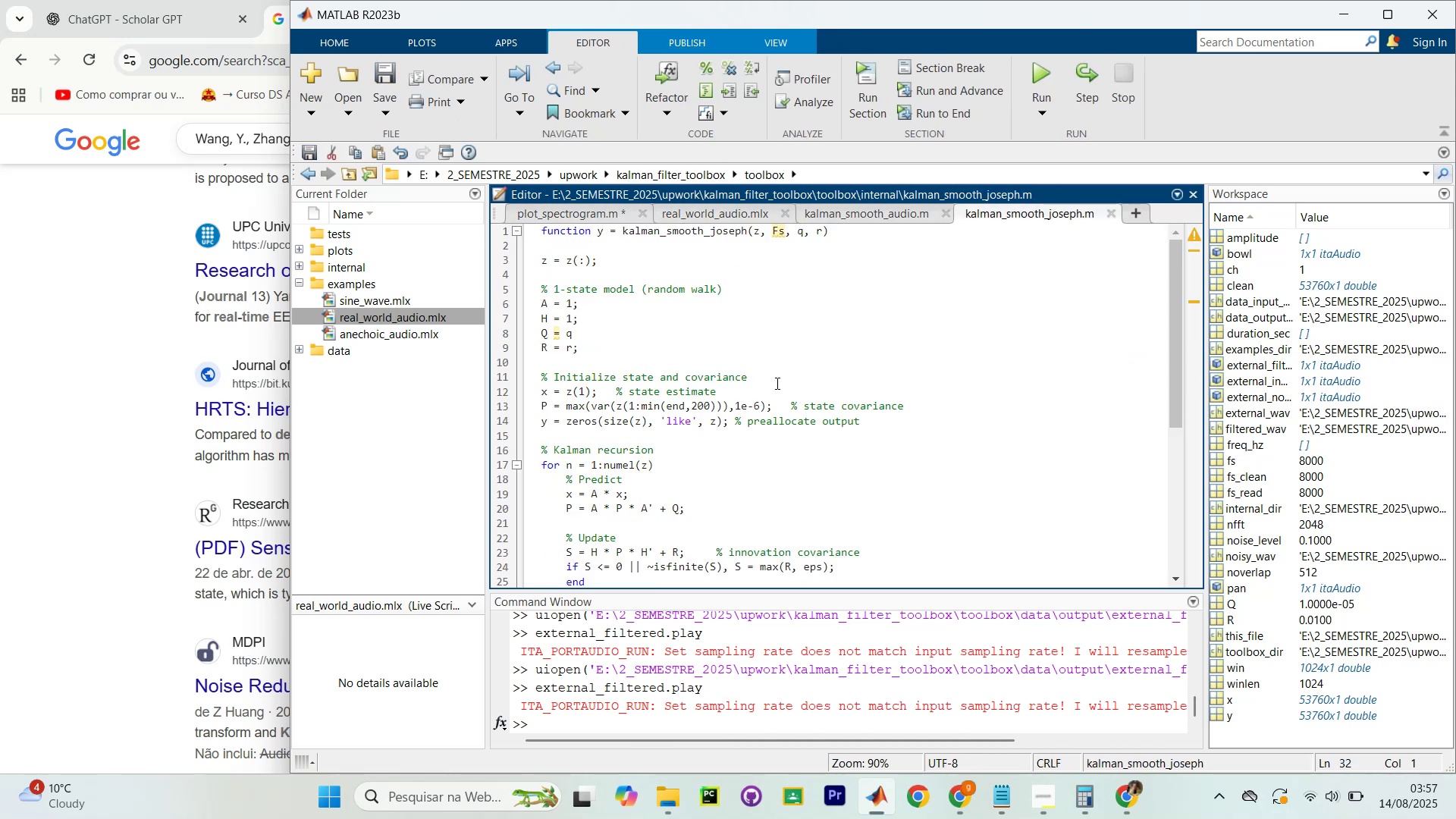 
scroll: coordinate [663, 390], scroll_direction: none, amount: 0.0
 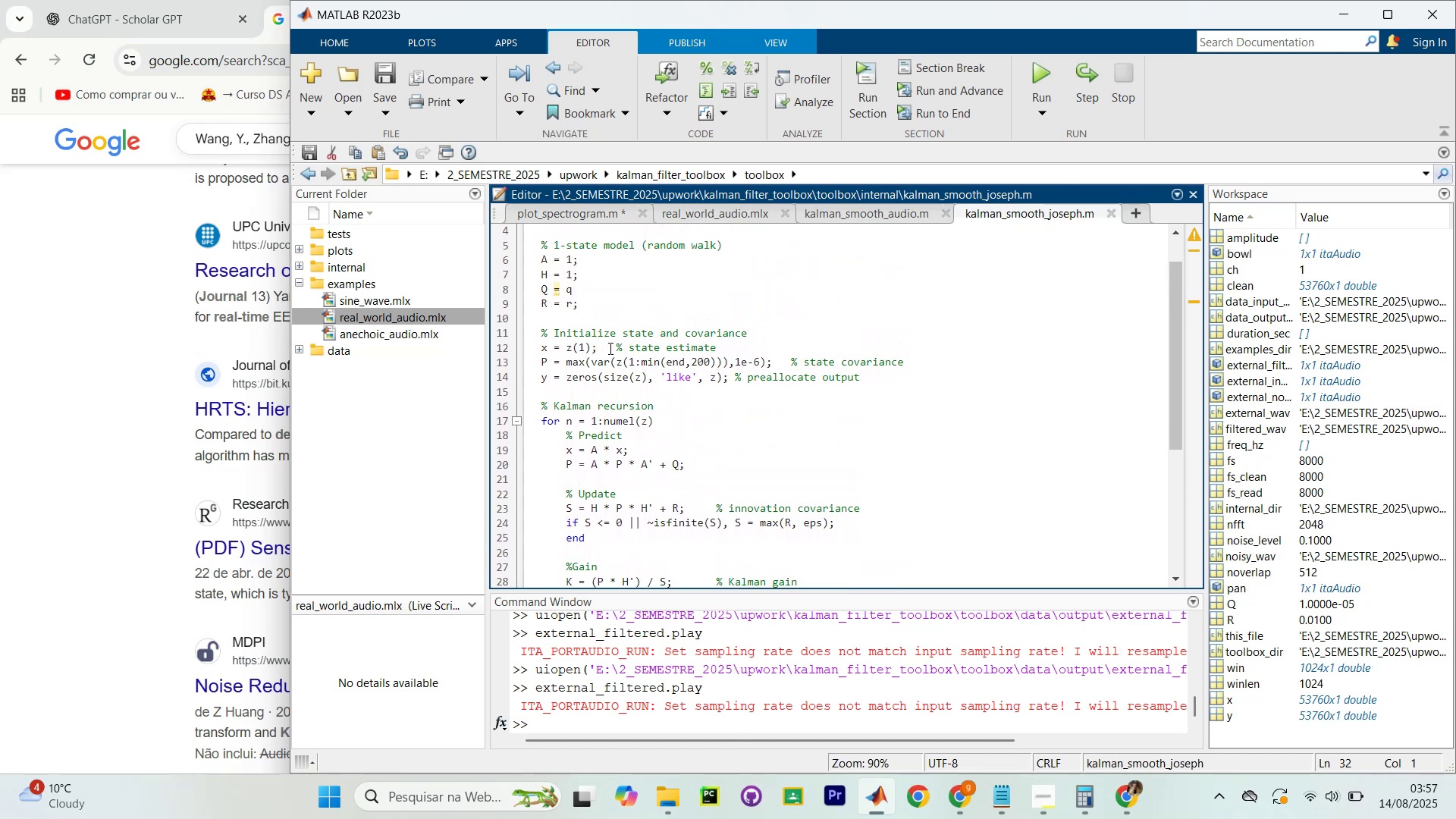 
wait(5.72)
 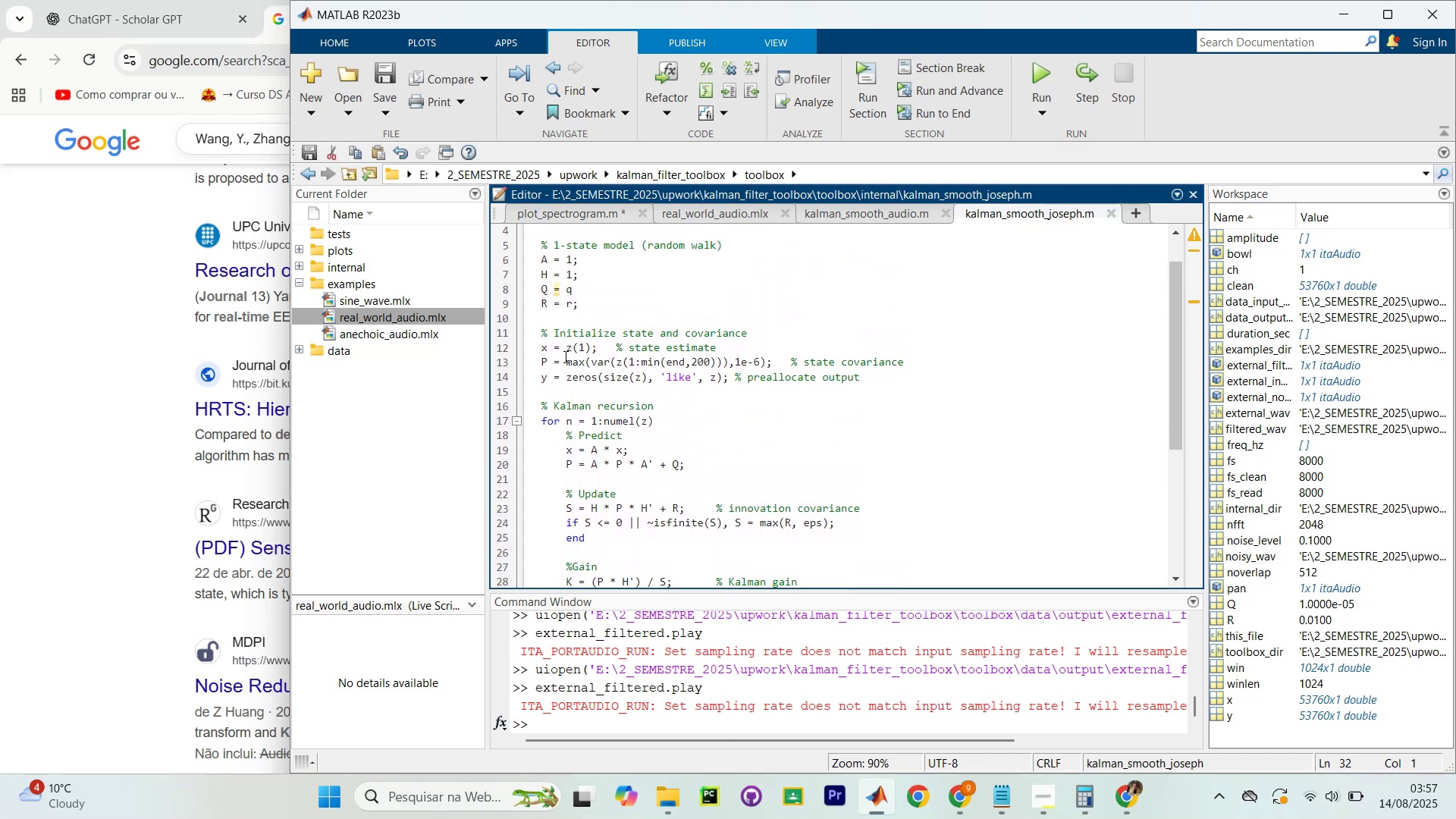 
left_click([829, 209])
 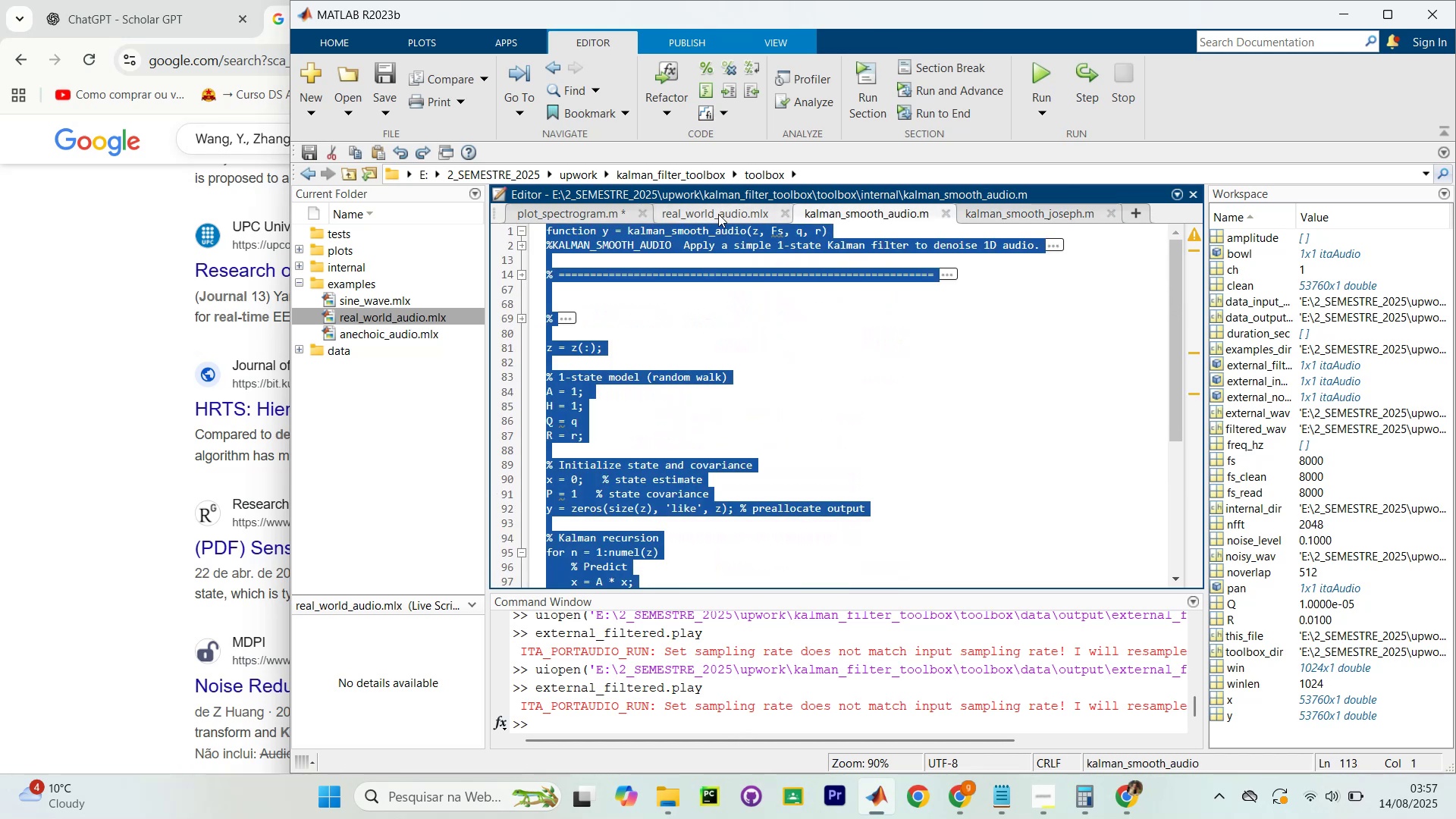 
left_click([718, 214])
 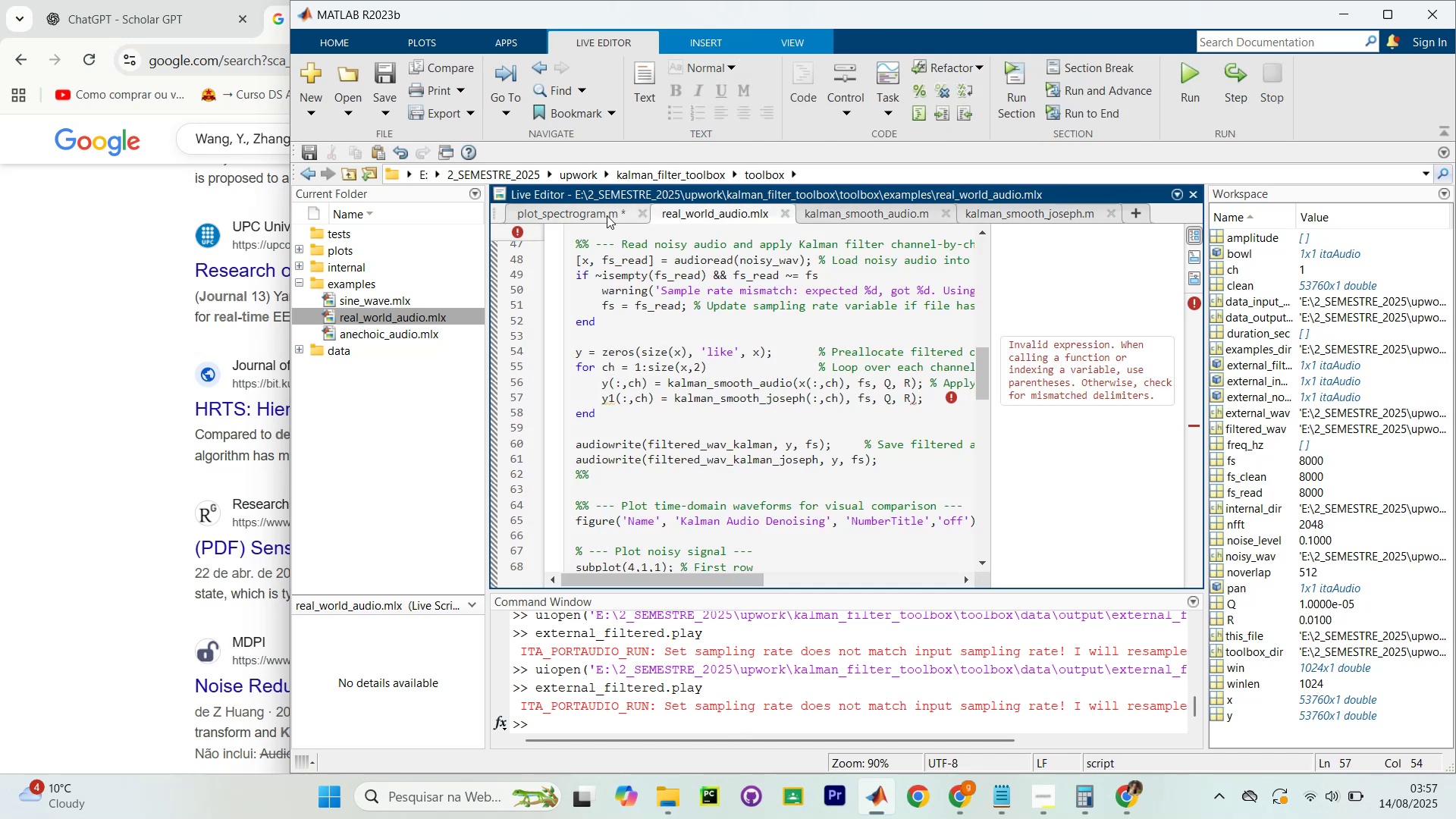 
left_click([607, 215])
 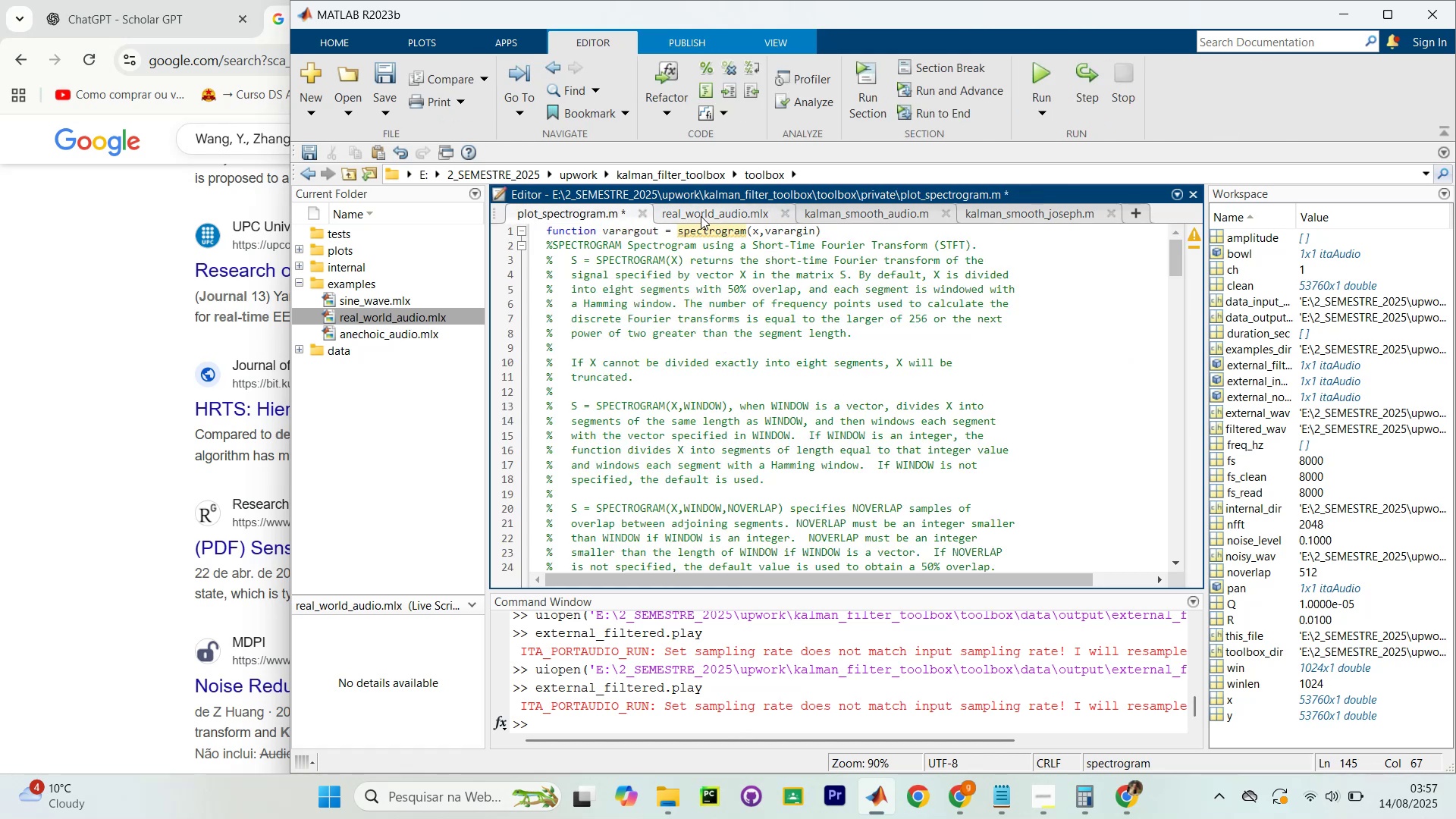 
left_click([701, 216])
 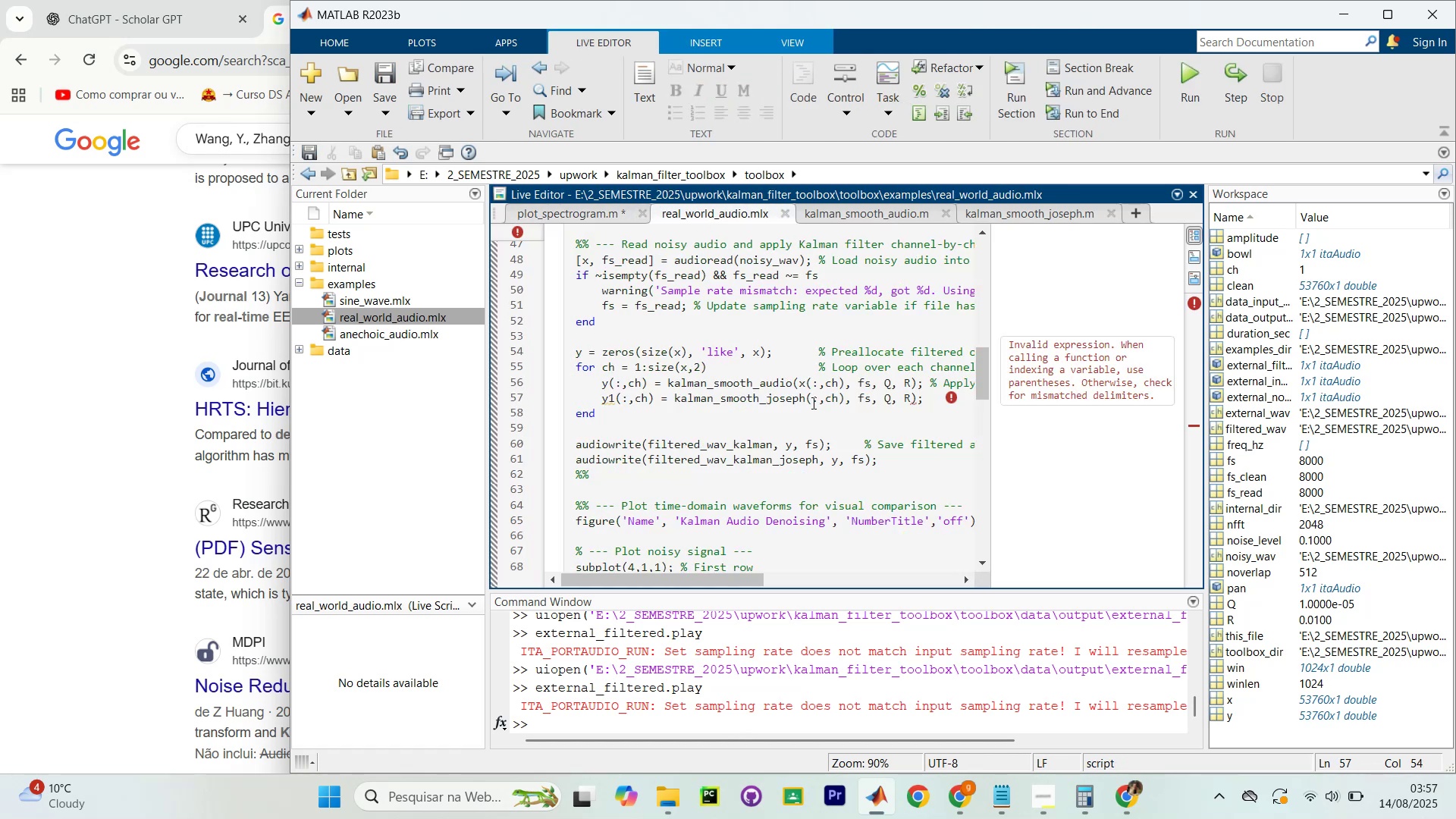 
left_click([812, 400])
 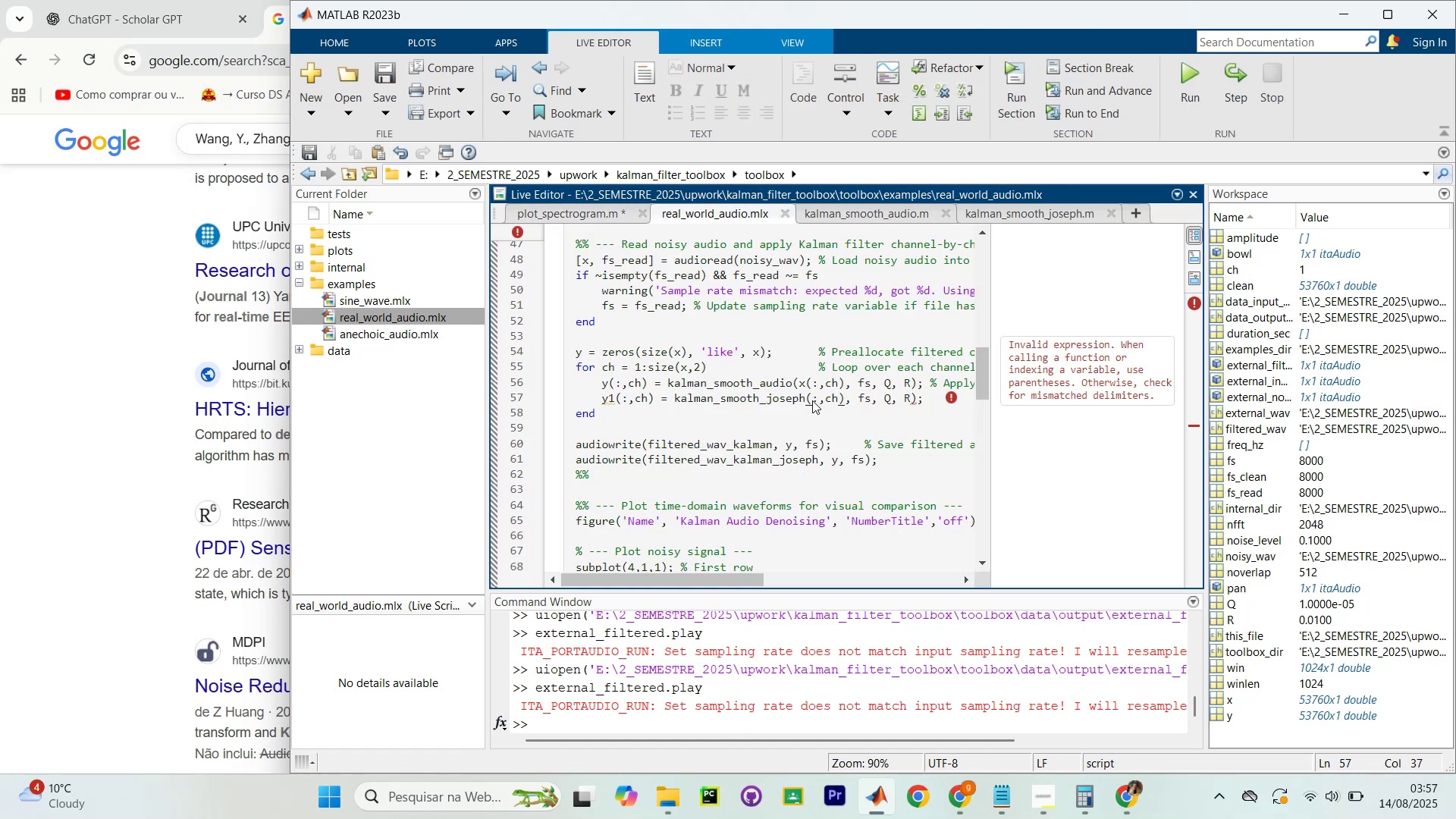 
key(X)
 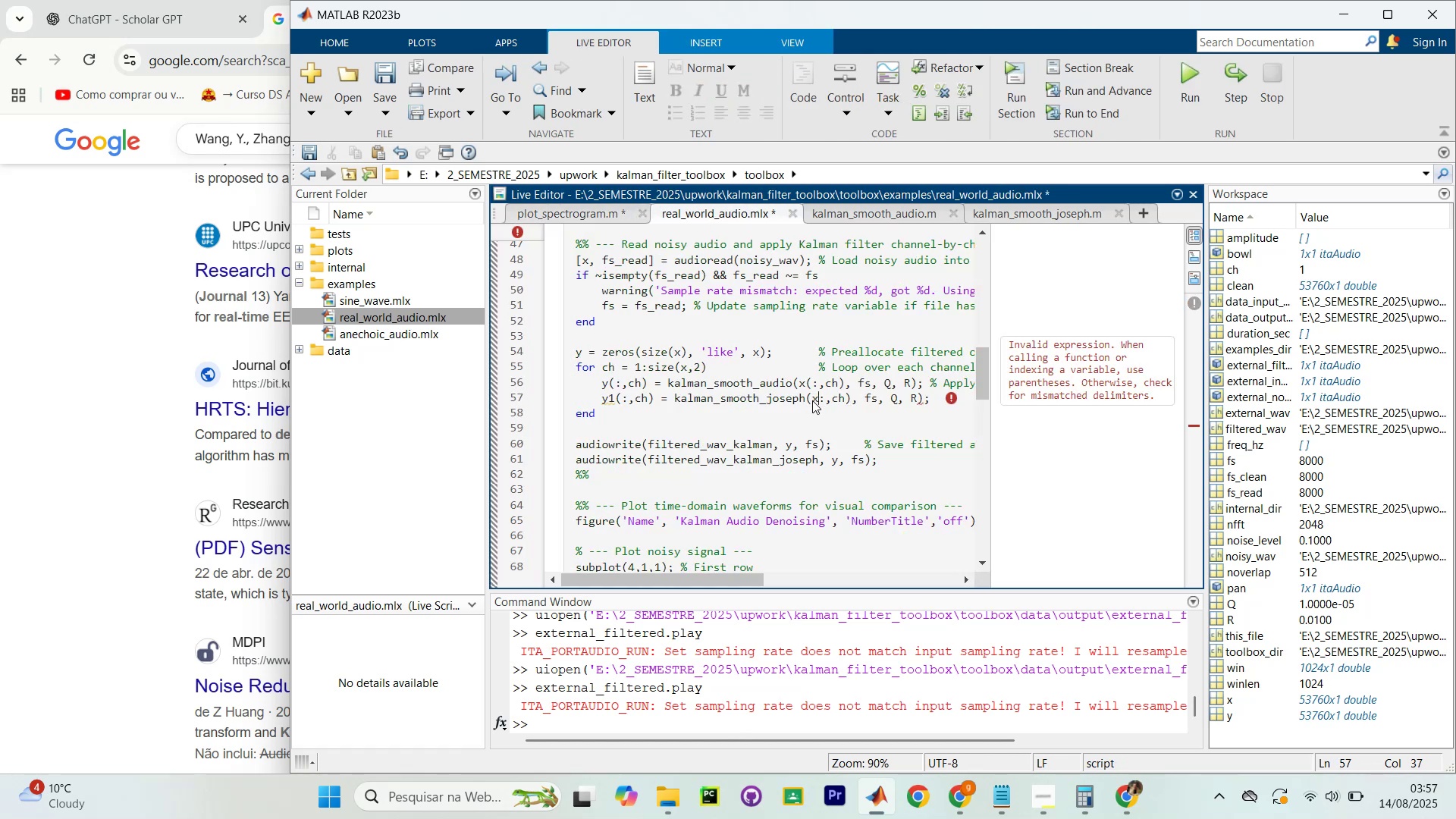 
key(Control+Enter)
 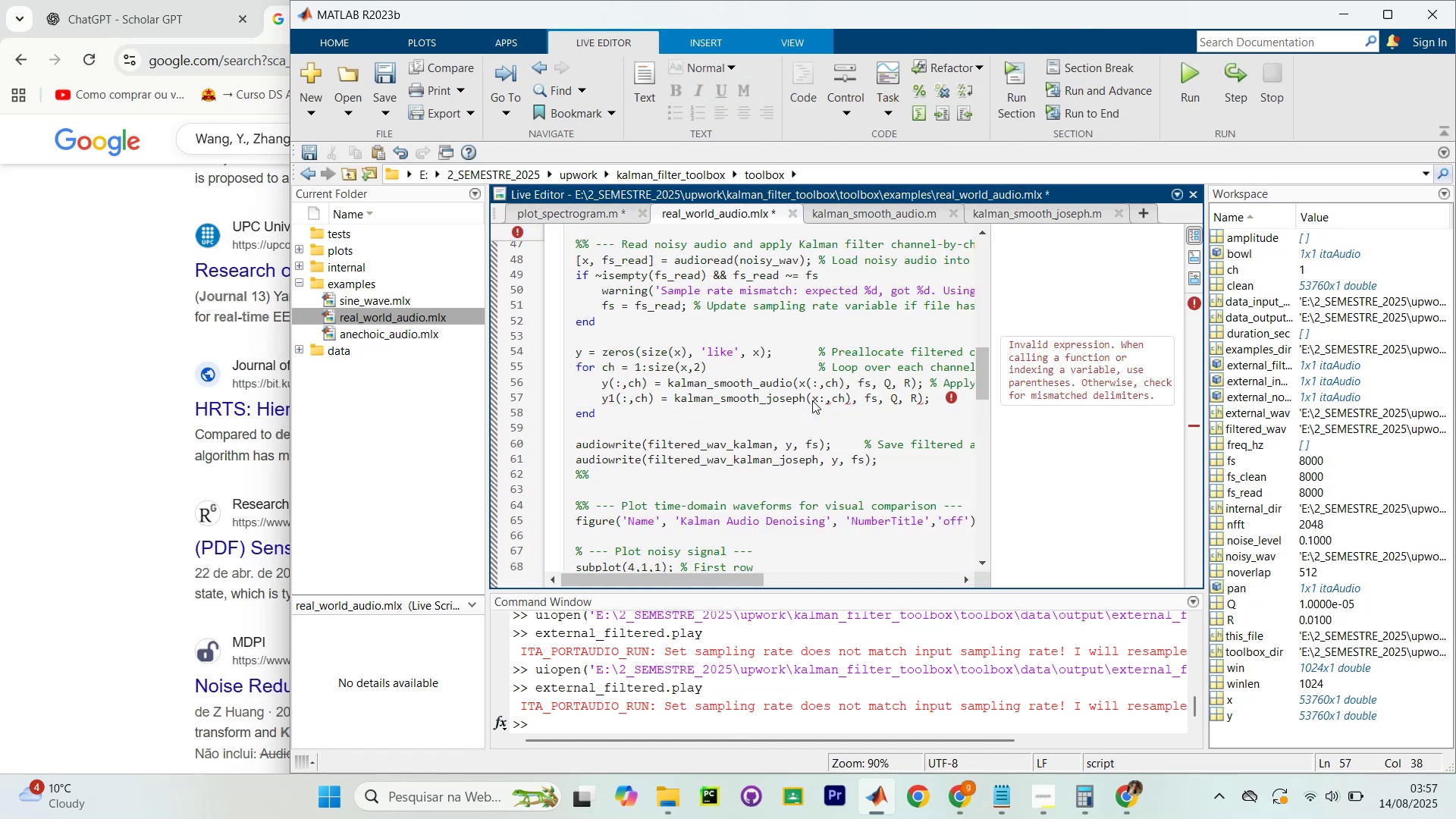 
key(Control+Enter)
 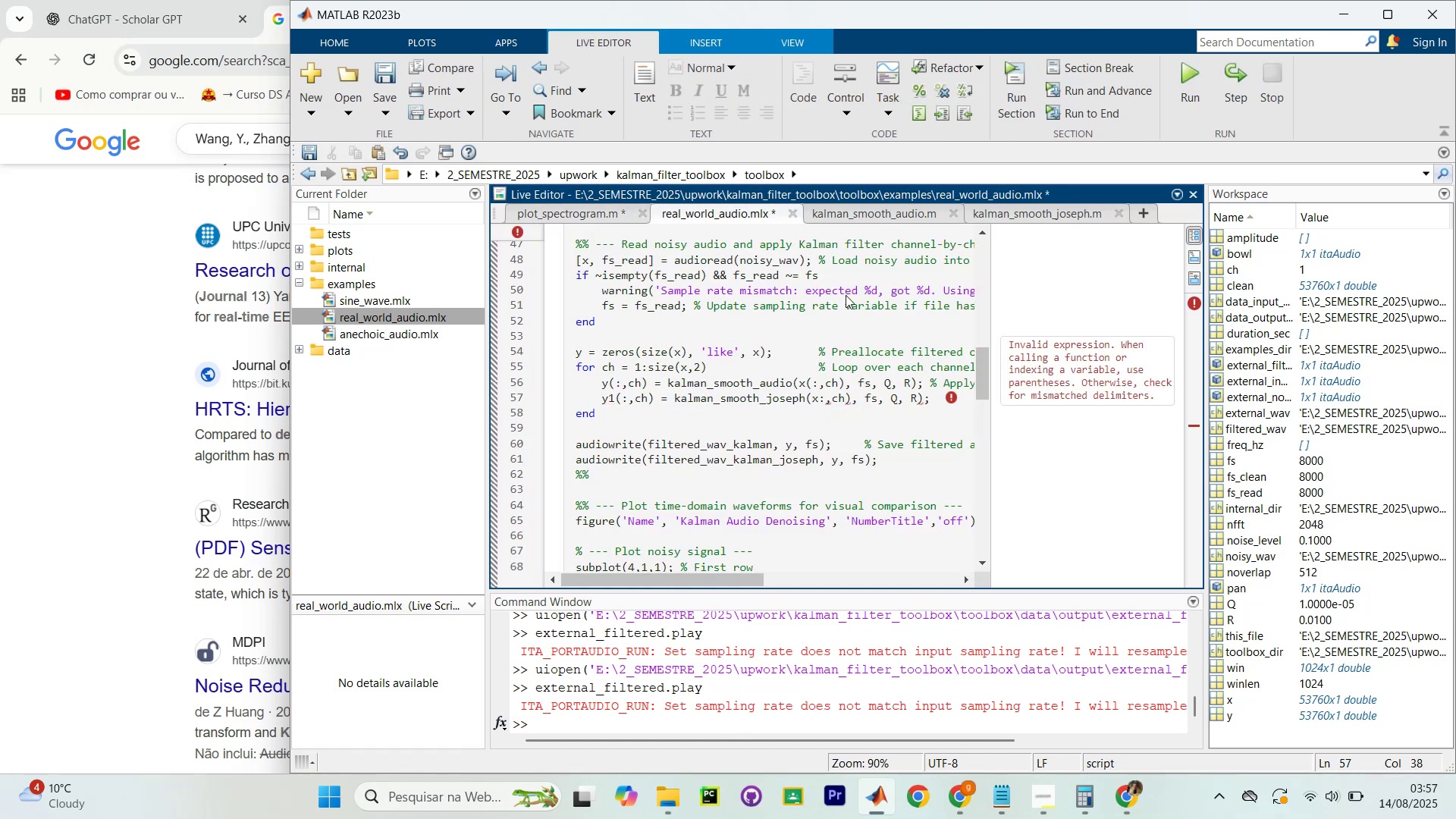 
scroll: coordinate [846, 295], scroll_direction: none, amount: 0.0
 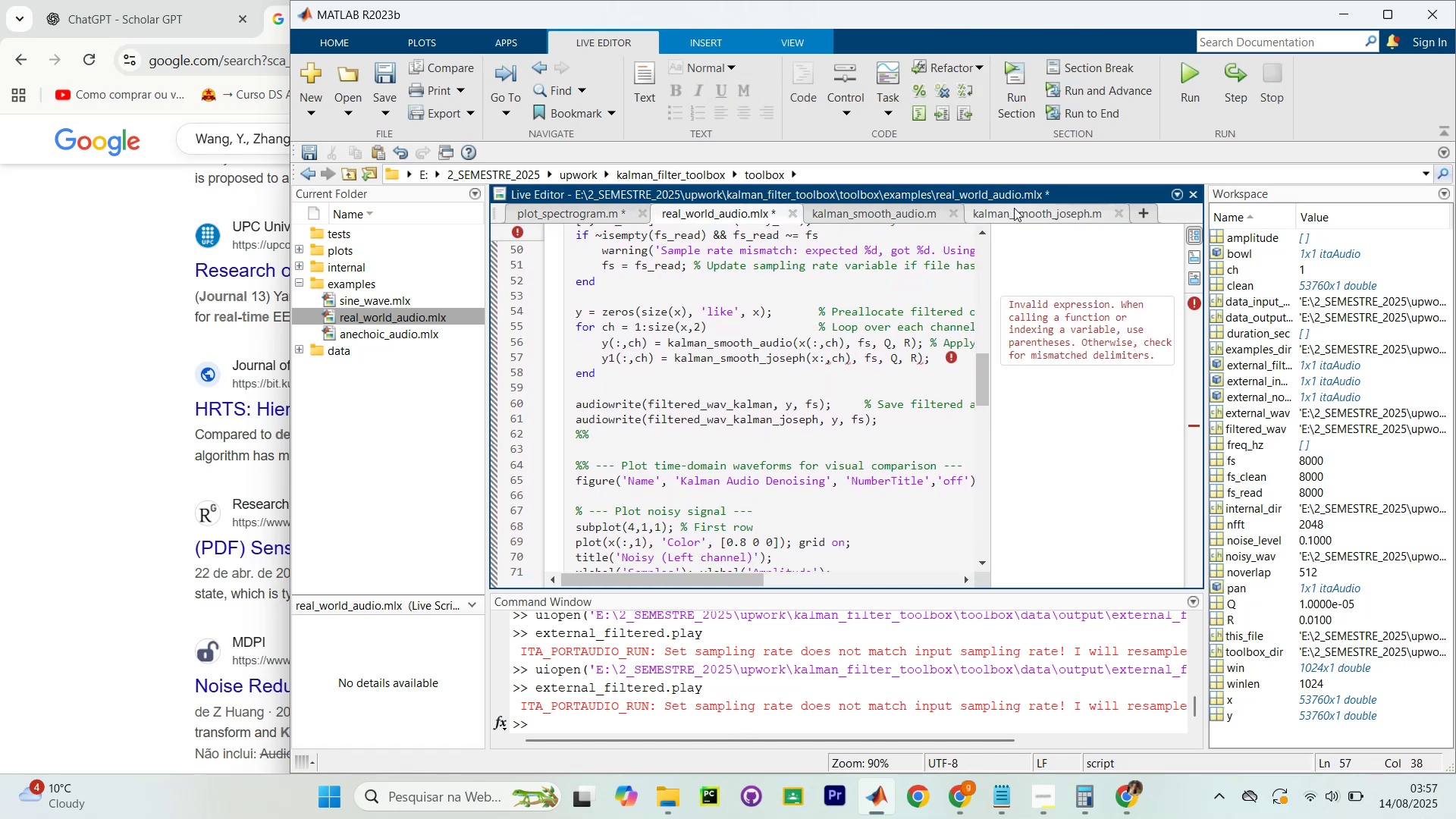 
left_click([1010, 216])
 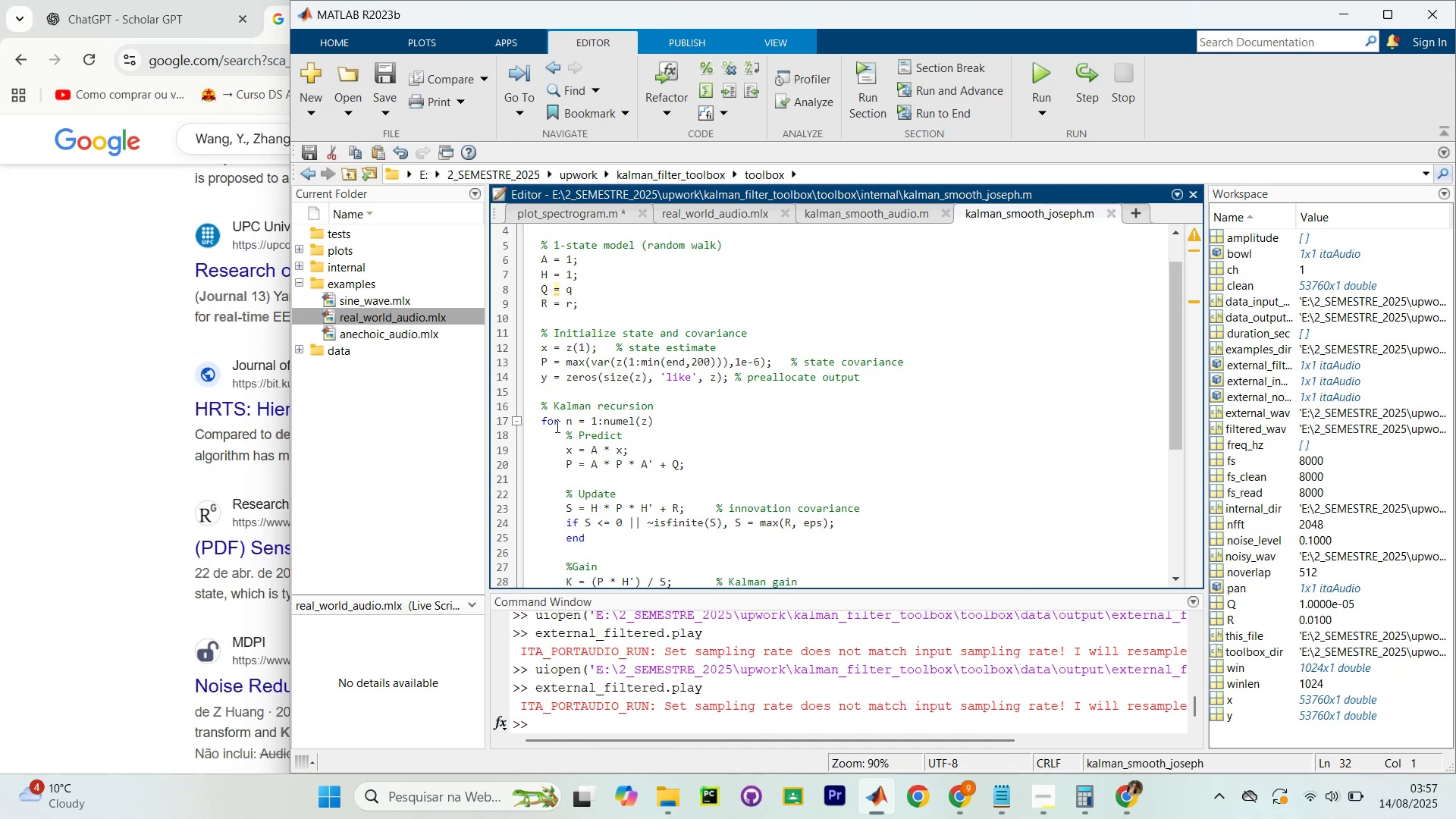 
scroll: coordinate [608, 360], scroll_direction: none, amount: 0.0
 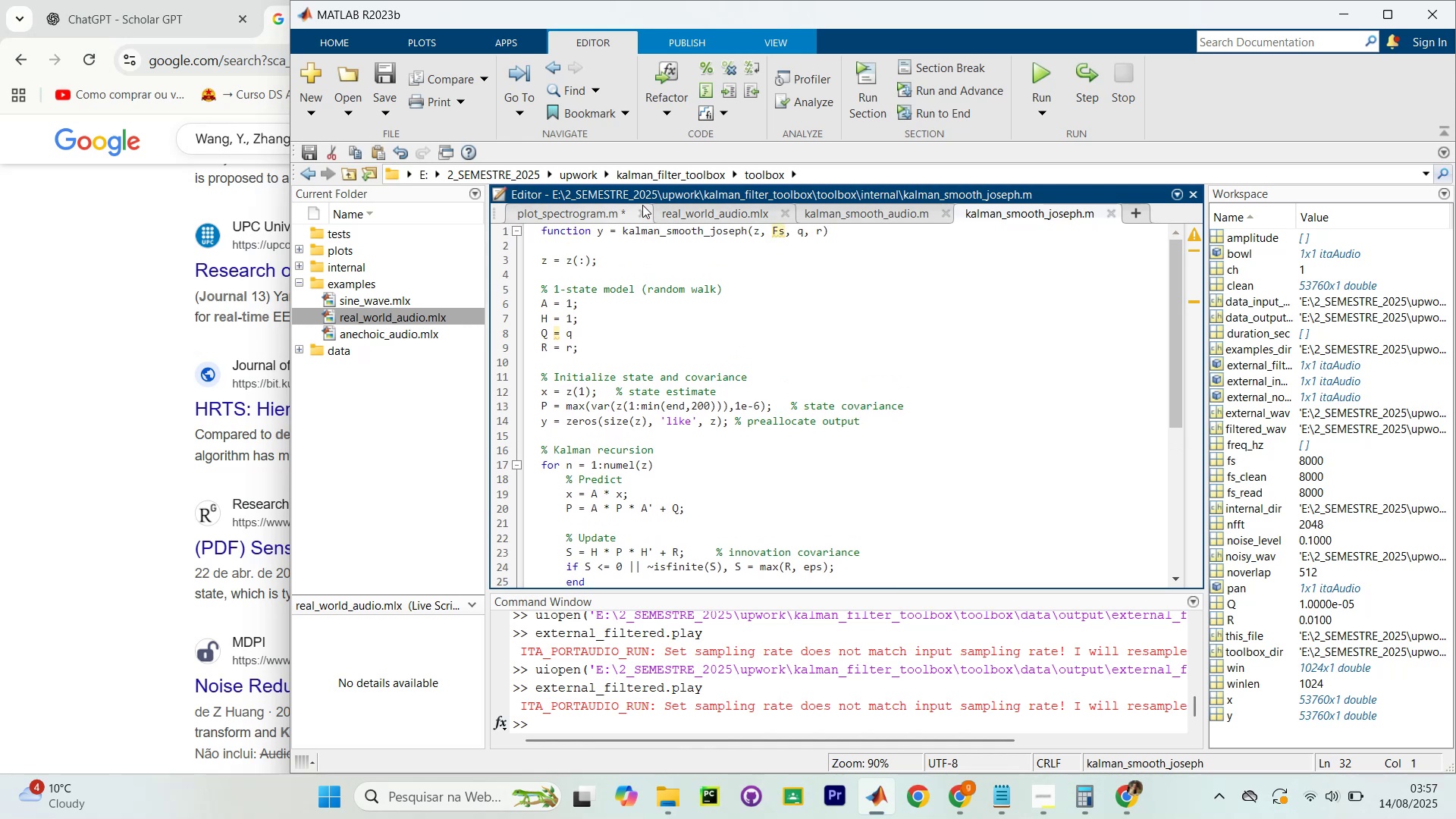 
left_click([584, 209])
 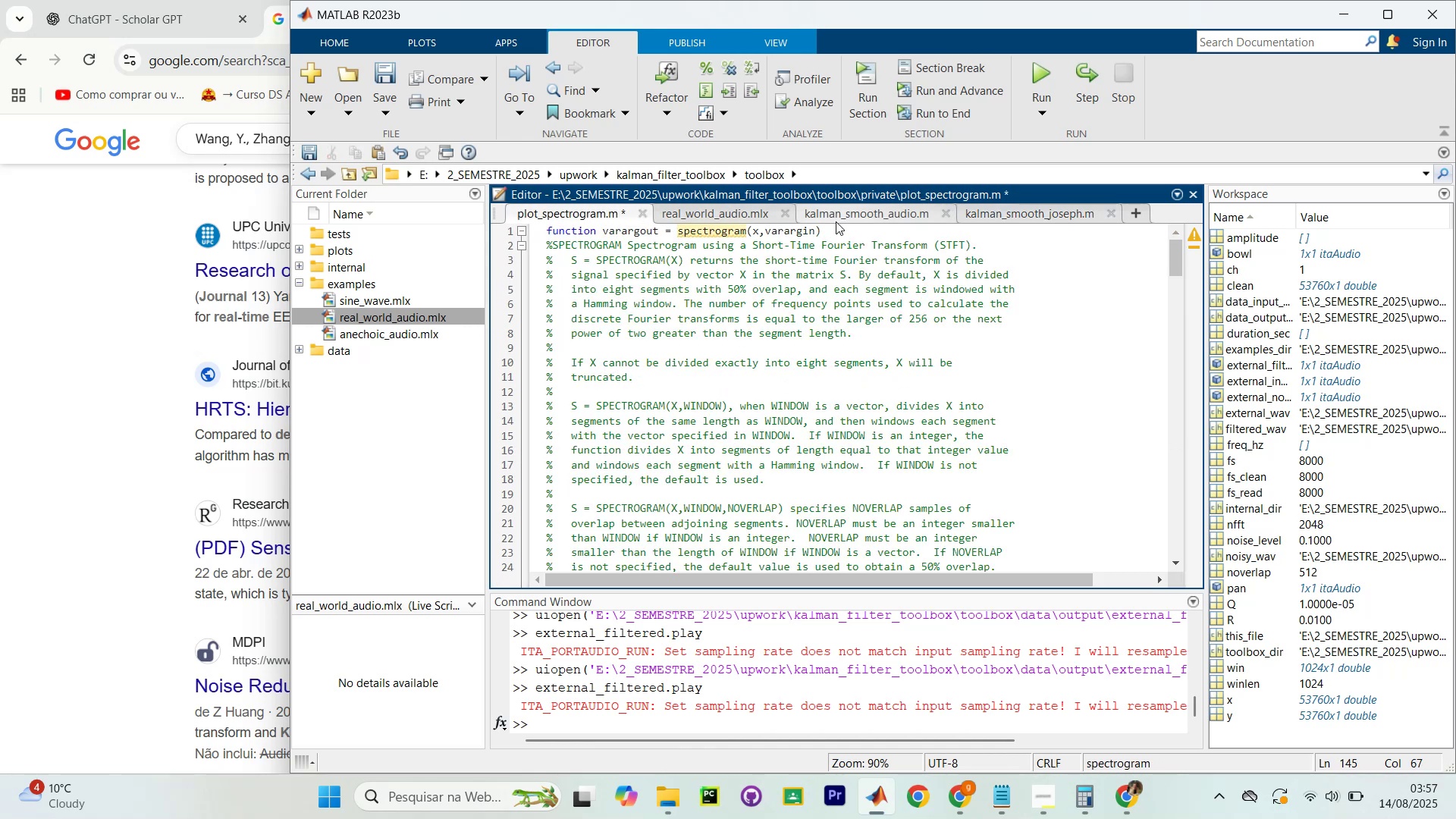 
left_click([848, 210])
 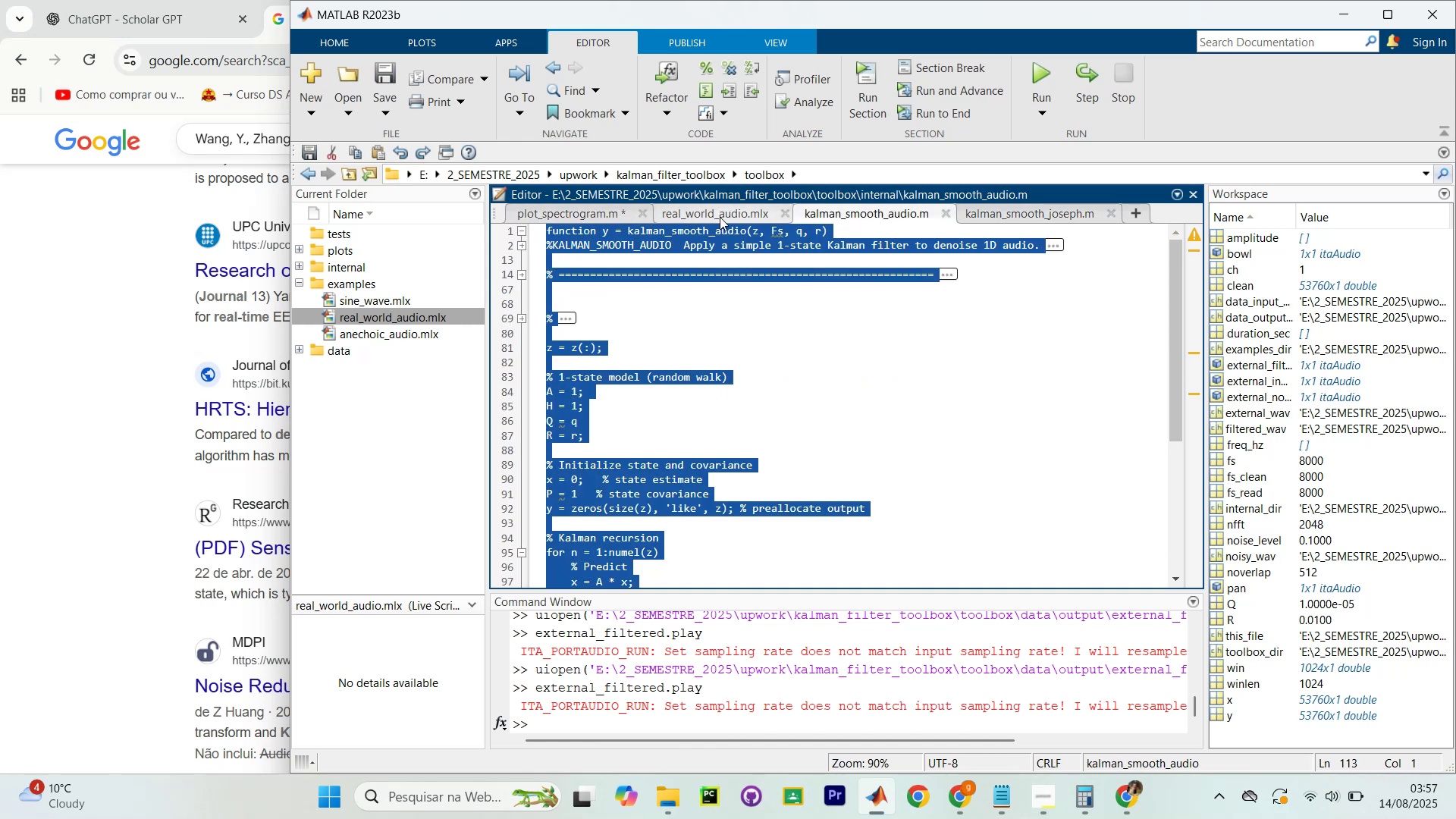 
left_click([720, 217])
 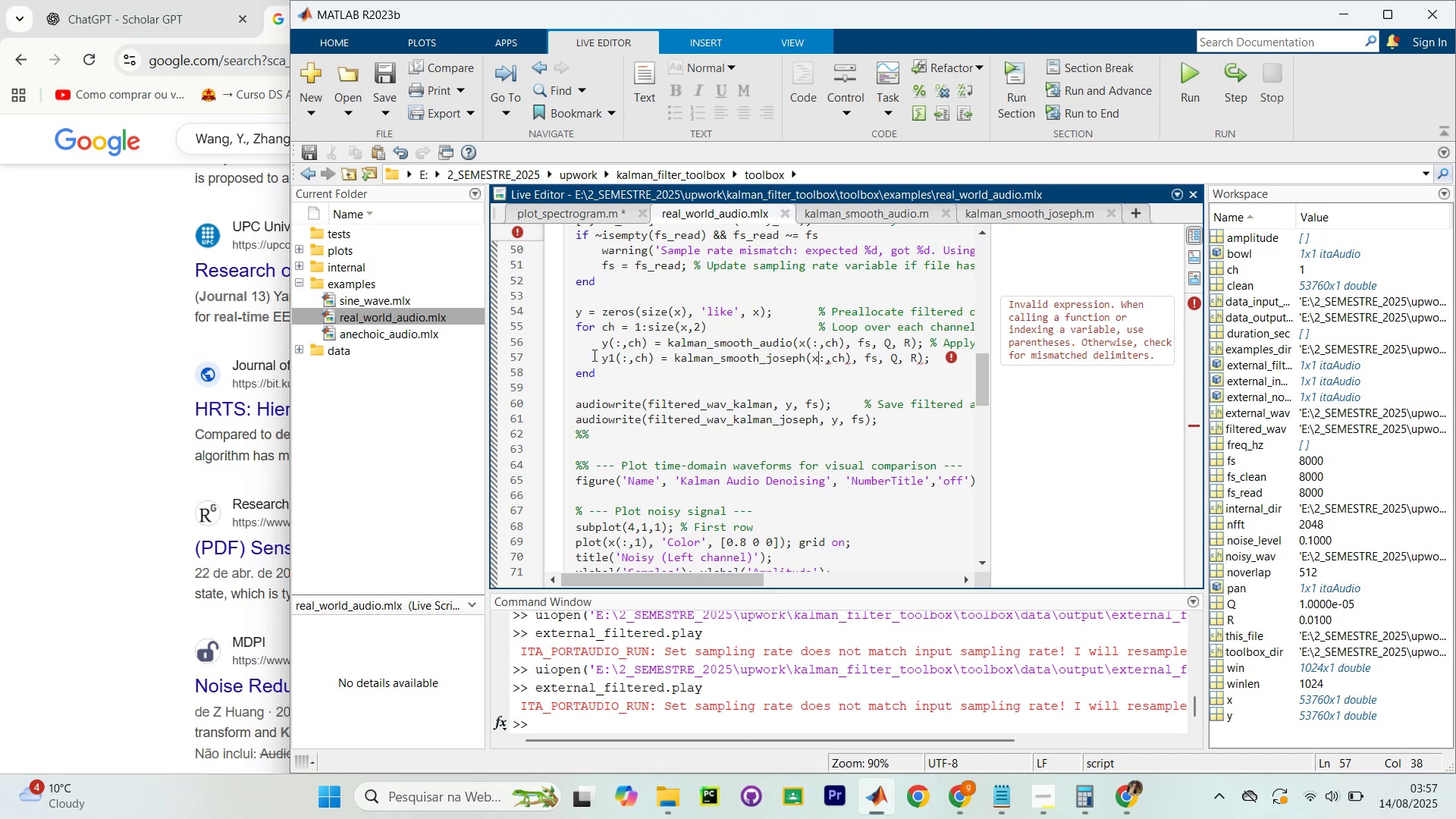 
left_click([593, 355])
 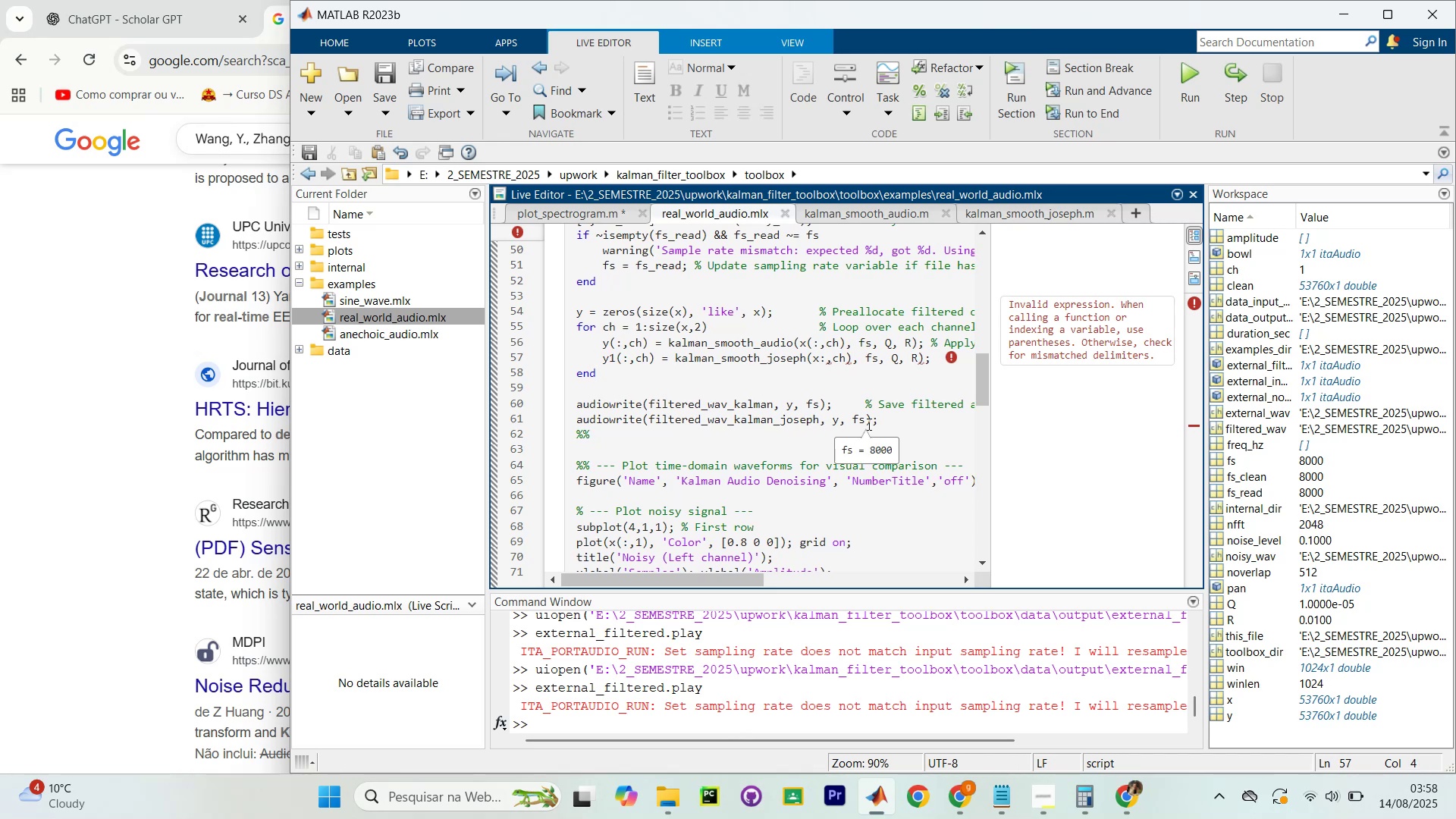 
wait(7.59)
 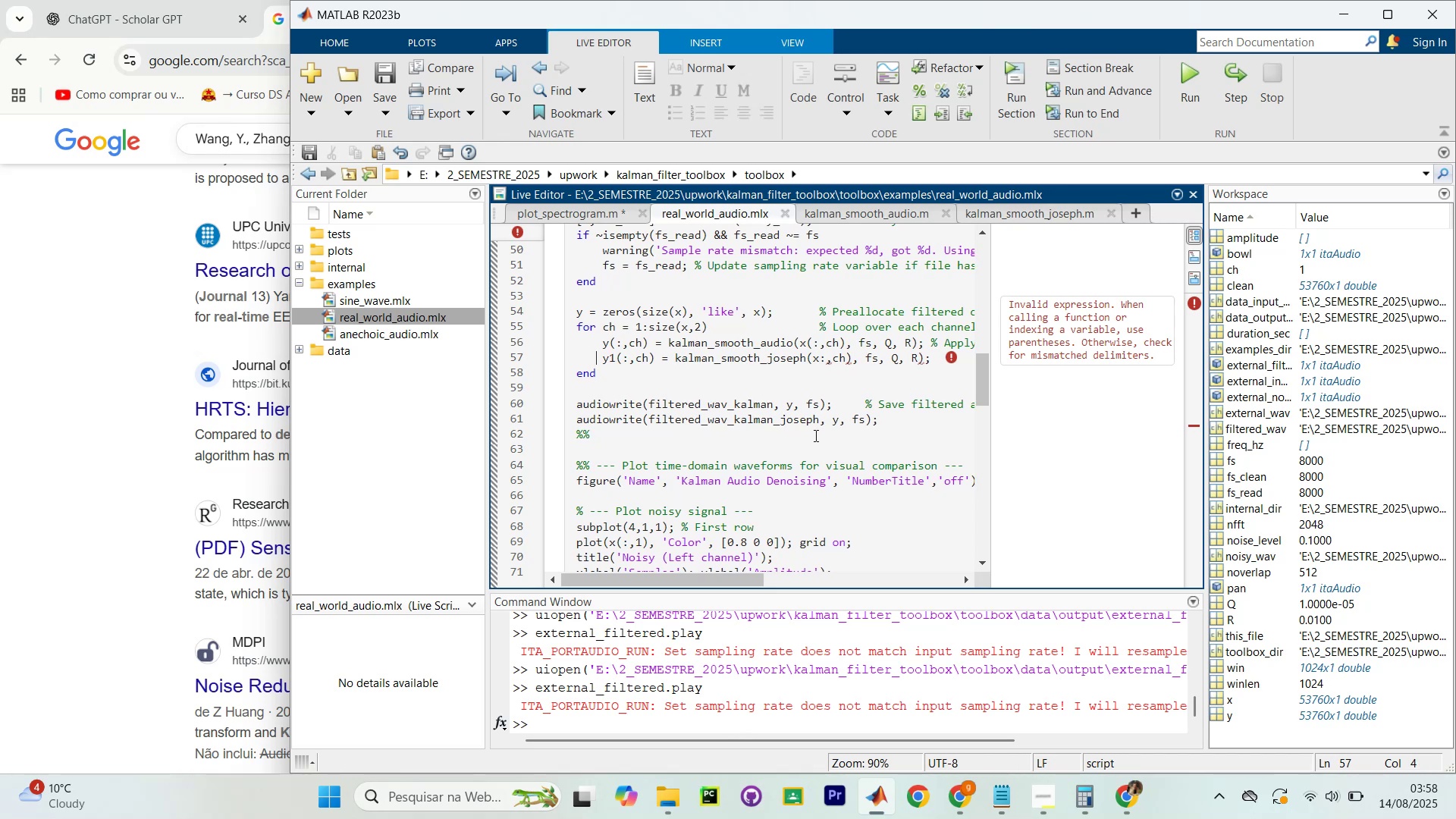 
left_click([516, 233])
 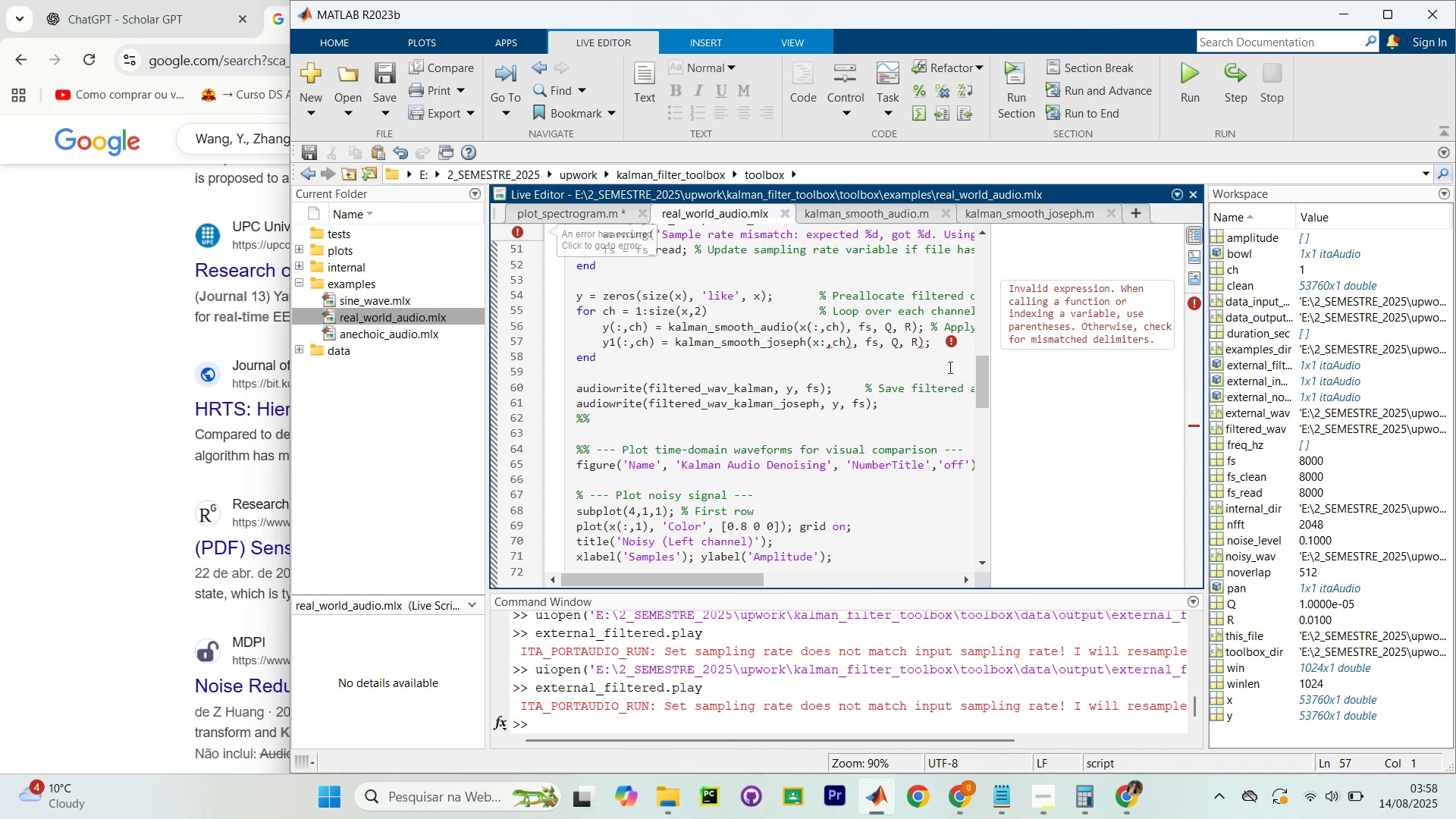 
left_click([948, 338])
 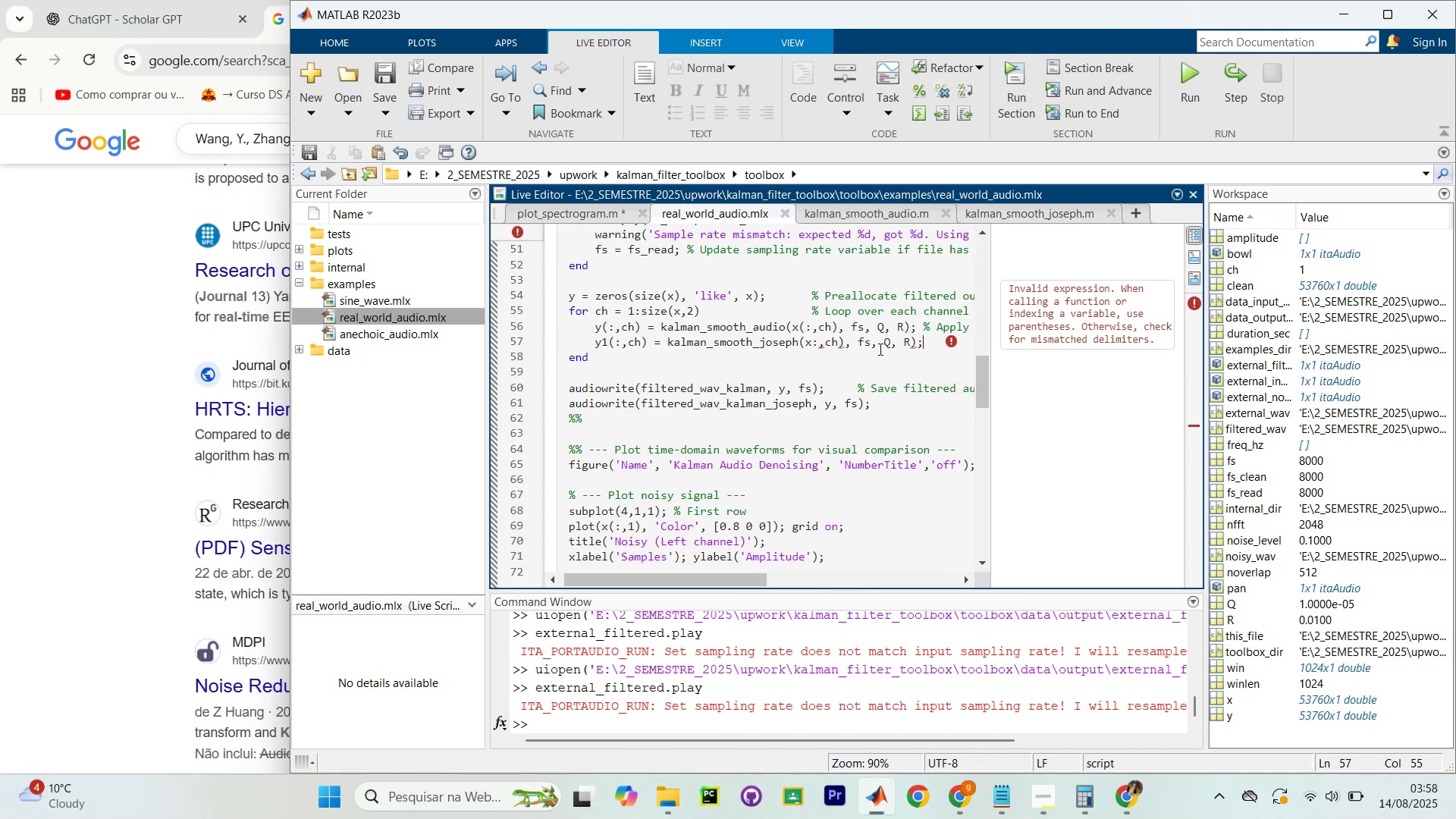 
mouse_move([838, 328])
 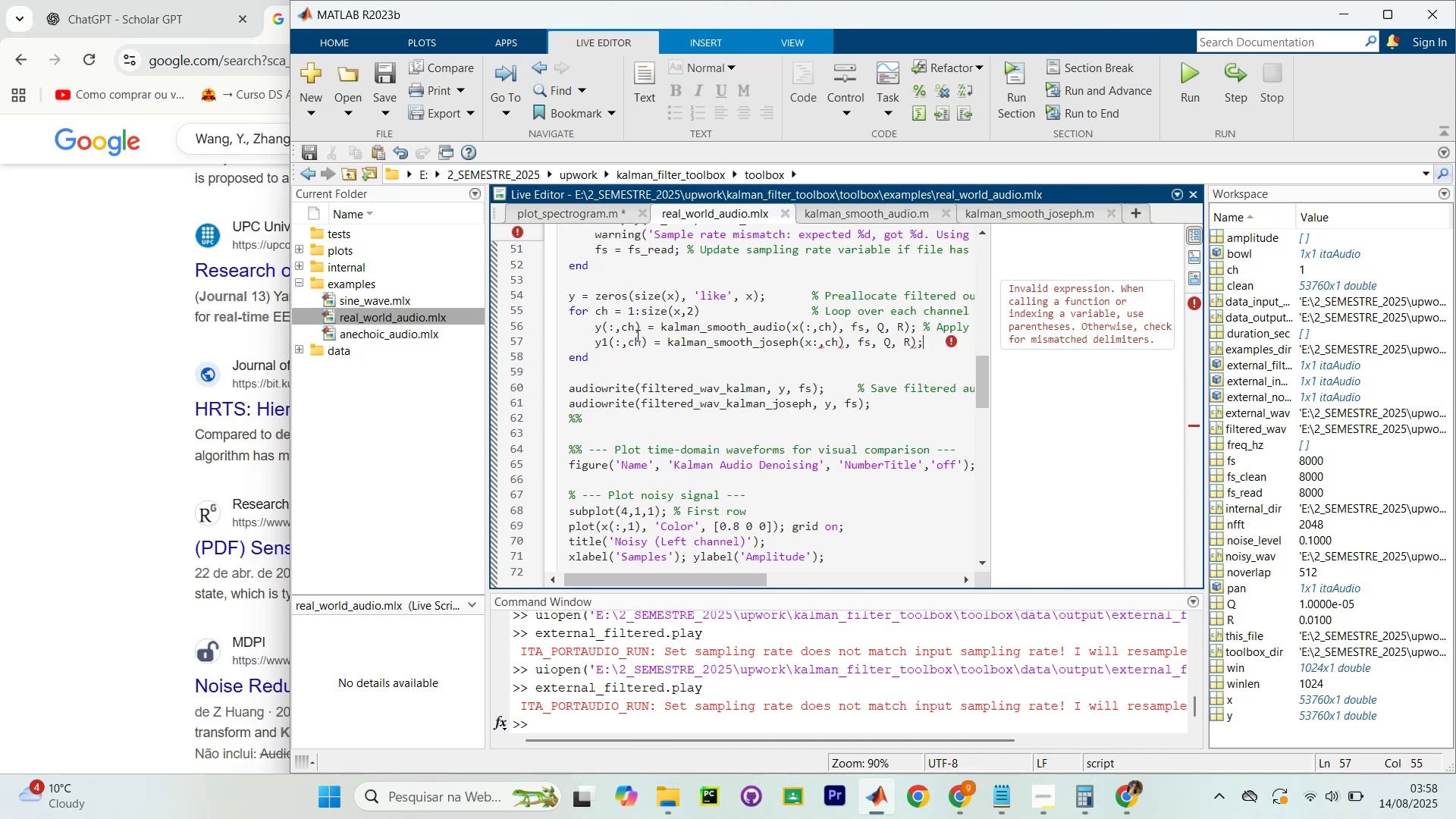 
scroll: coordinate [620, 327], scroll_direction: up, amount: 7.0
 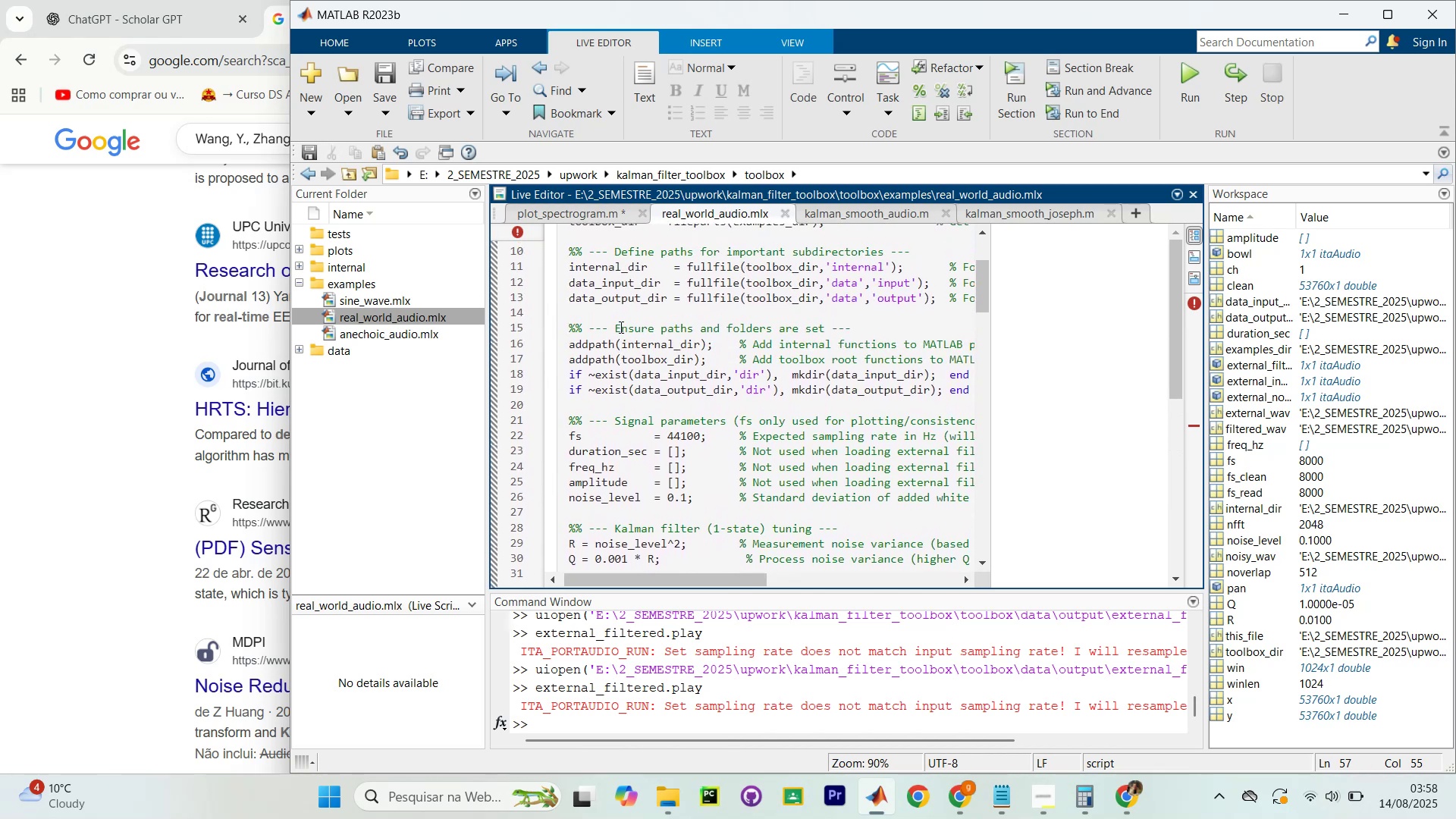 
scroll: coordinate [620, 327], scroll_direction: down, amount: 8.0
 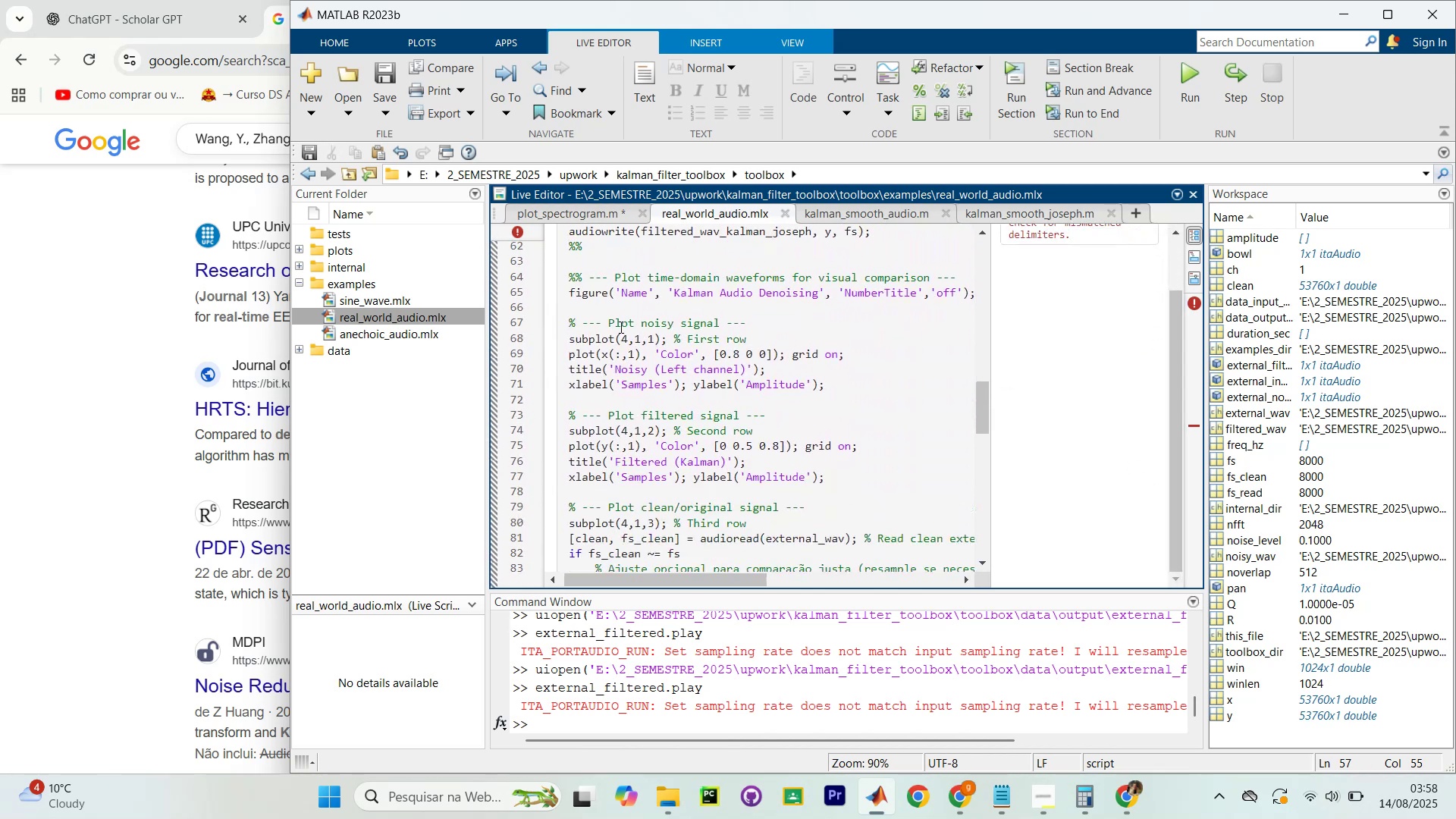 
key(Control+S)
 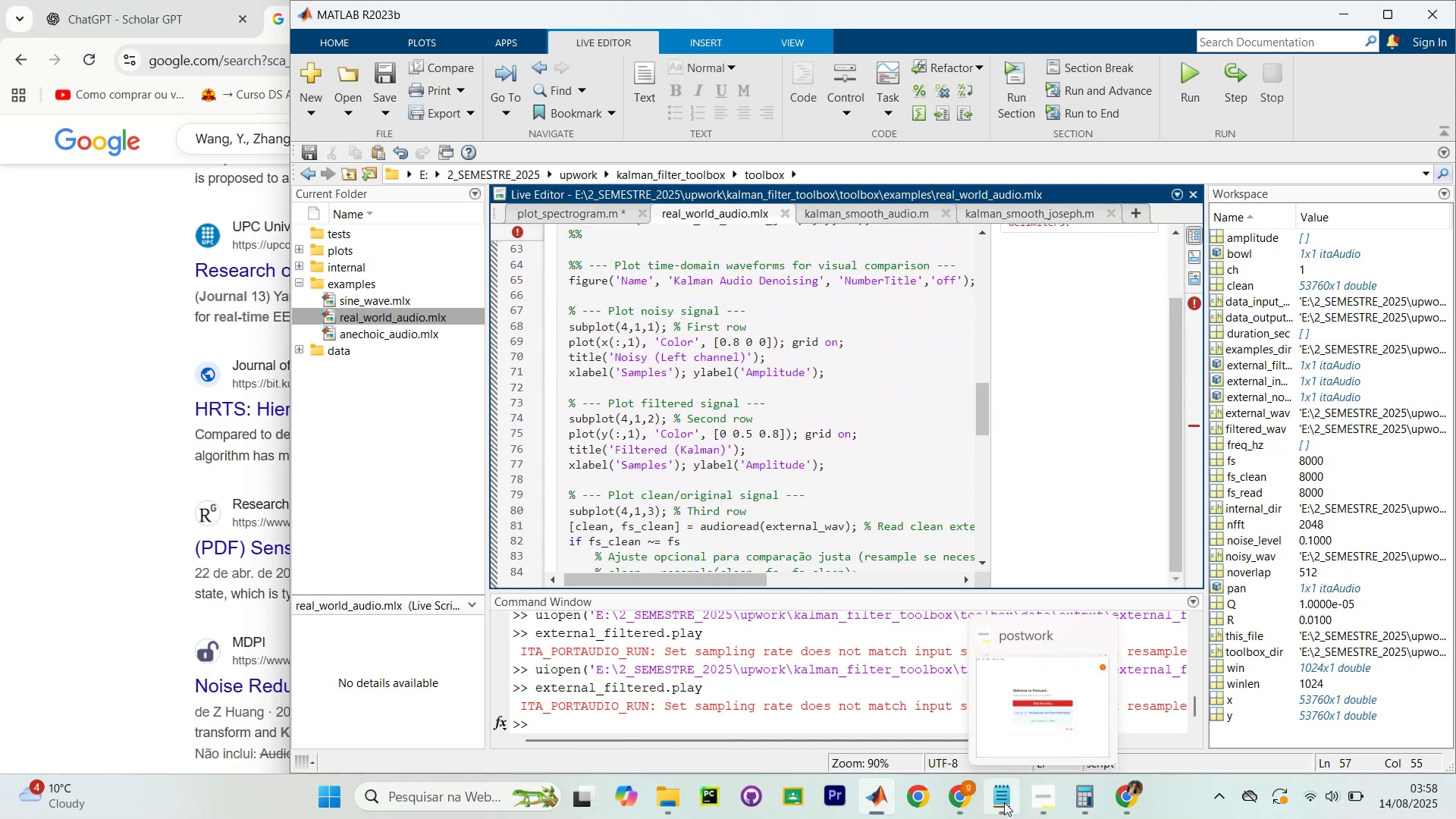 
left_click([956, 799])
 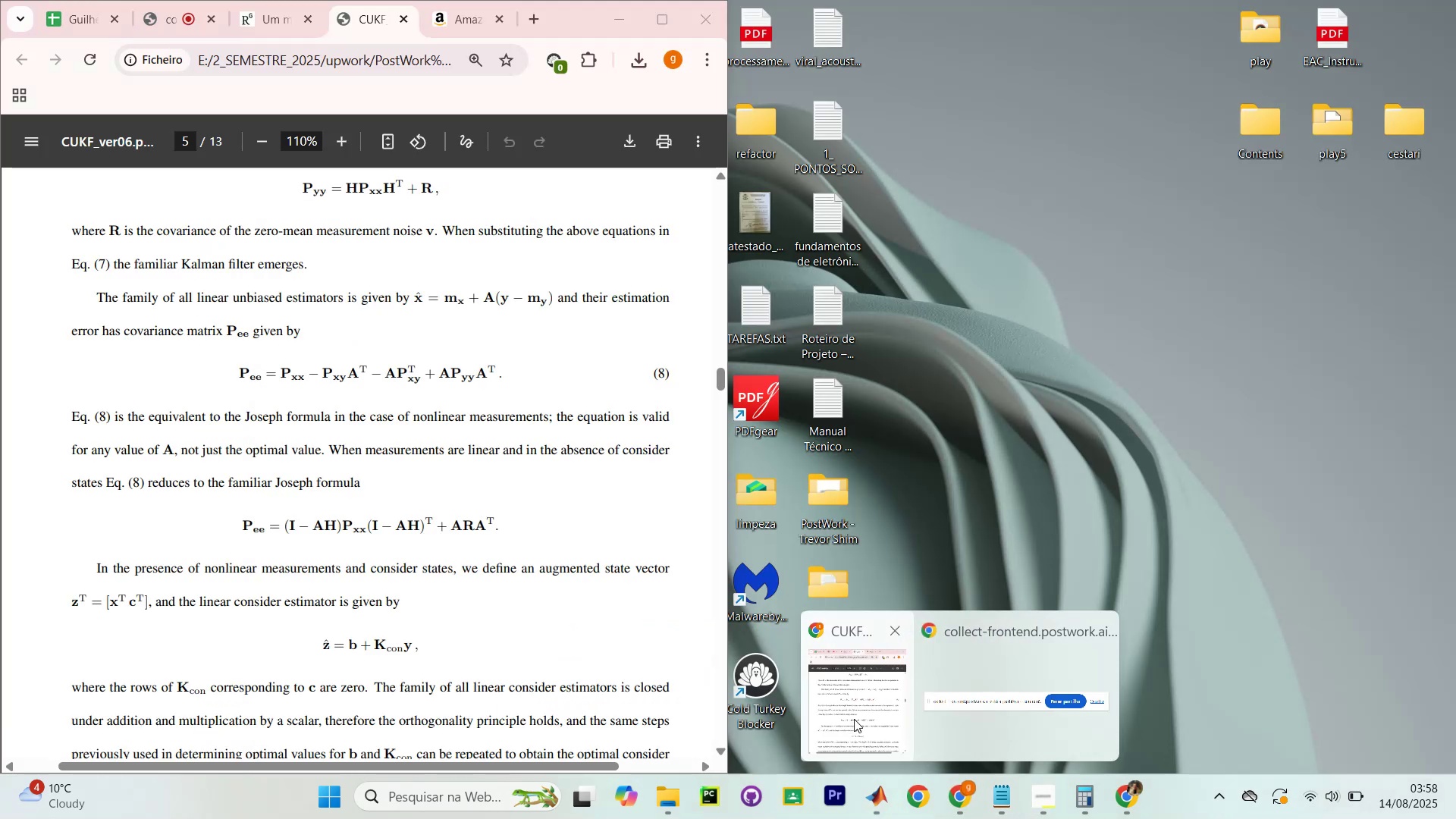 
left_click([854, 719])
 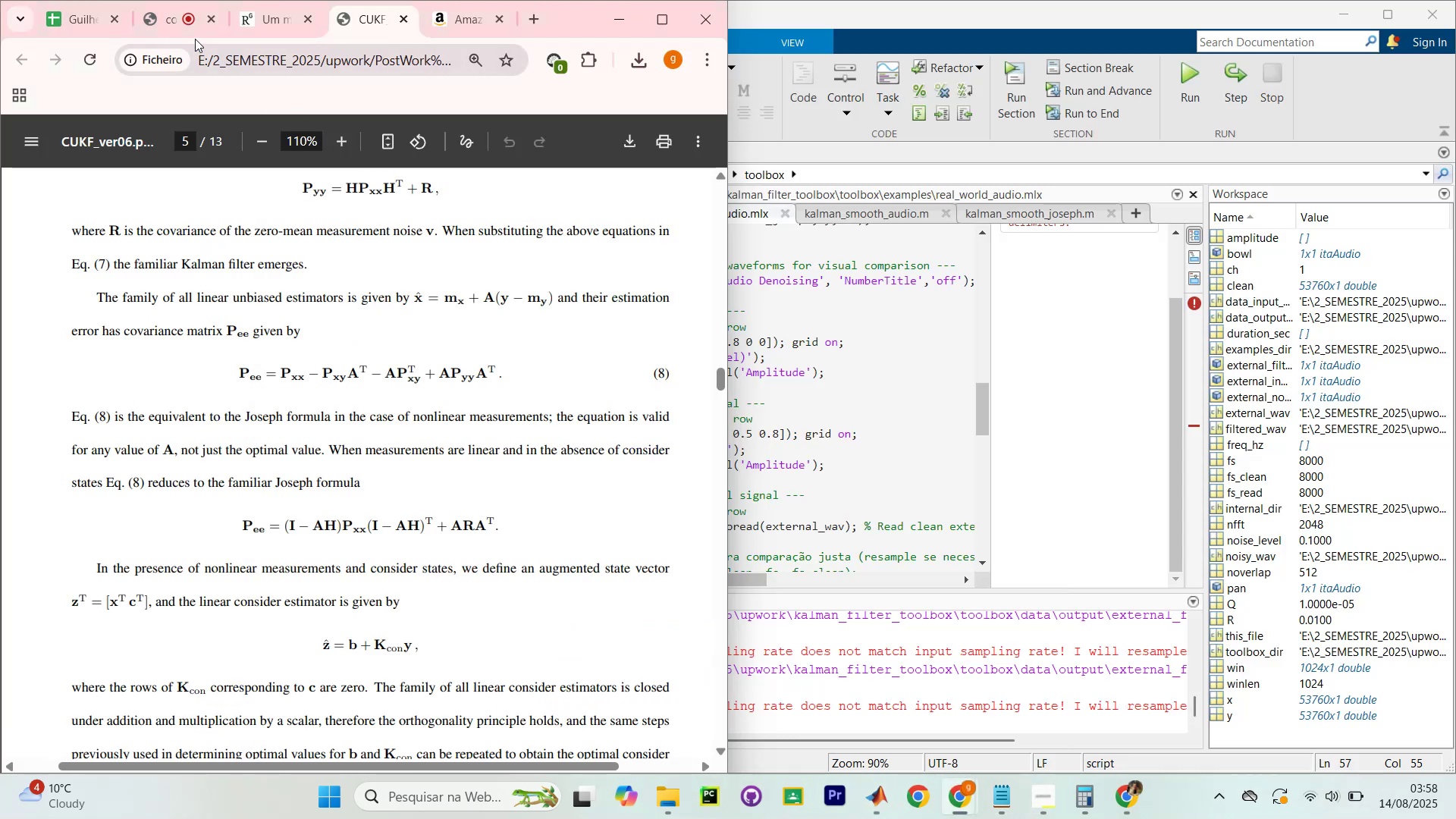 
left_click([162, 16])
 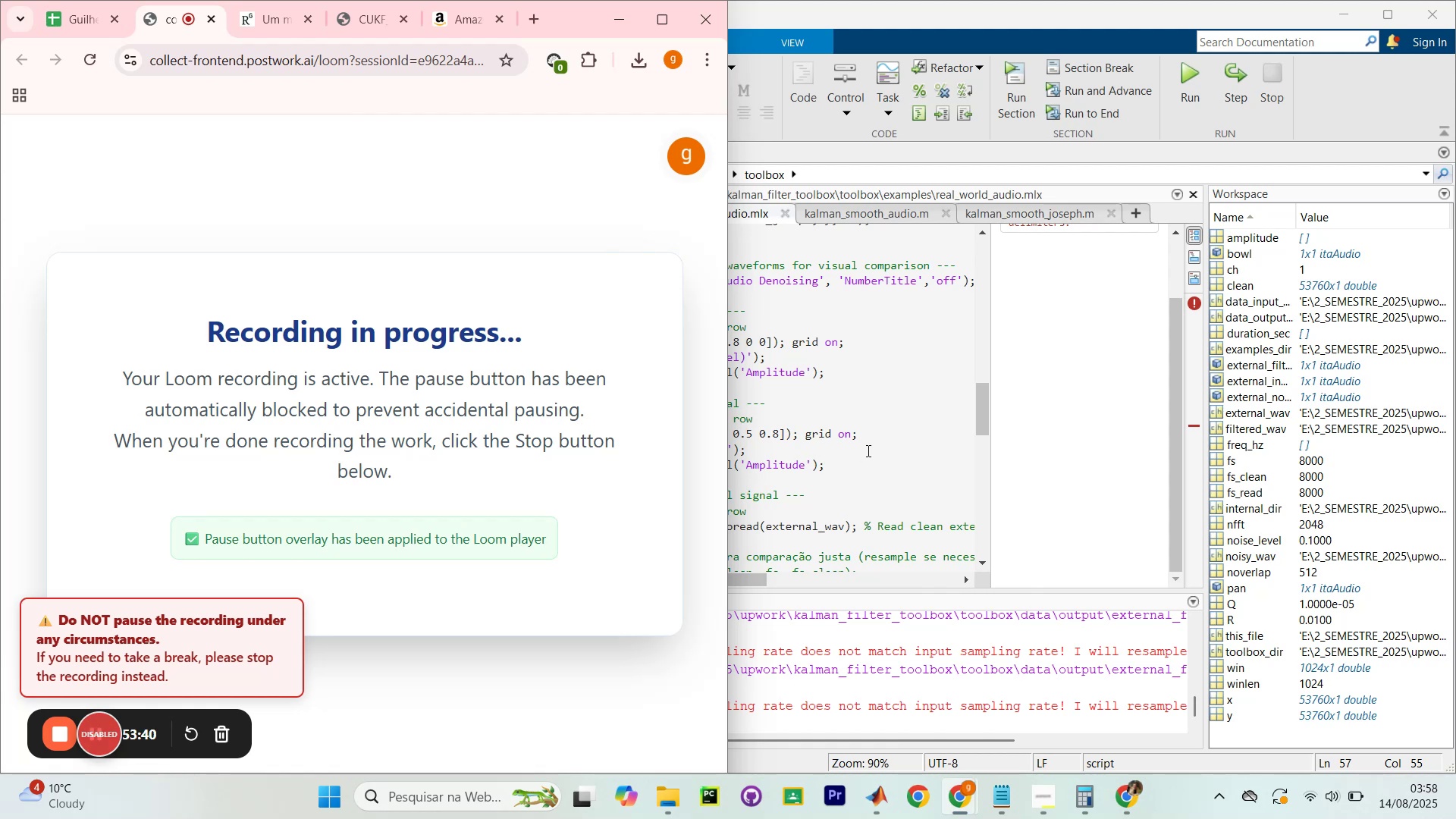 
left_click([904, 442])
 